 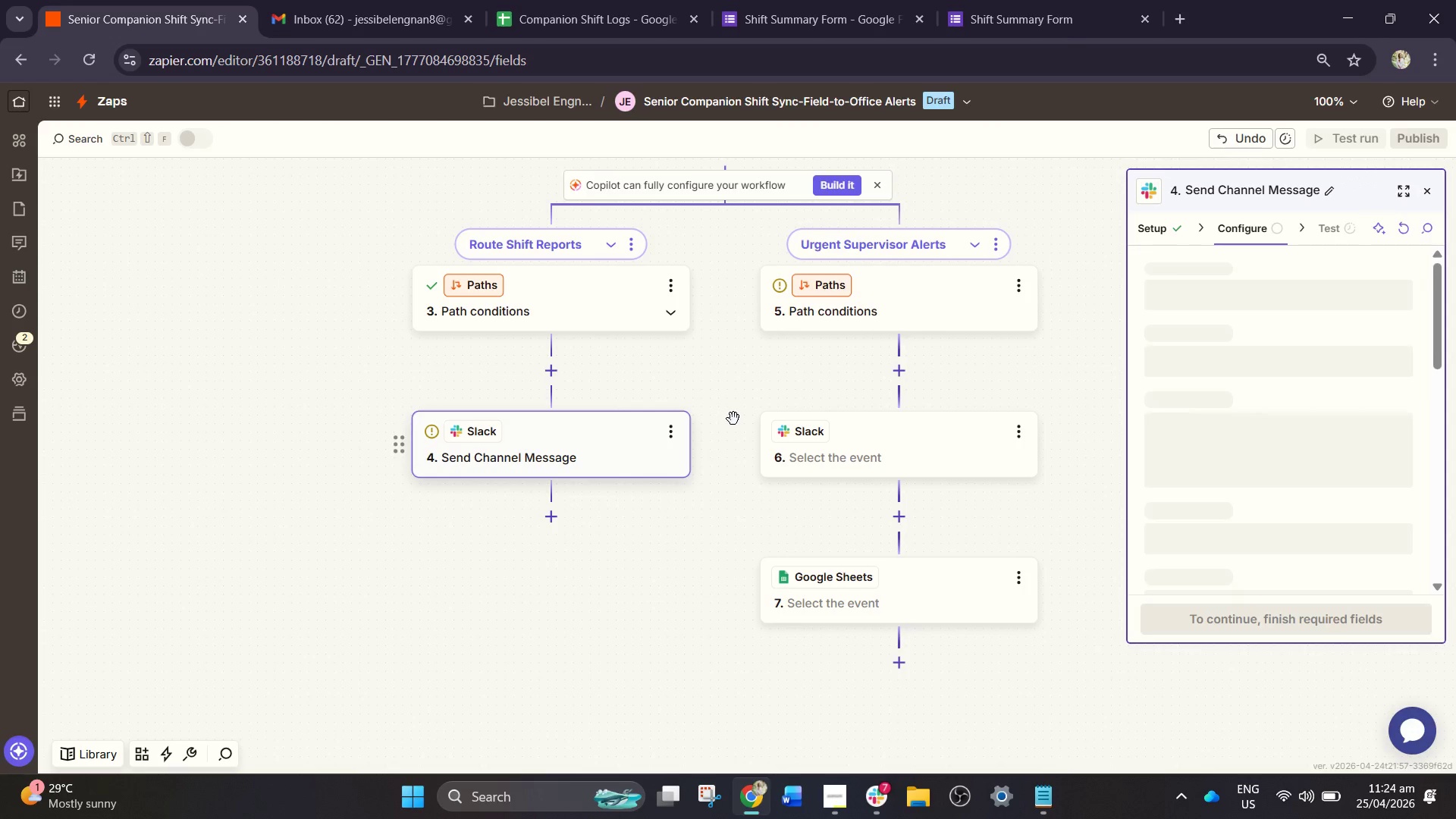 
left_click([1222, 444])
 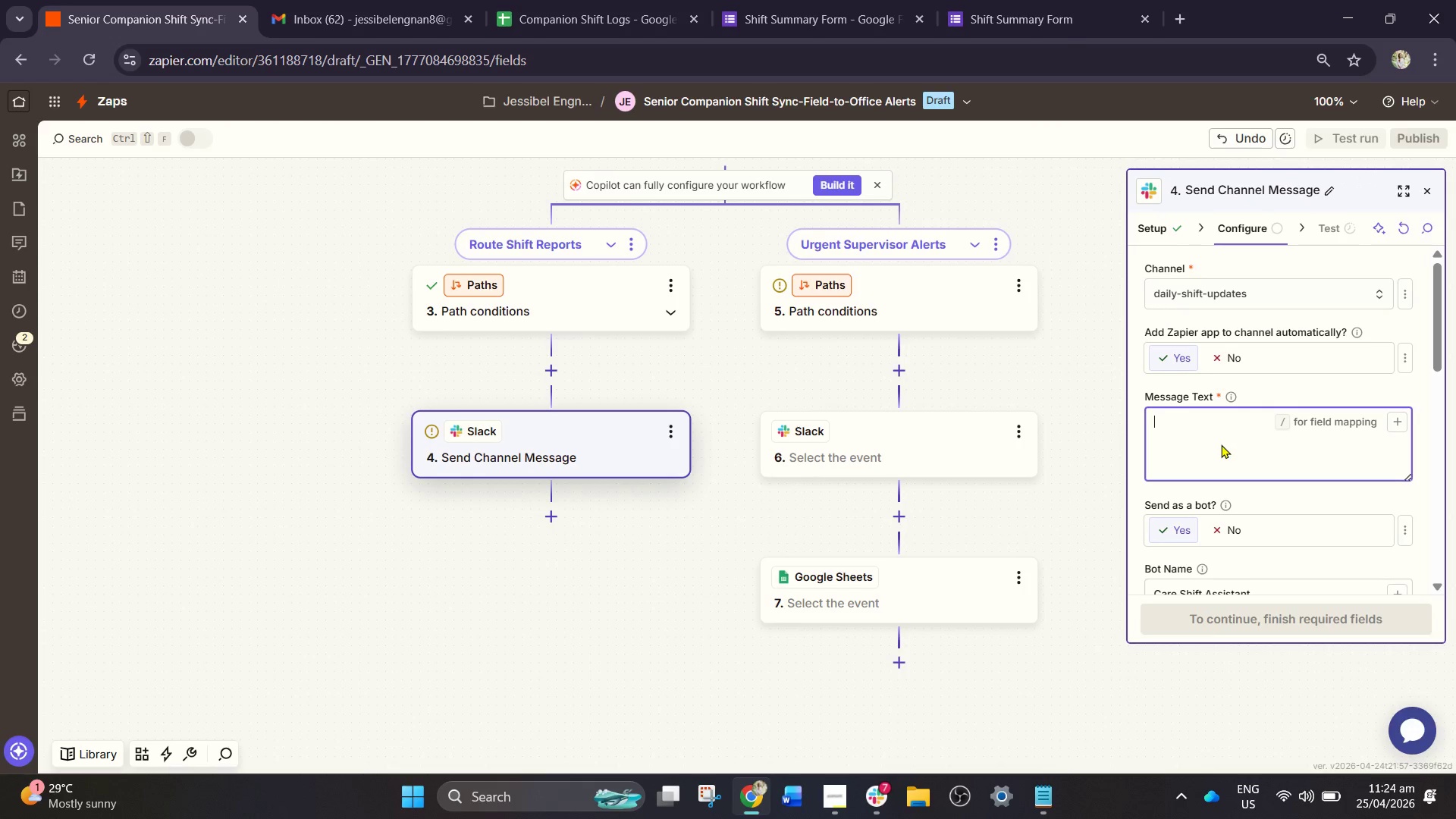 
key(Control+V)
 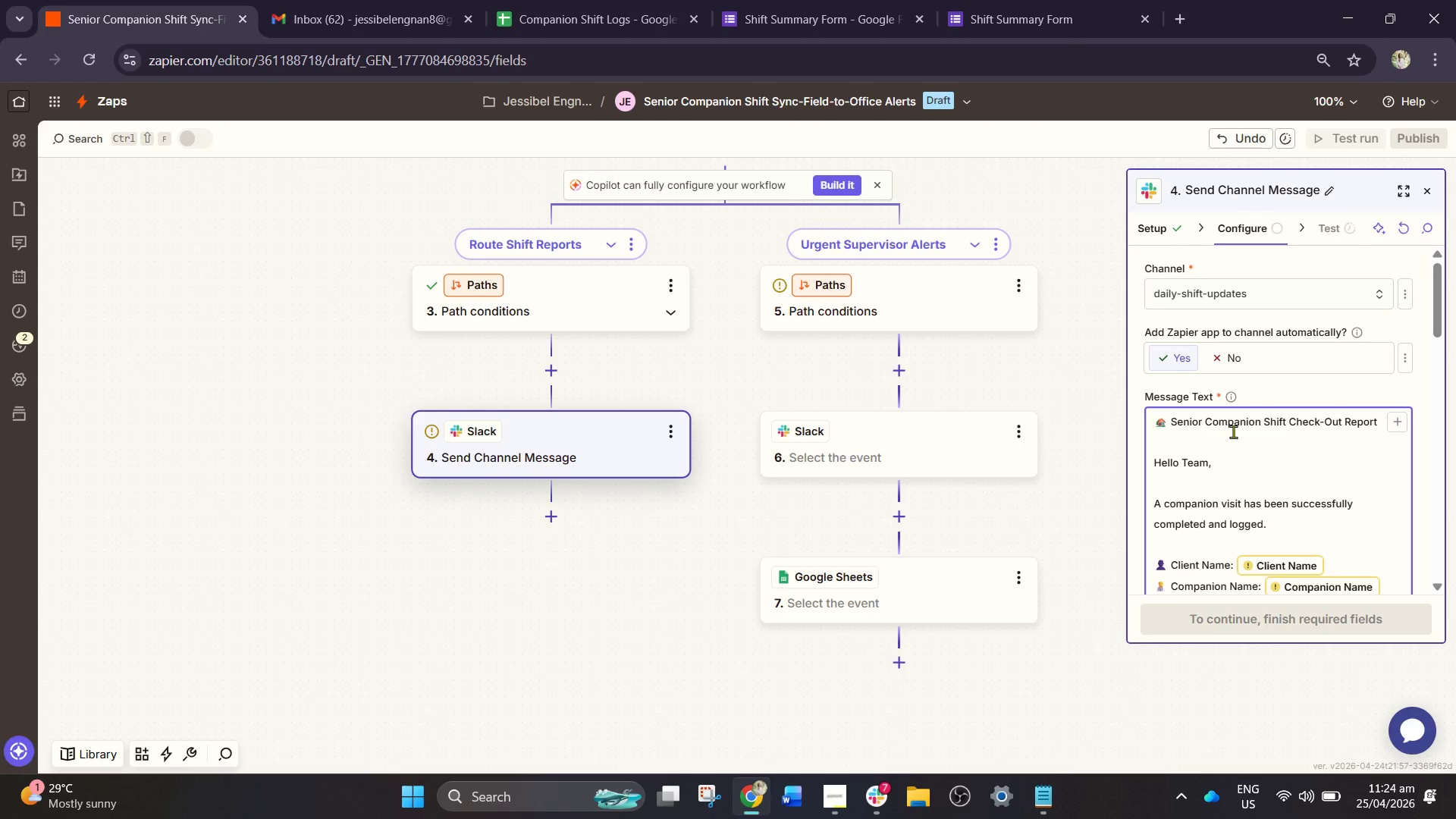 
scroll: coordinate [1306, 453], scroll_direction: down, amount: 4.0
 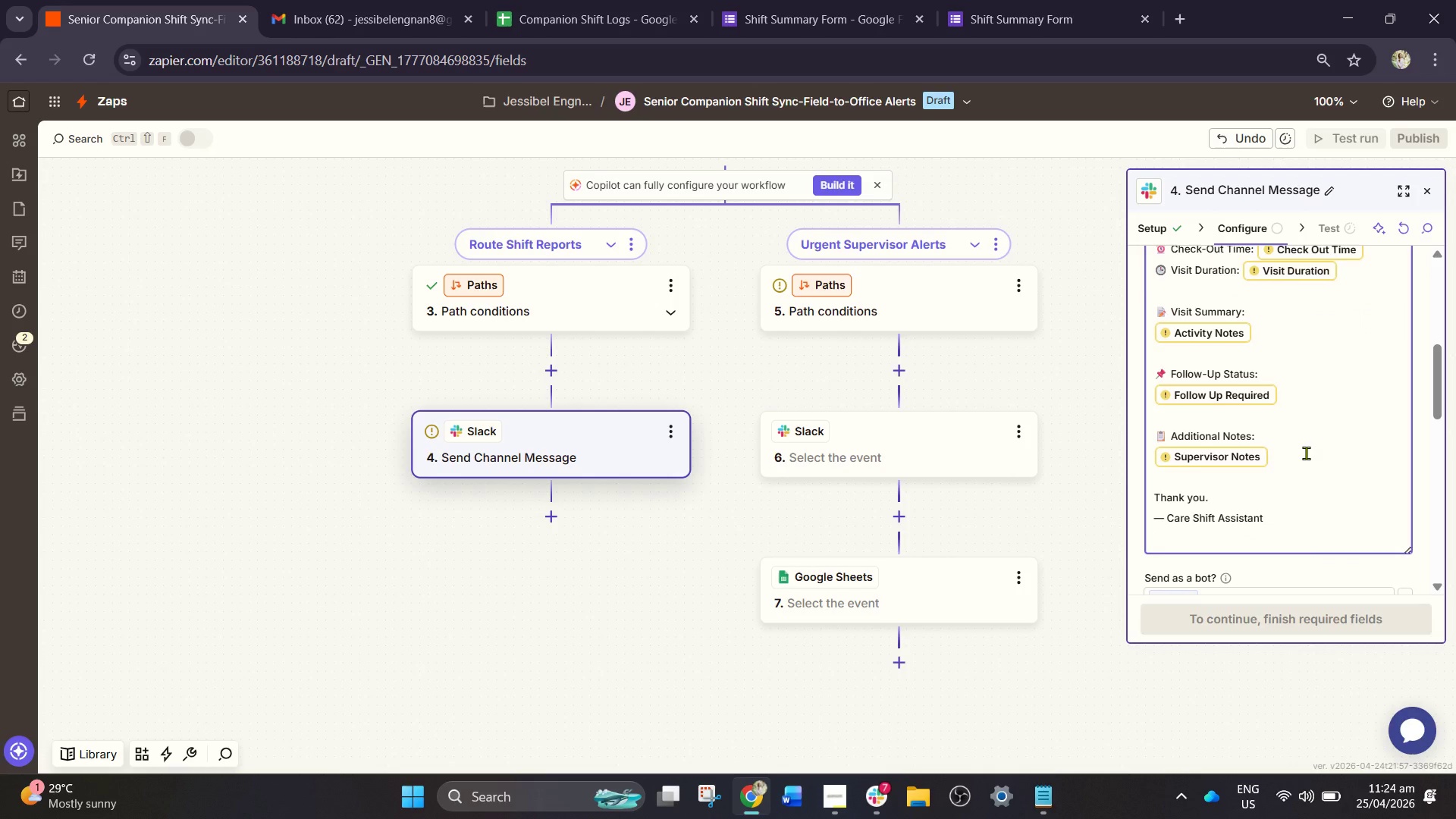 
scroll: coordinate [1306, 453], scroll_direction: up, amount: 3.0
 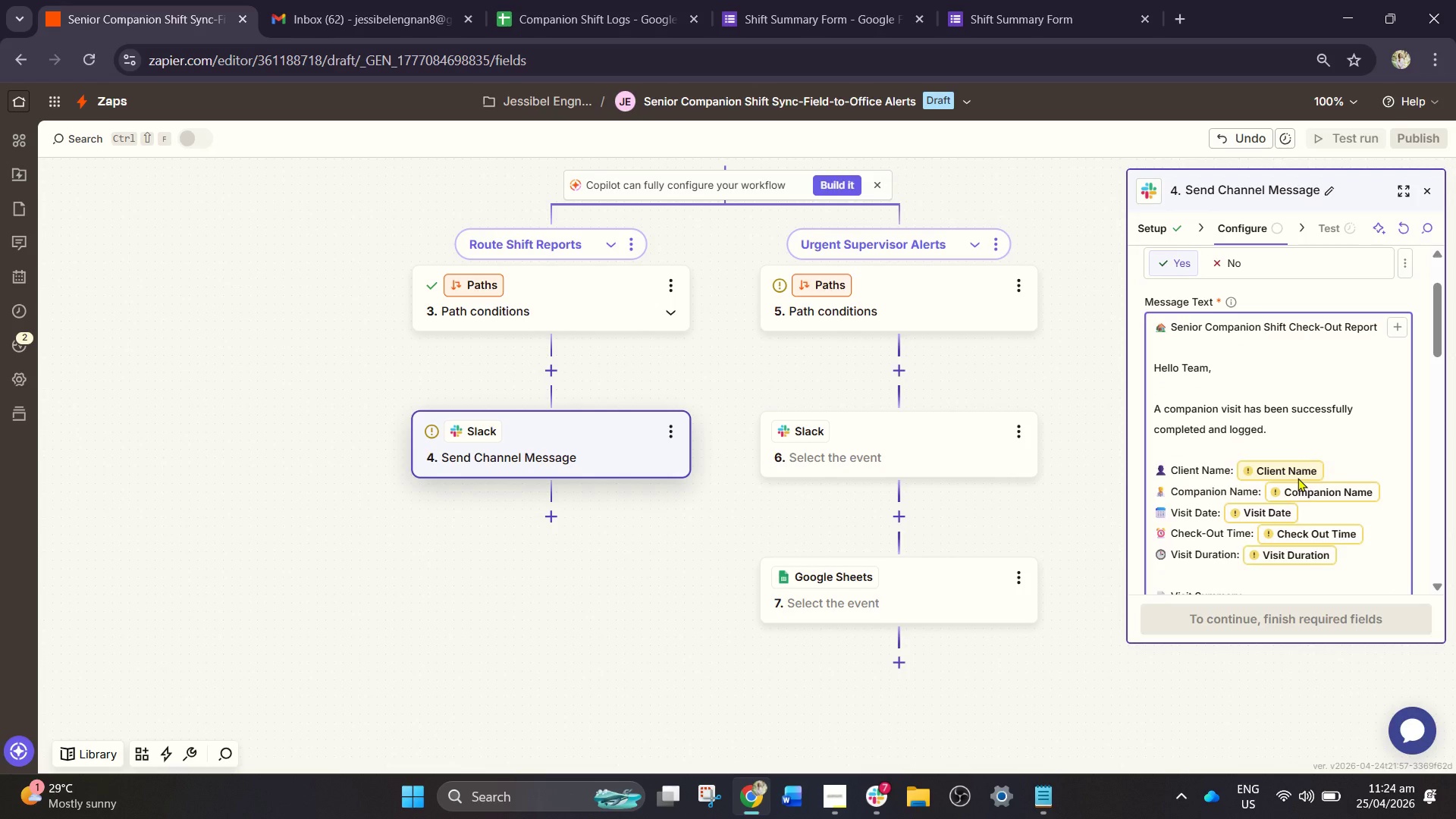 
left_click([1293, 470])
 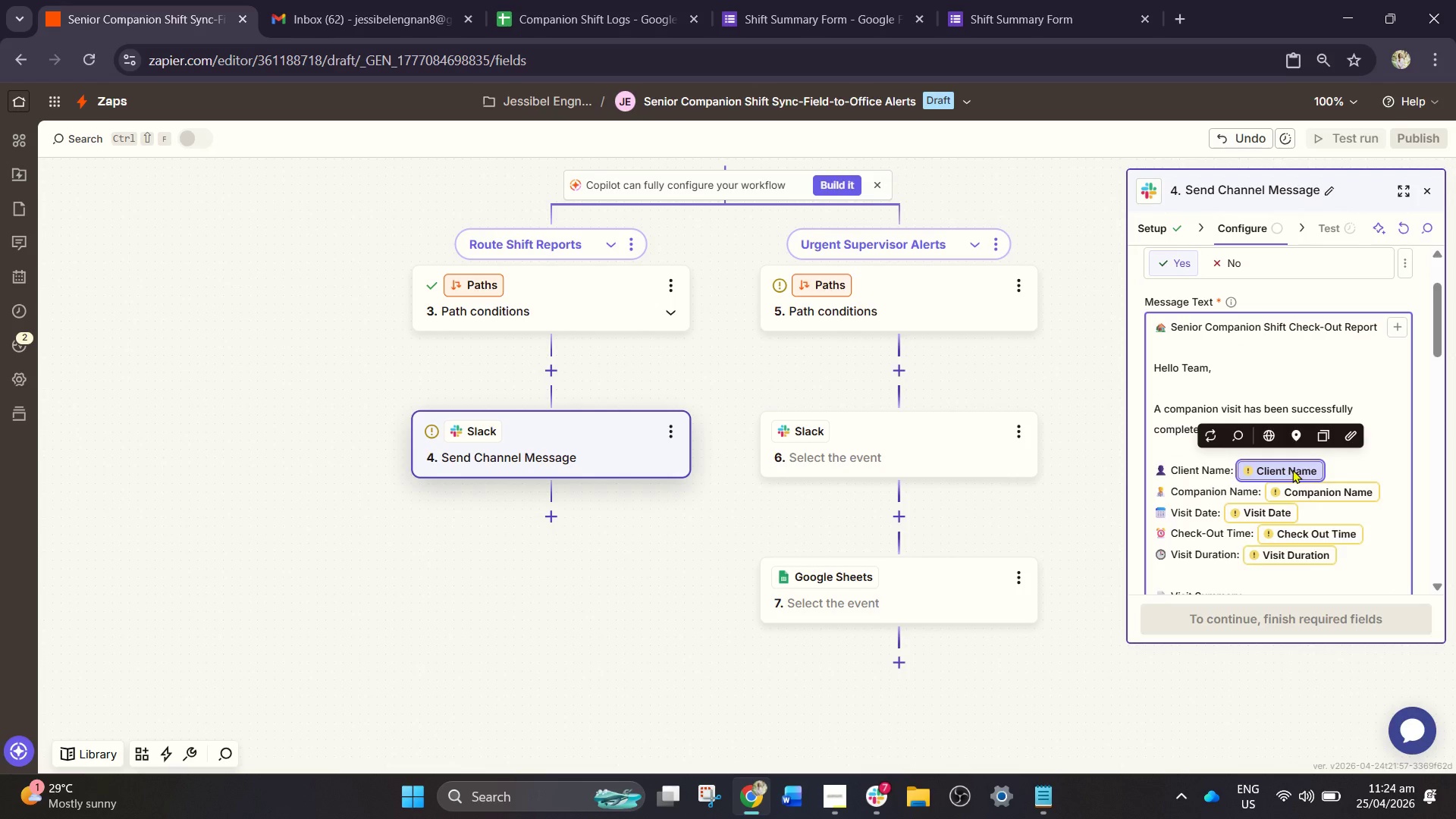 
key(Backspace)
 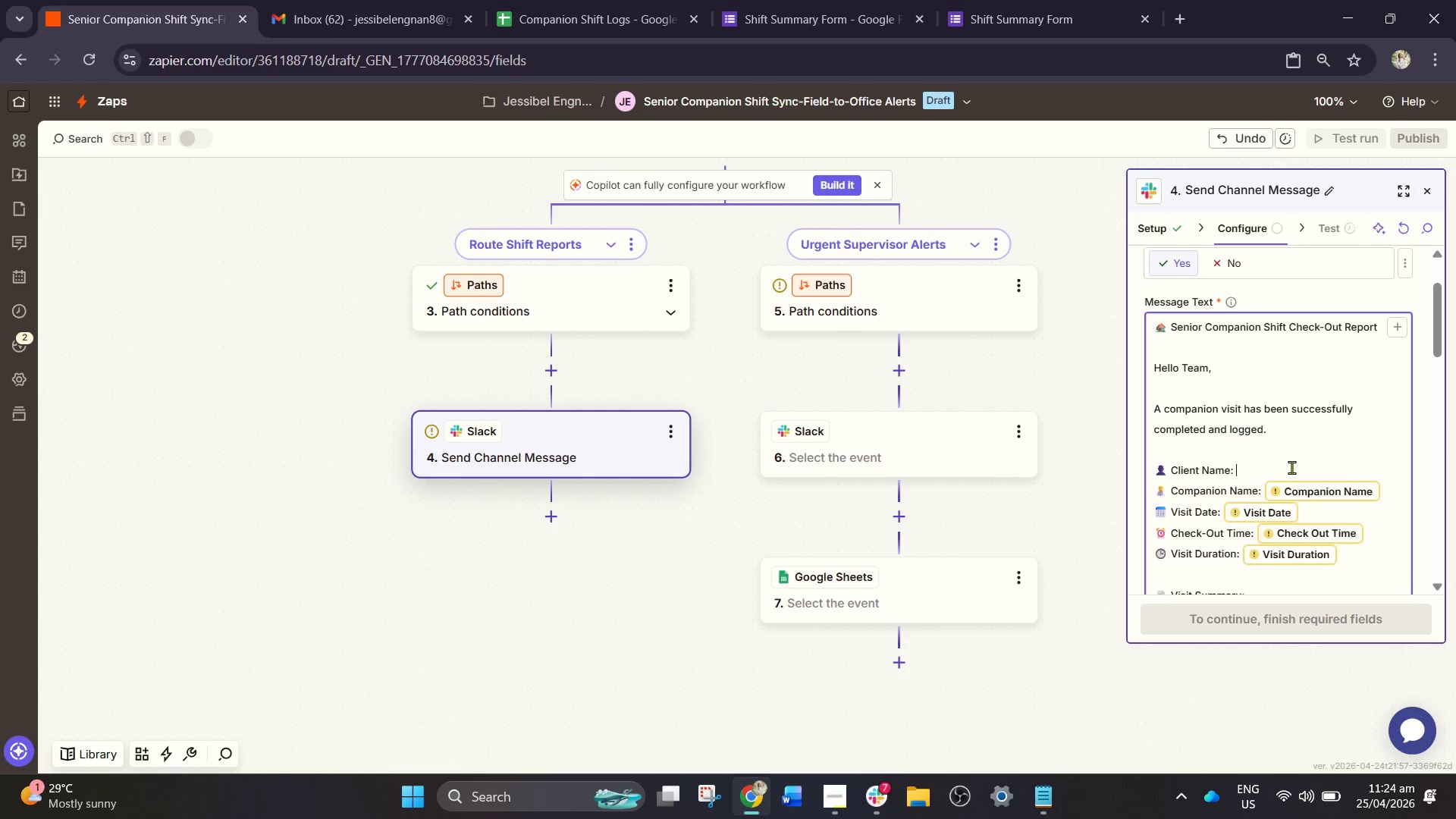 
key(Slash)
 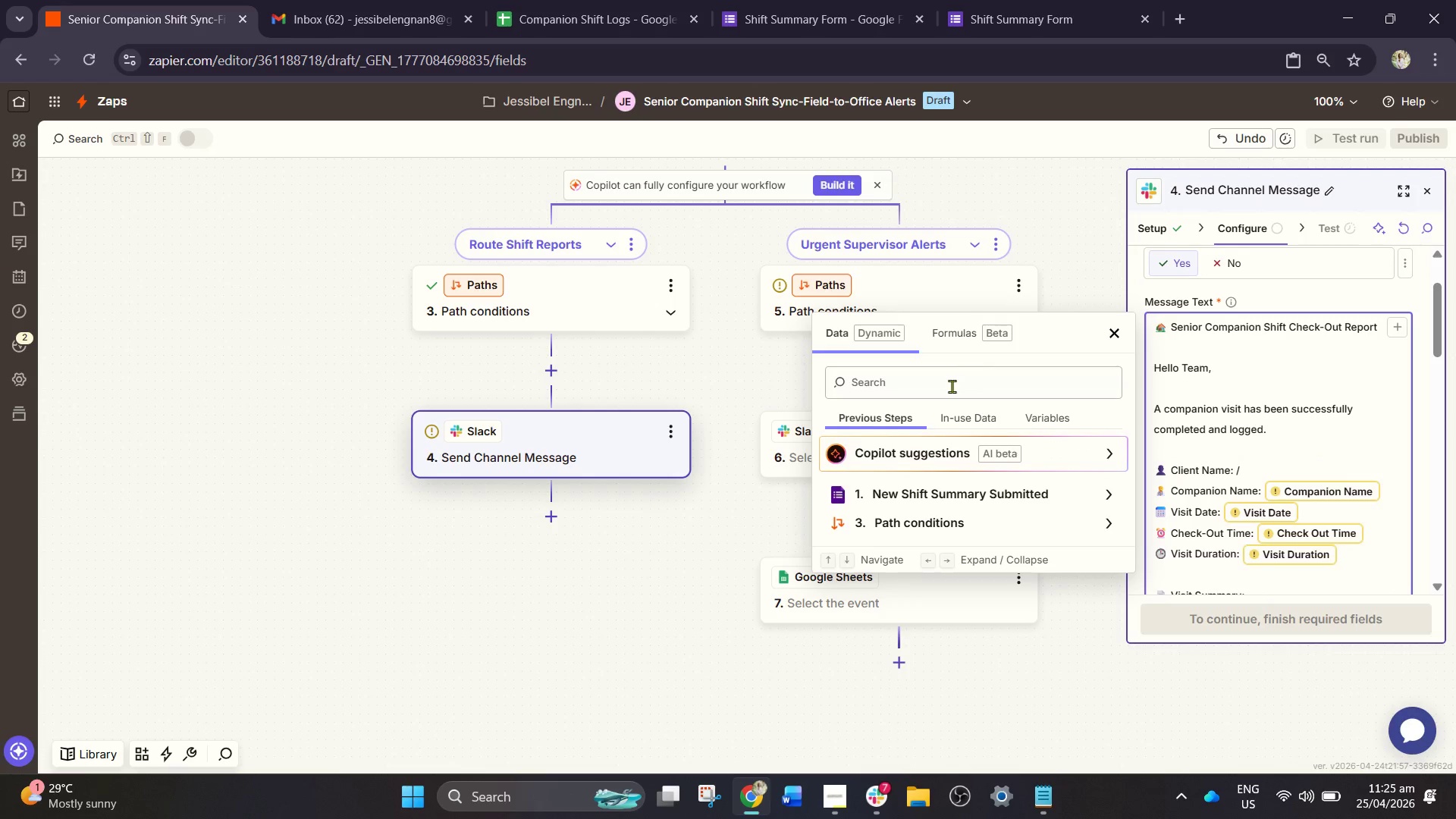 
left_click([941, 392])
 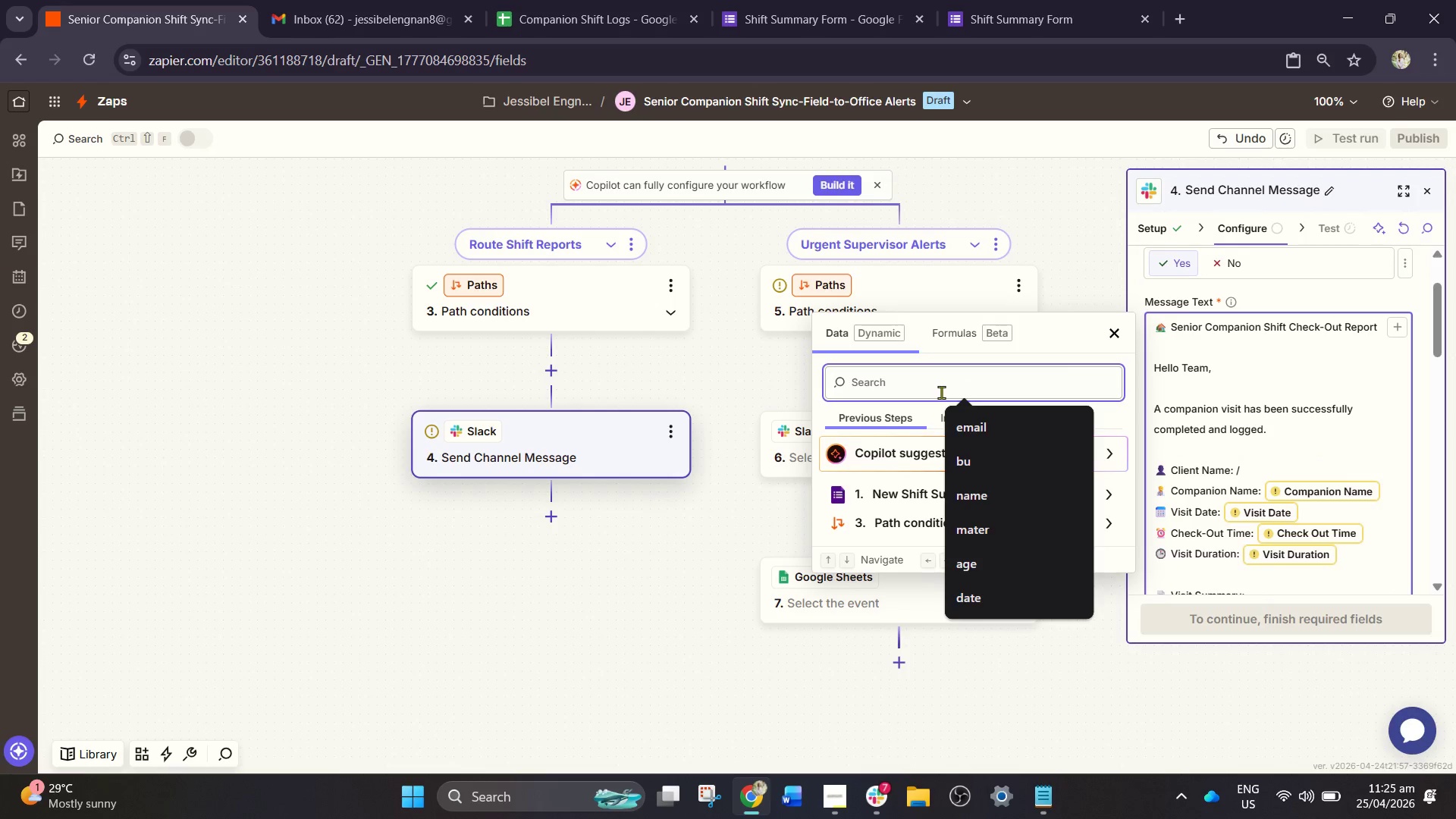 
type(name)
 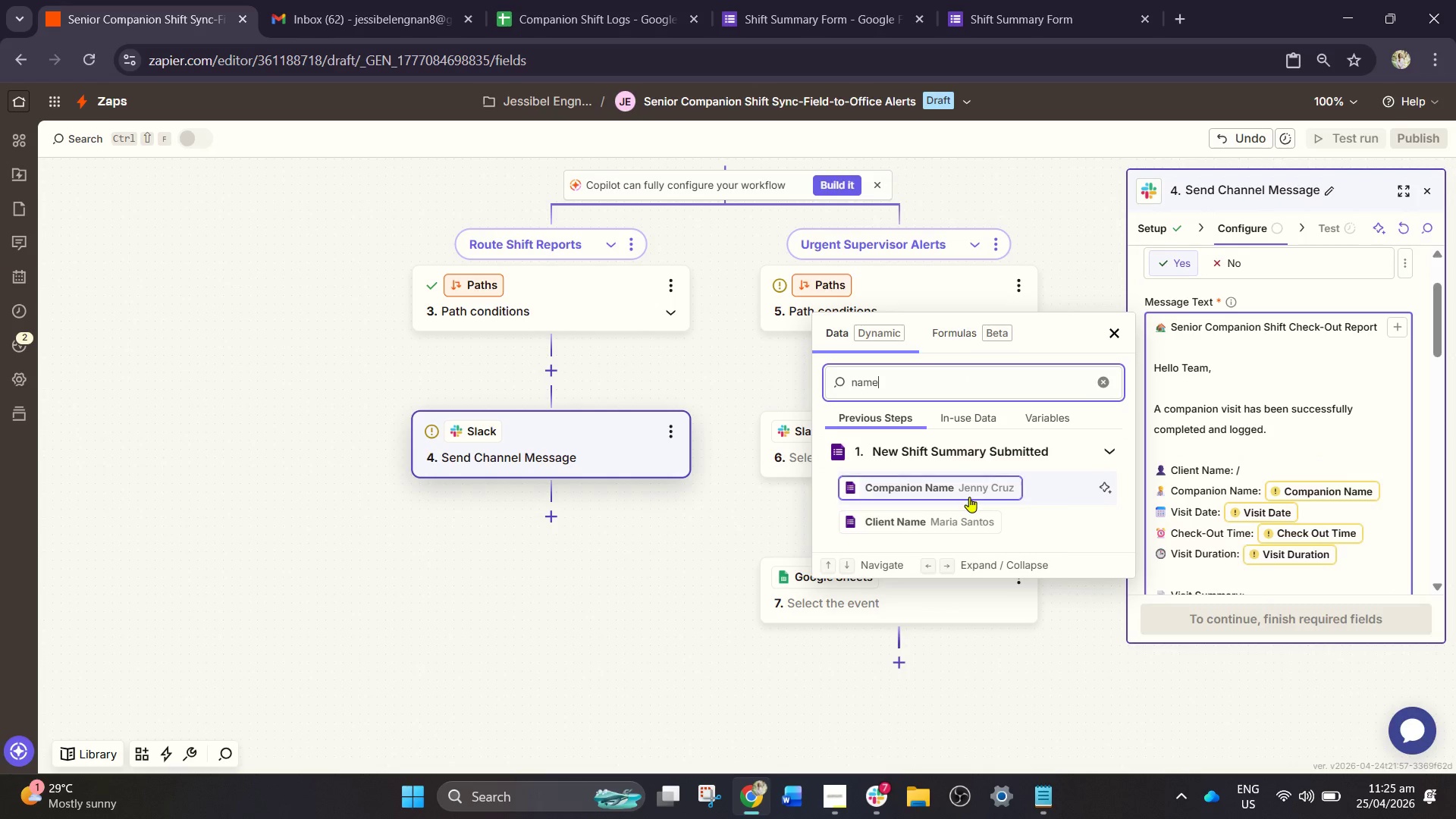 
left_click([969, 491])
 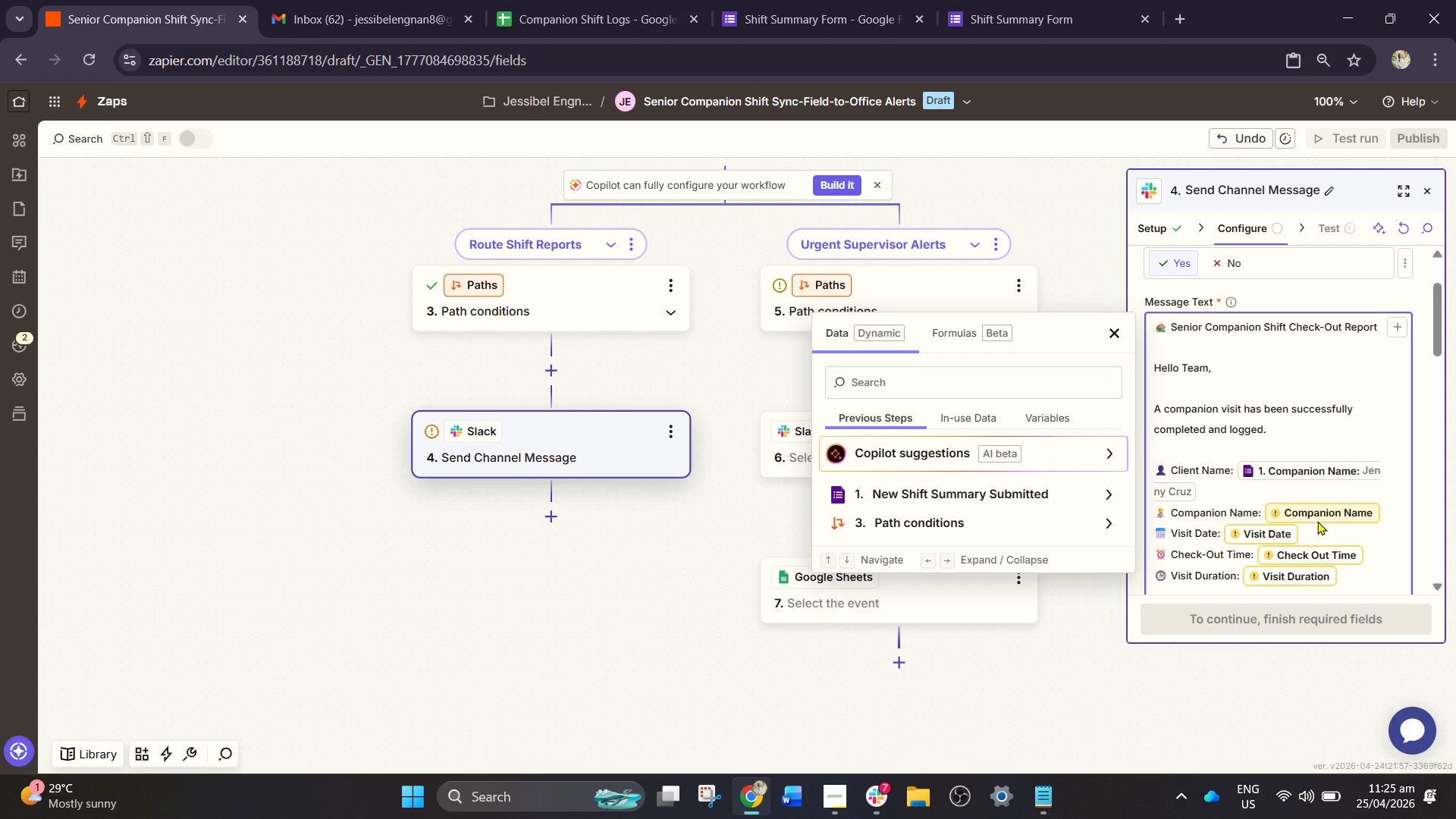 
left_click([1317, 521])
 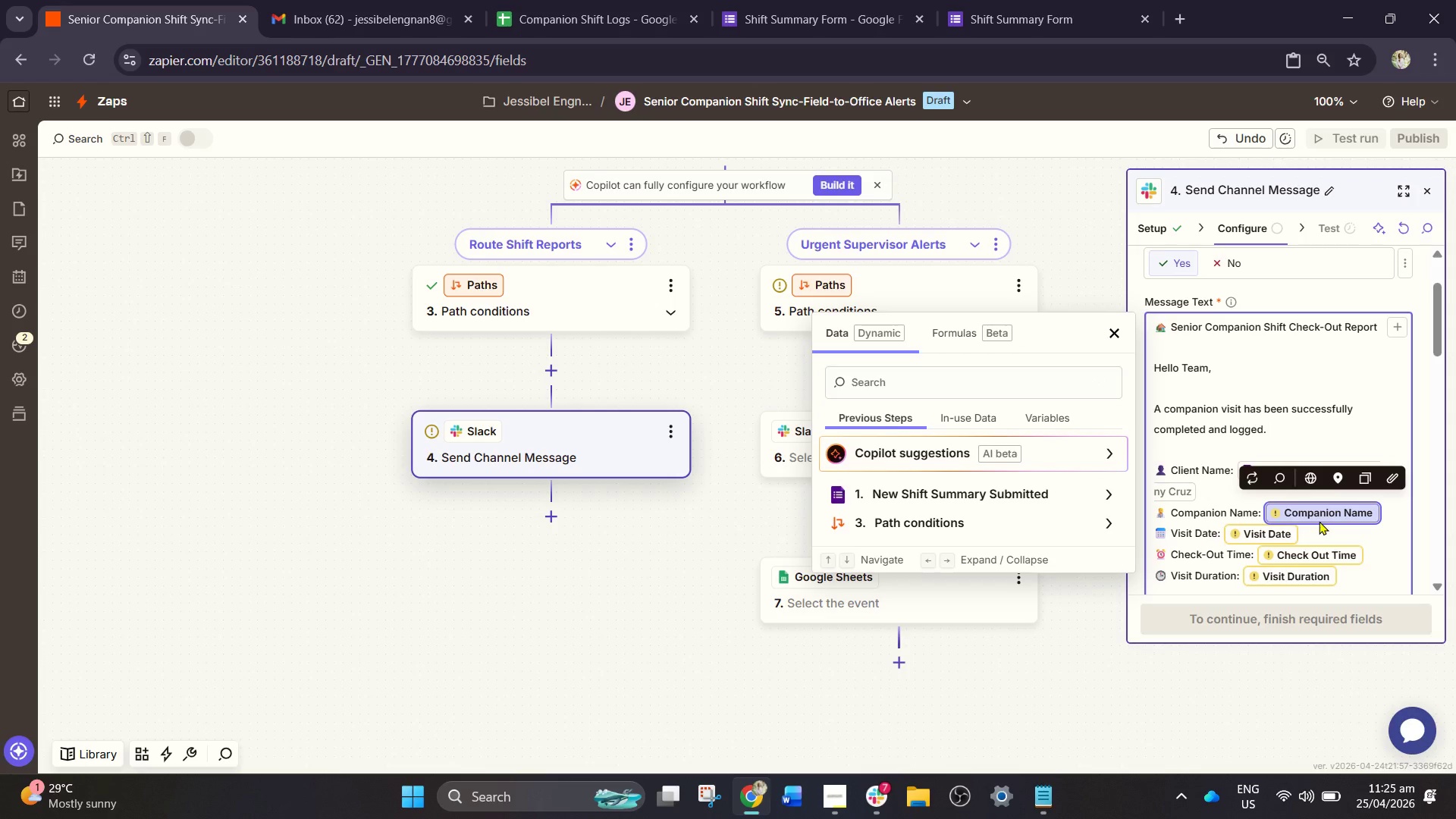 
key(Backspace)
 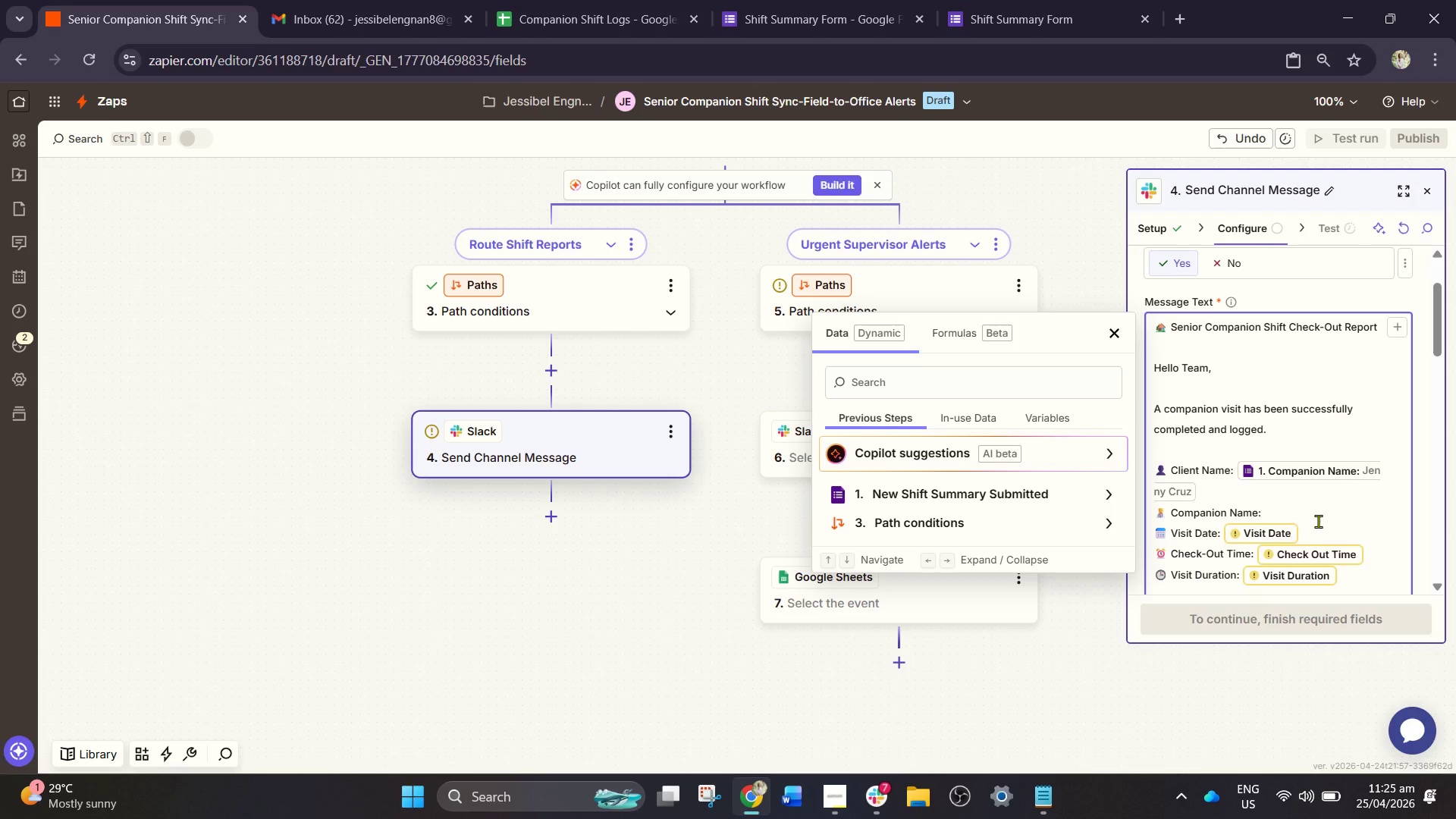 
key(Slash)
 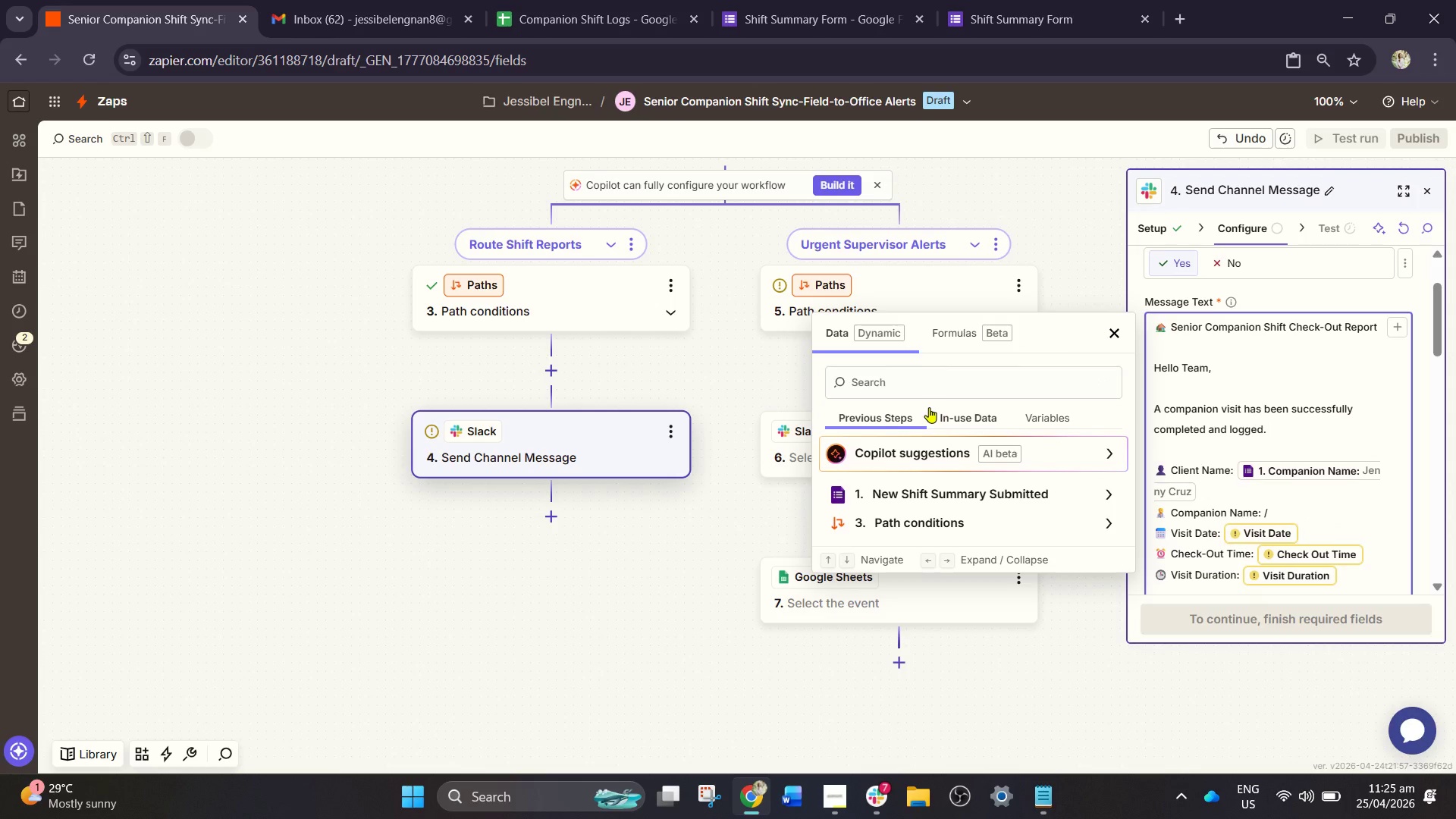 
left_click([912, 381])
 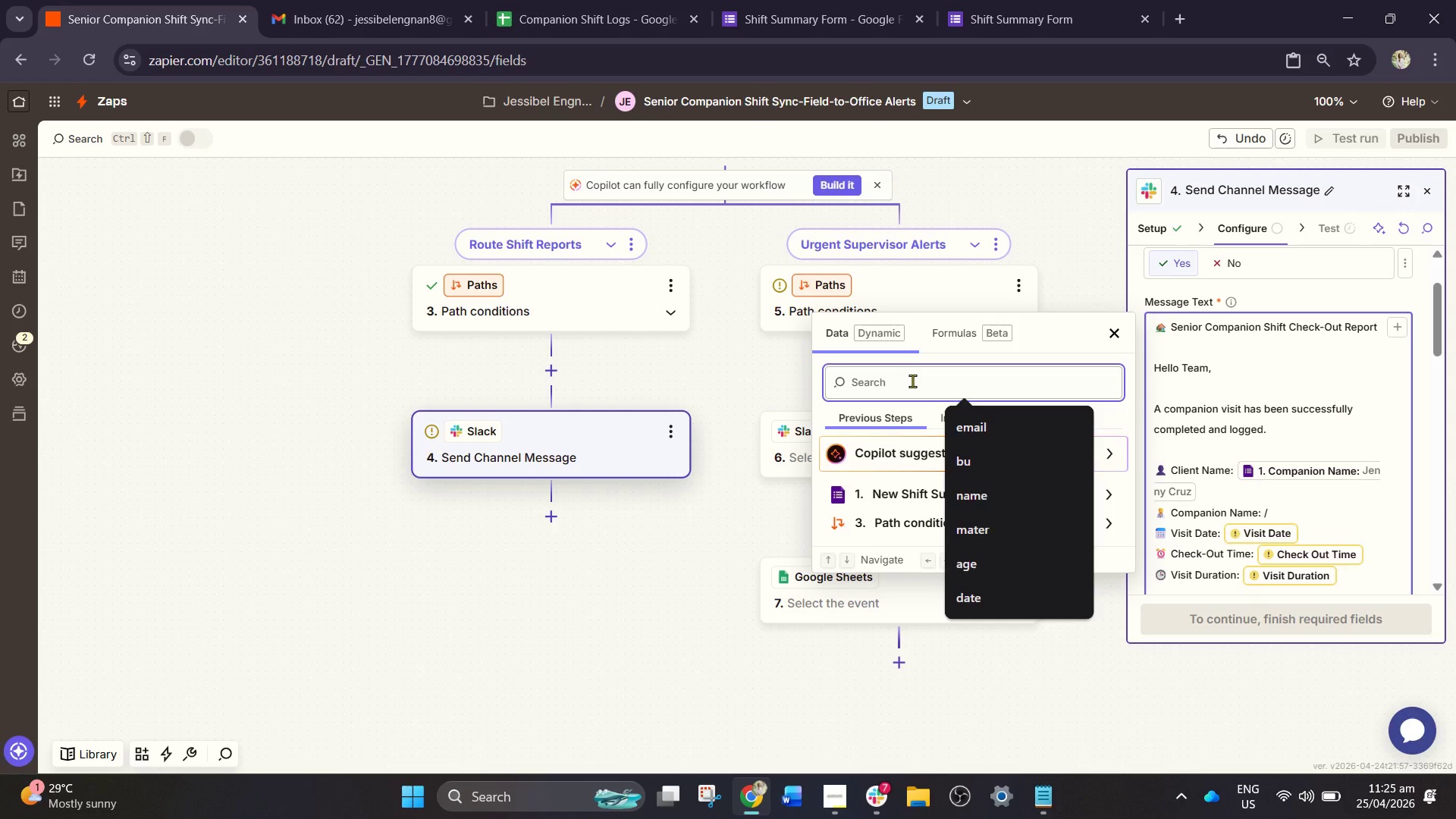 
type(nam)
 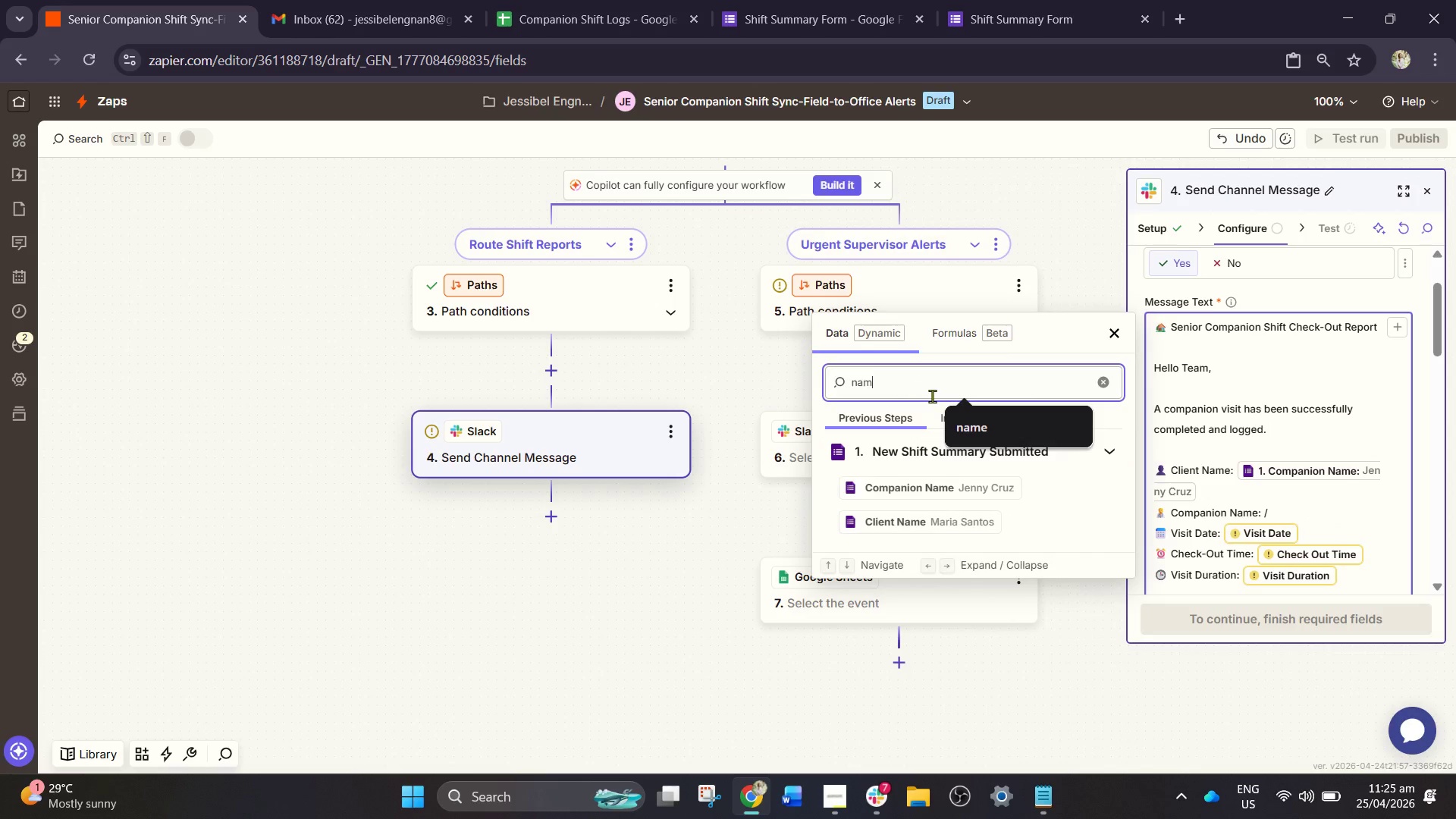 
key(E)
 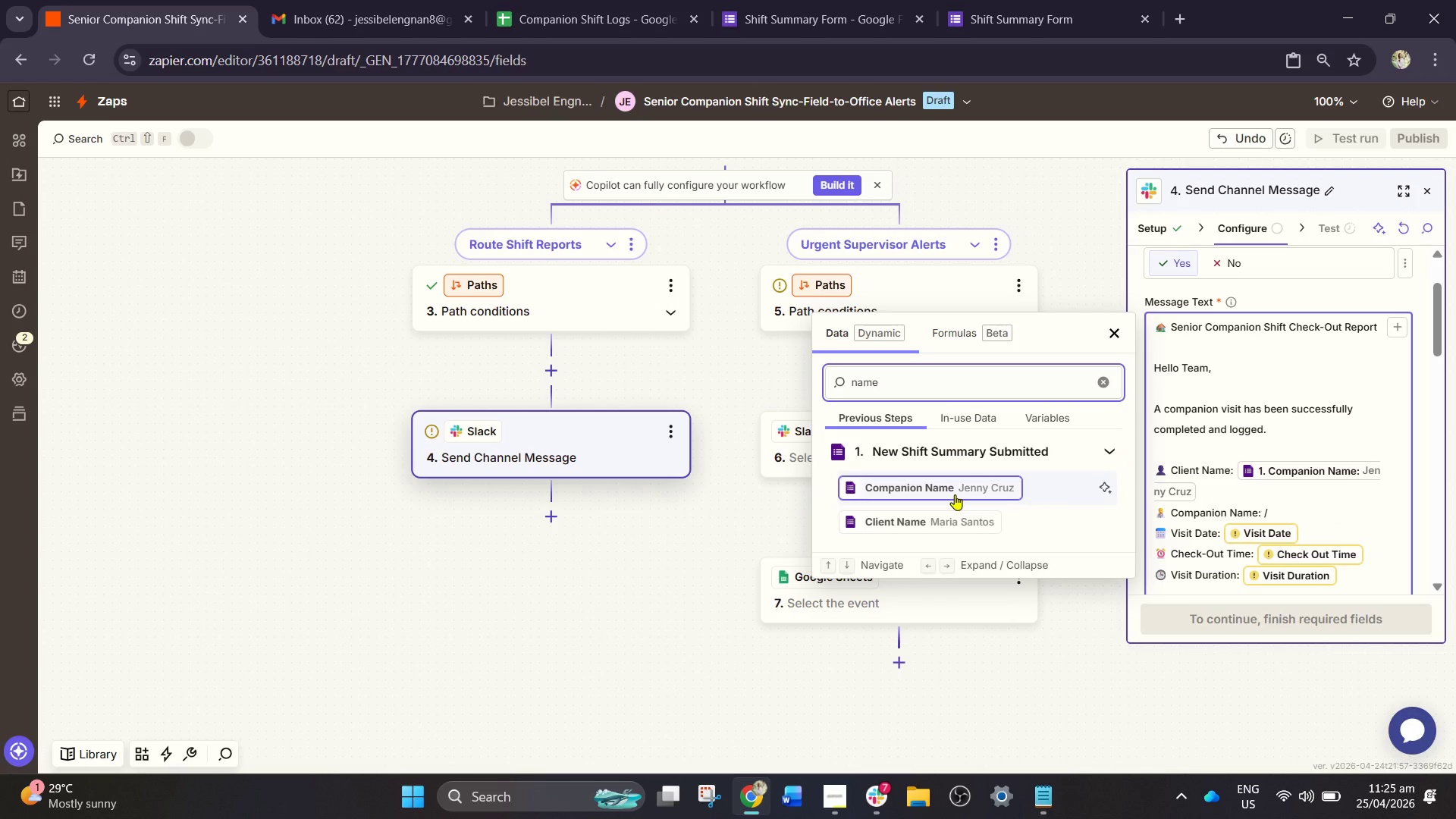 
left_click([955, 494])
 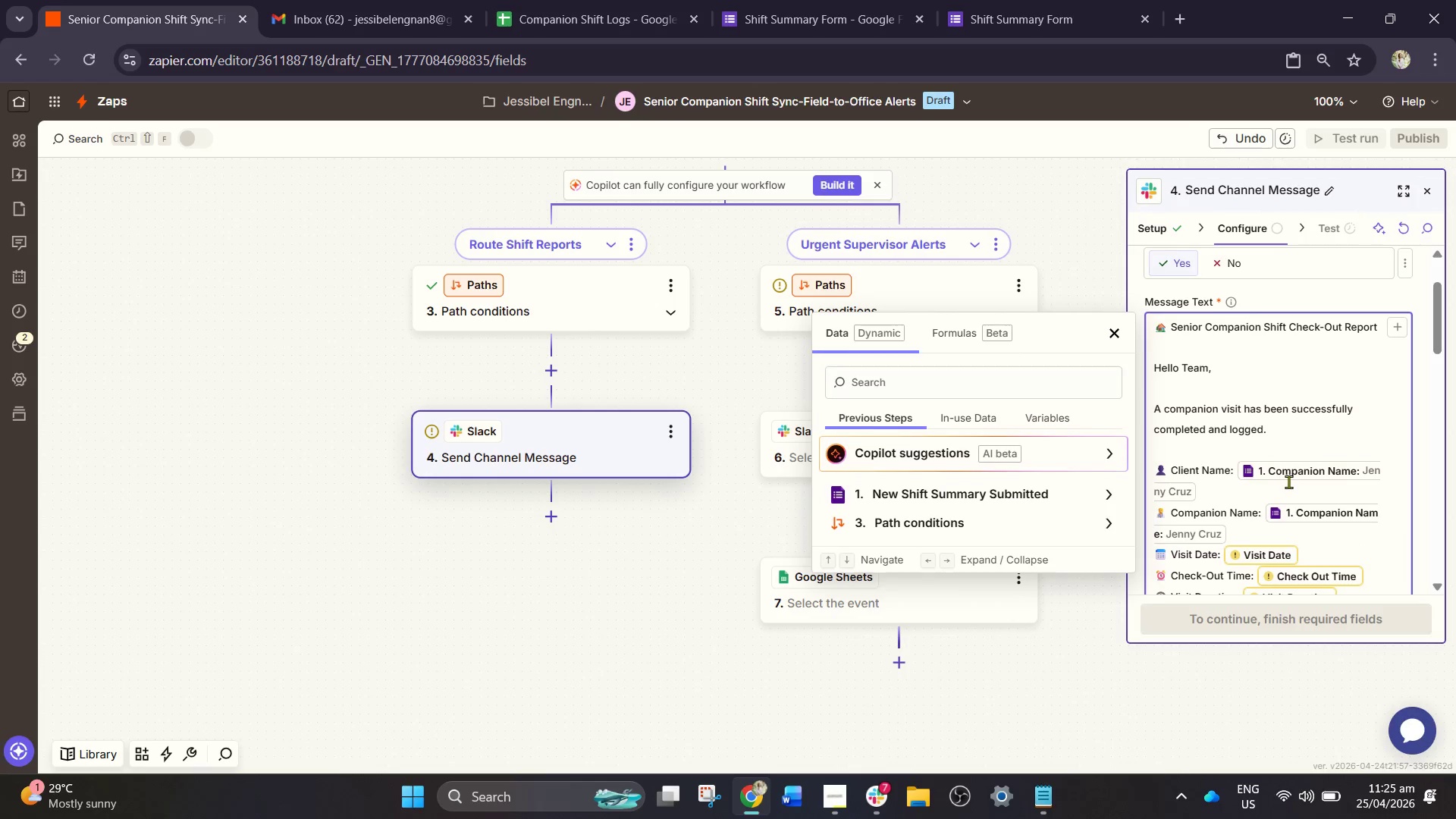 
left_click_drag(start_coordinate=[1288, 482], to_coordinate=[1290, 478])
 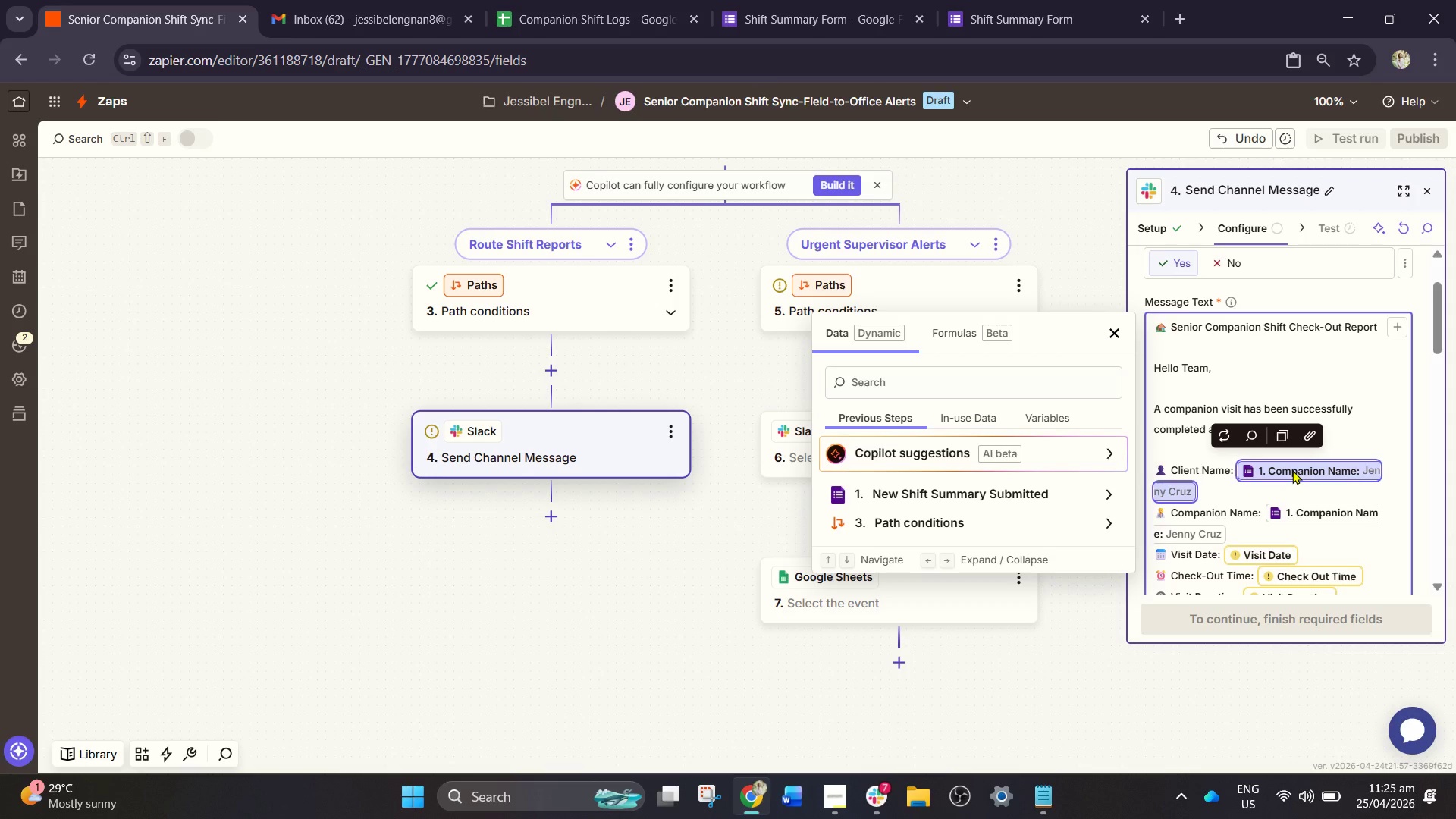 
key(Backspace)
 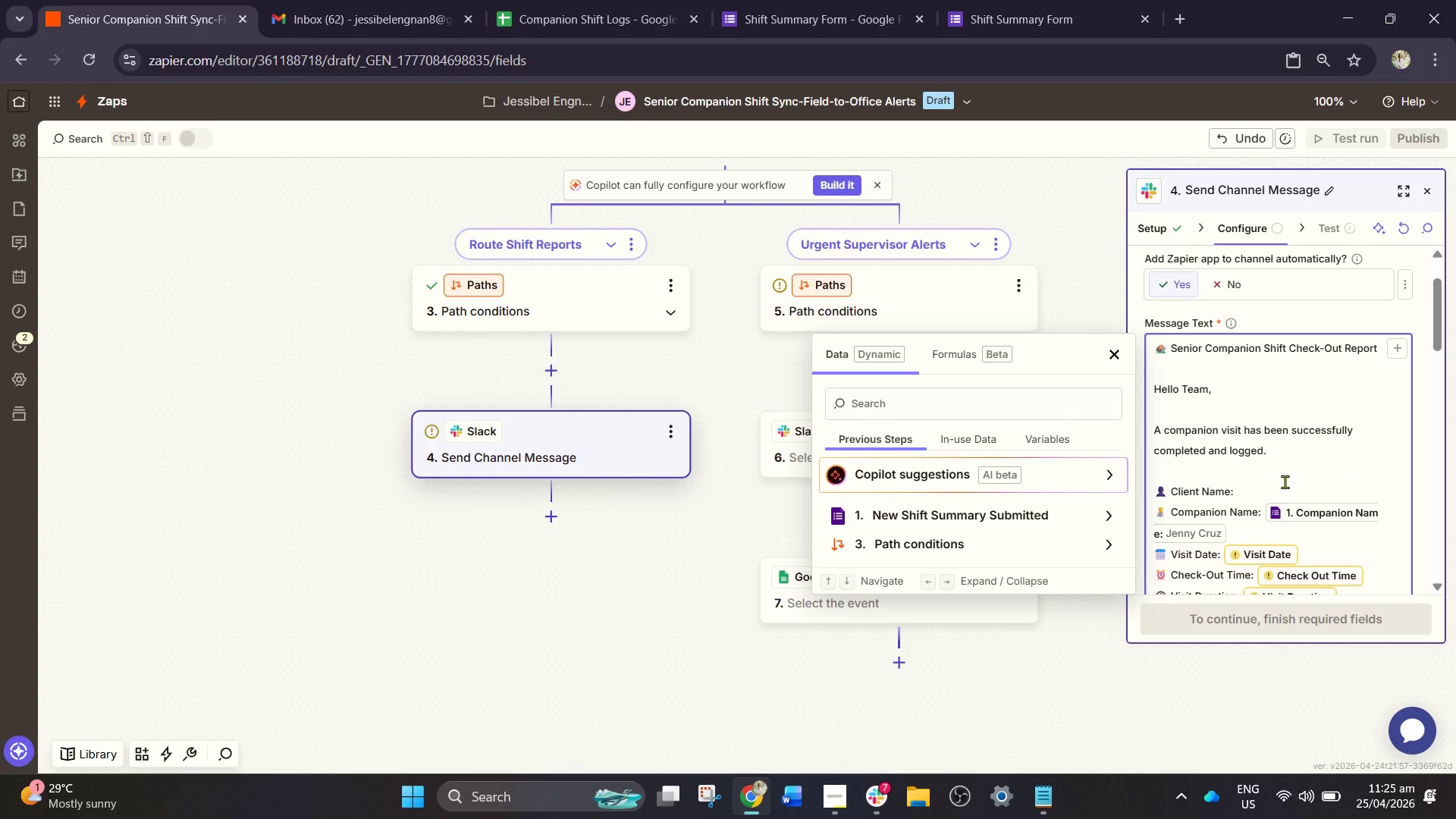 
key(Slash)
 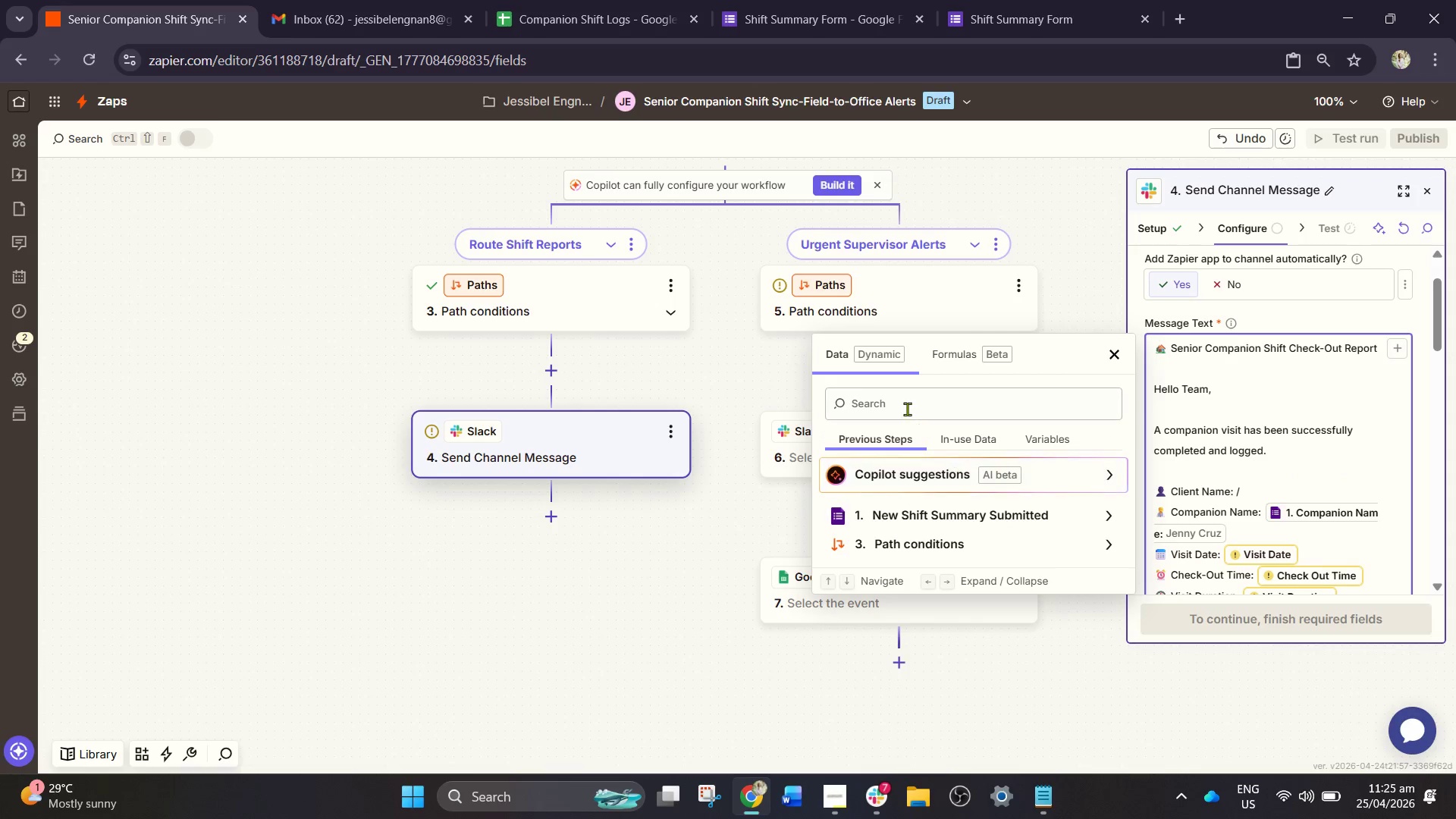 
left_click([907, 407])
 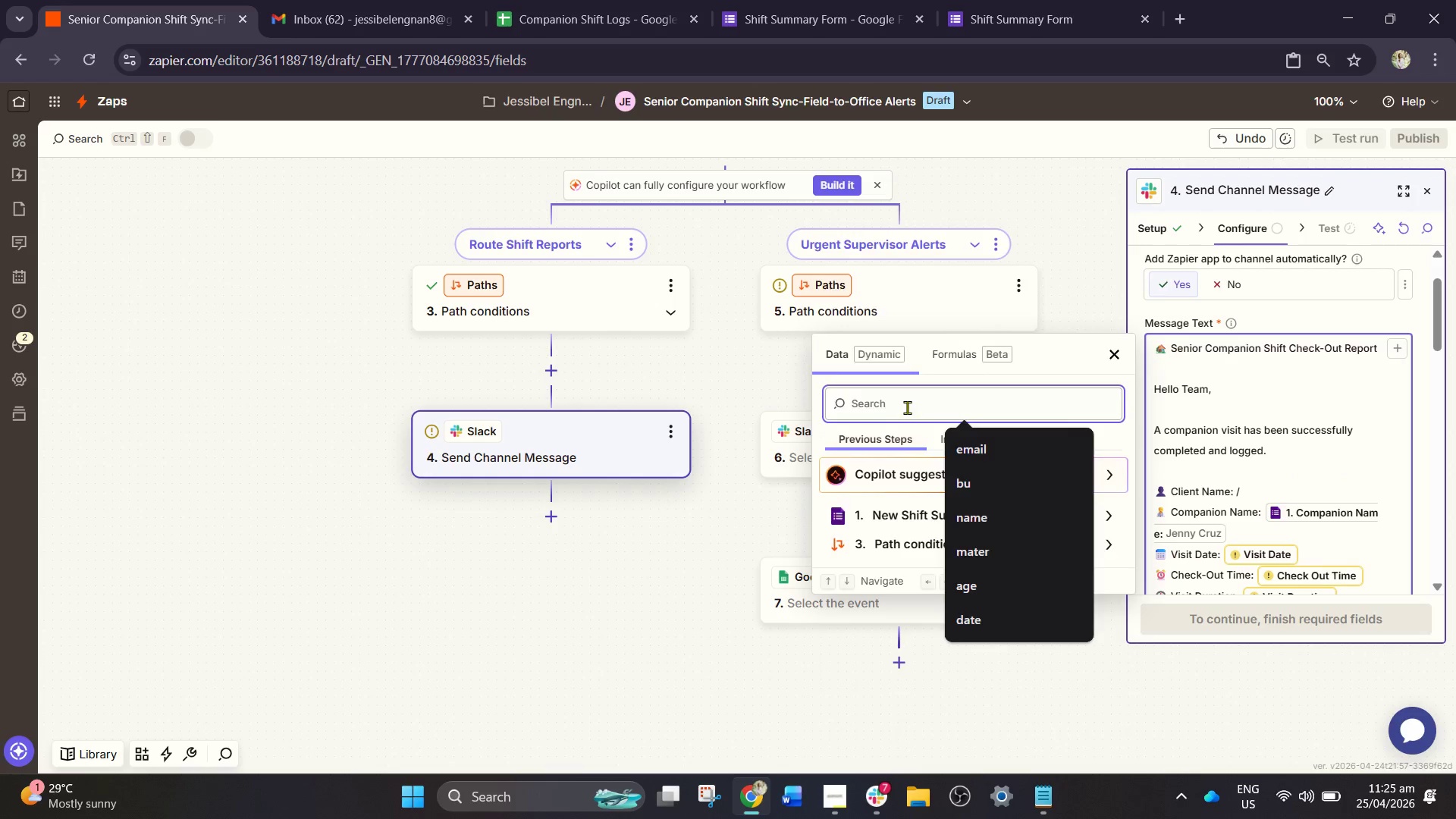 
type(nam)
 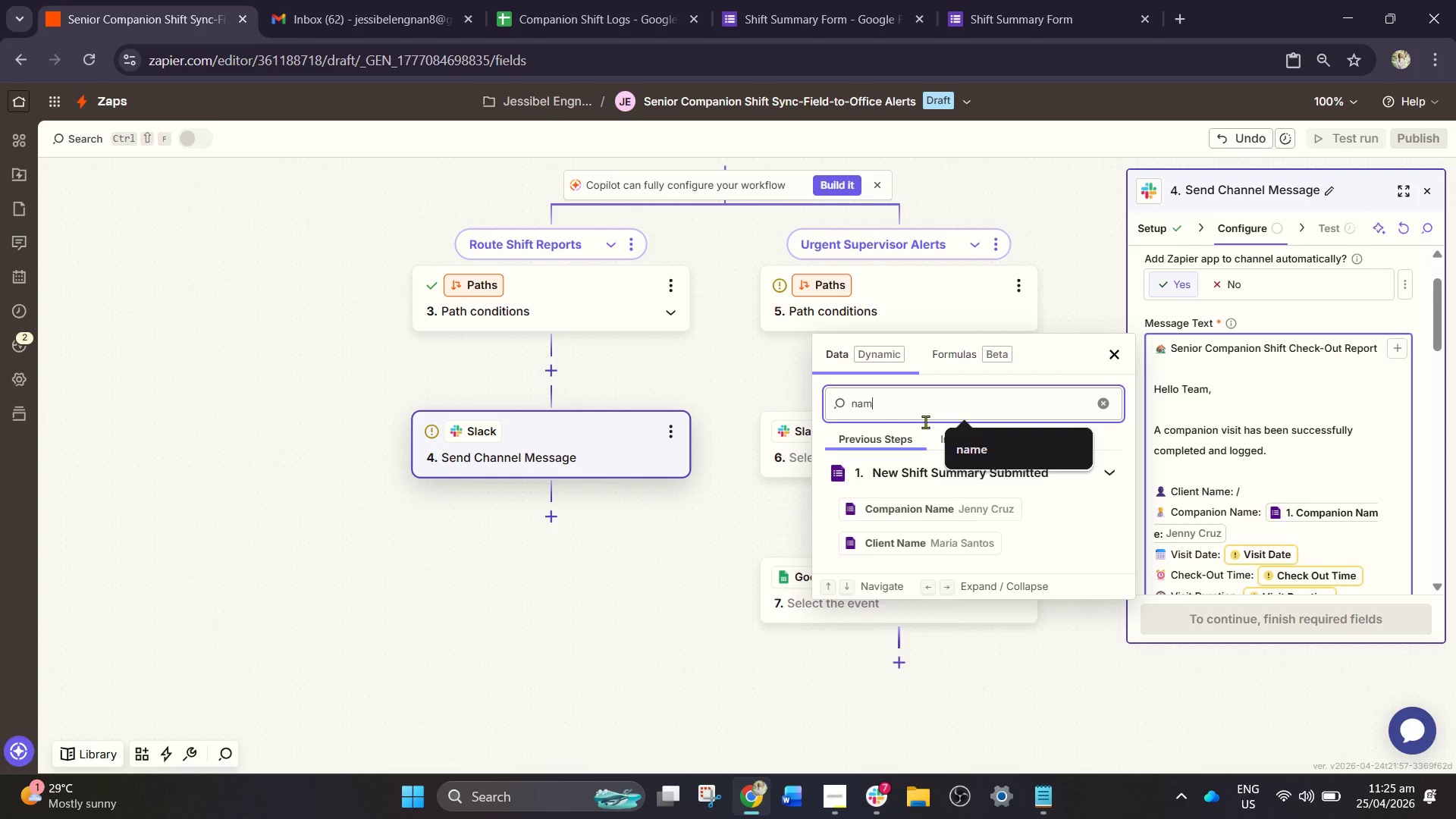 
key(E)
 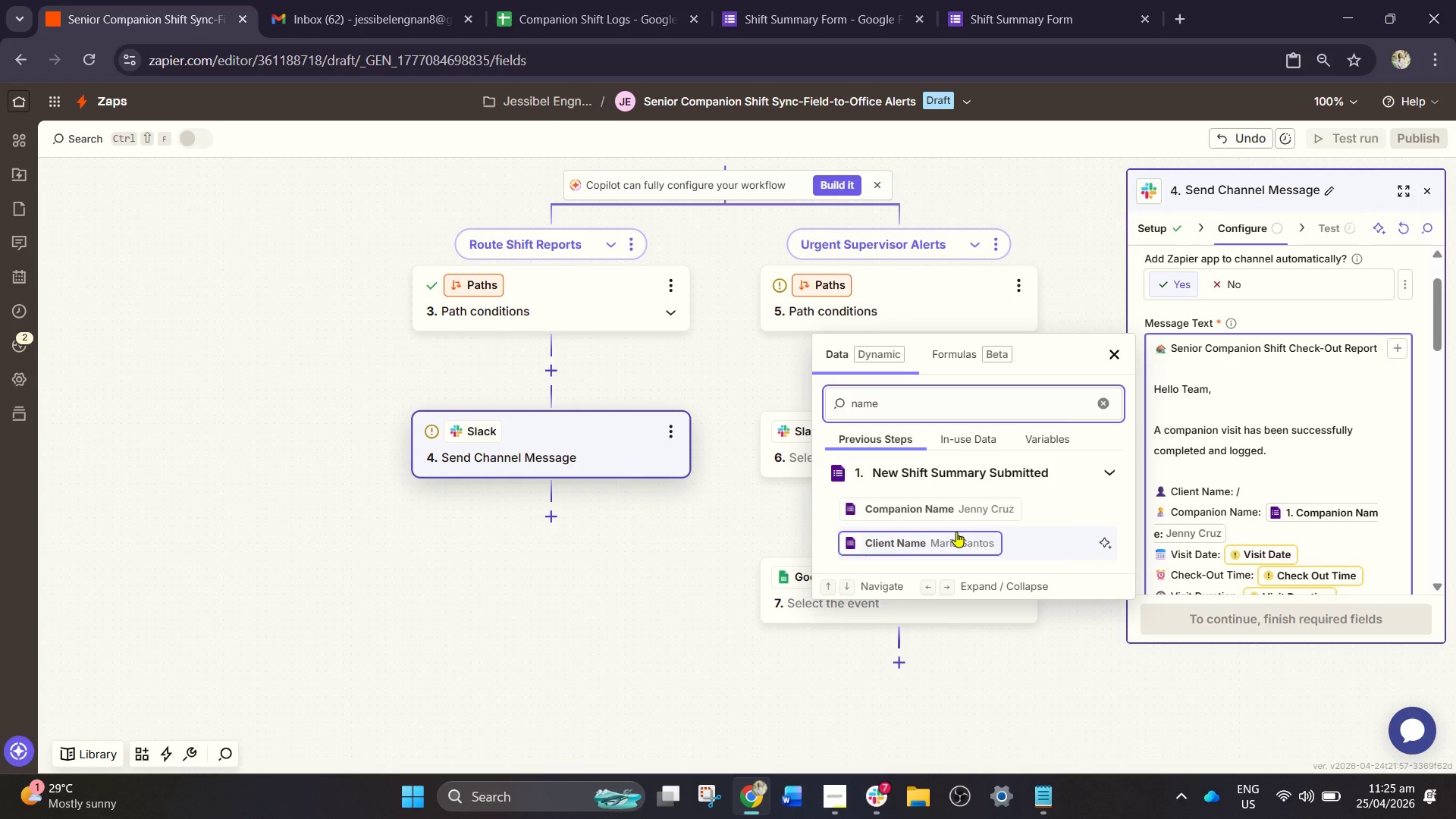 
left_click([953, 535])
 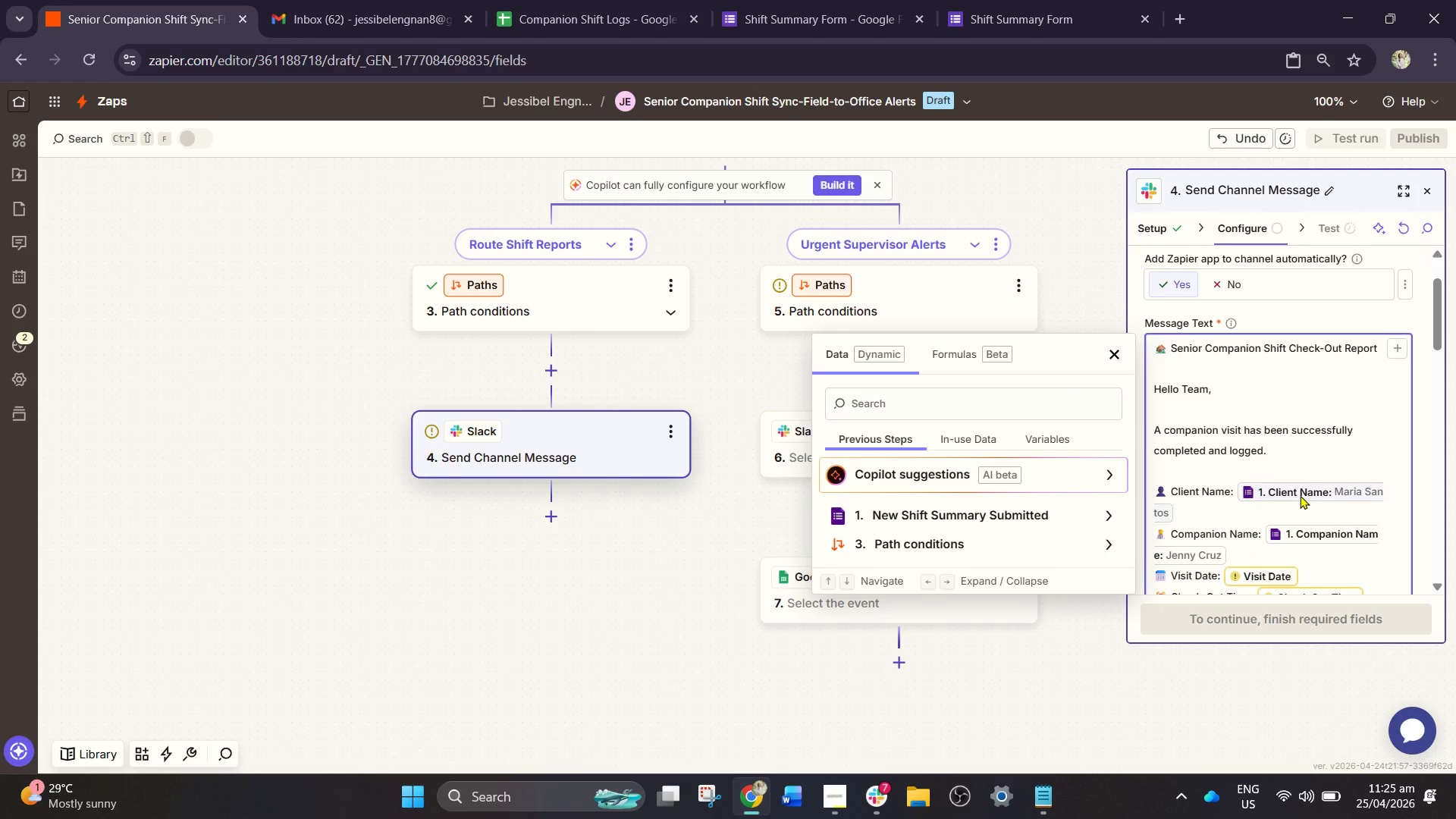 
scroll: coordinate [1300, 495], scroll_direction: down, amount: 1.0
 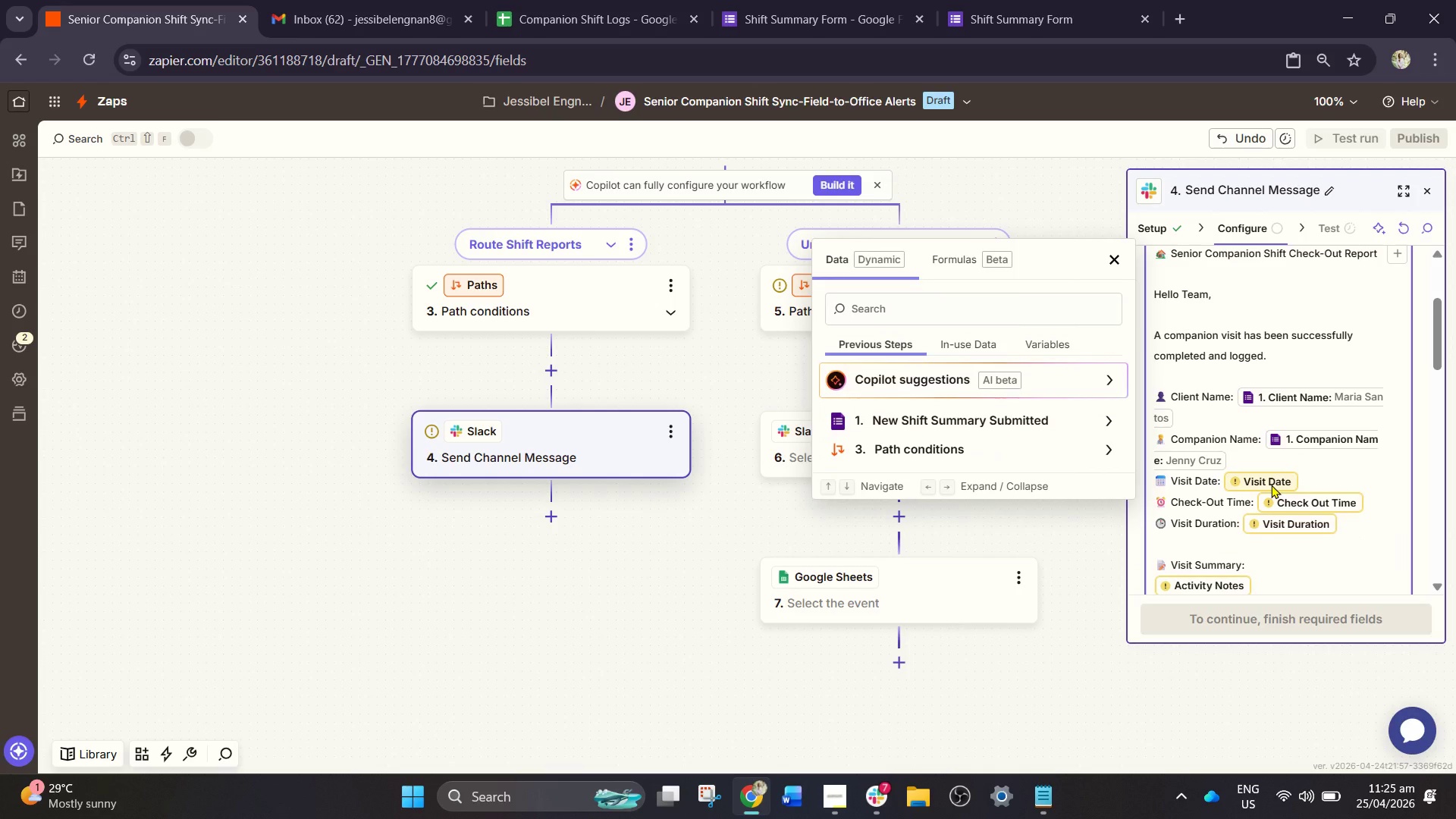 
left_click([1269, 484])
 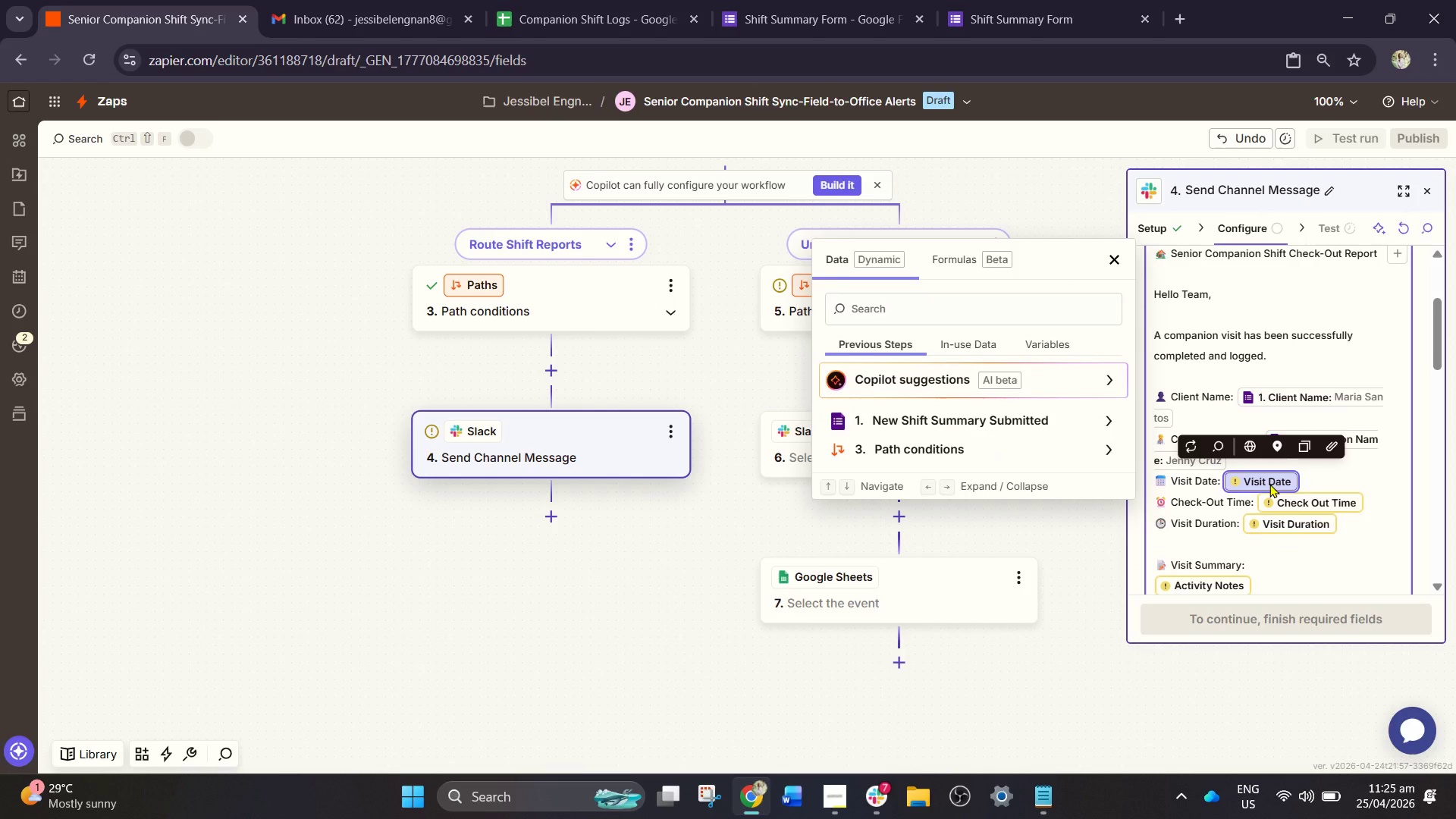 
key(Backspace)
 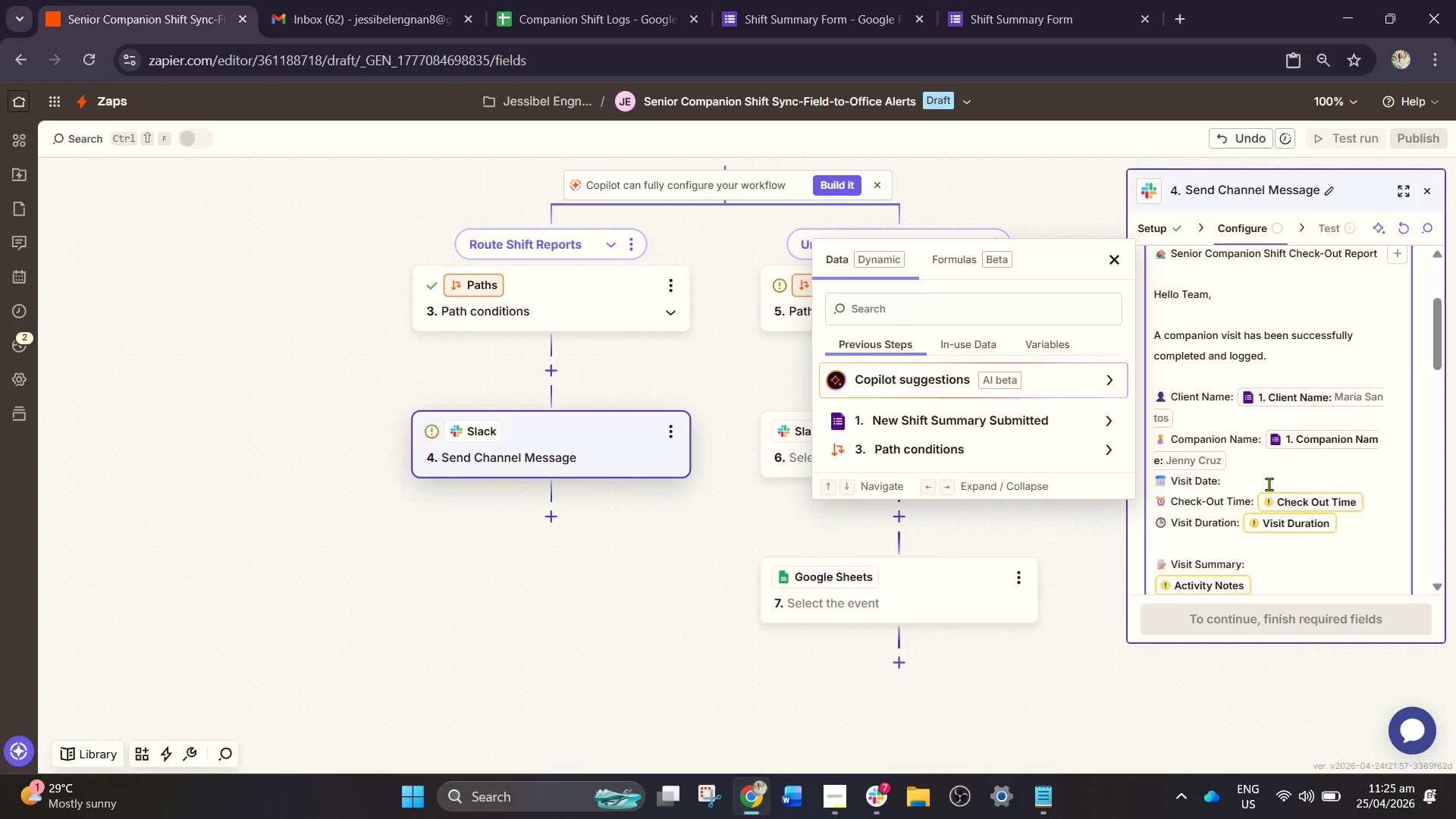 
key(Slash)
 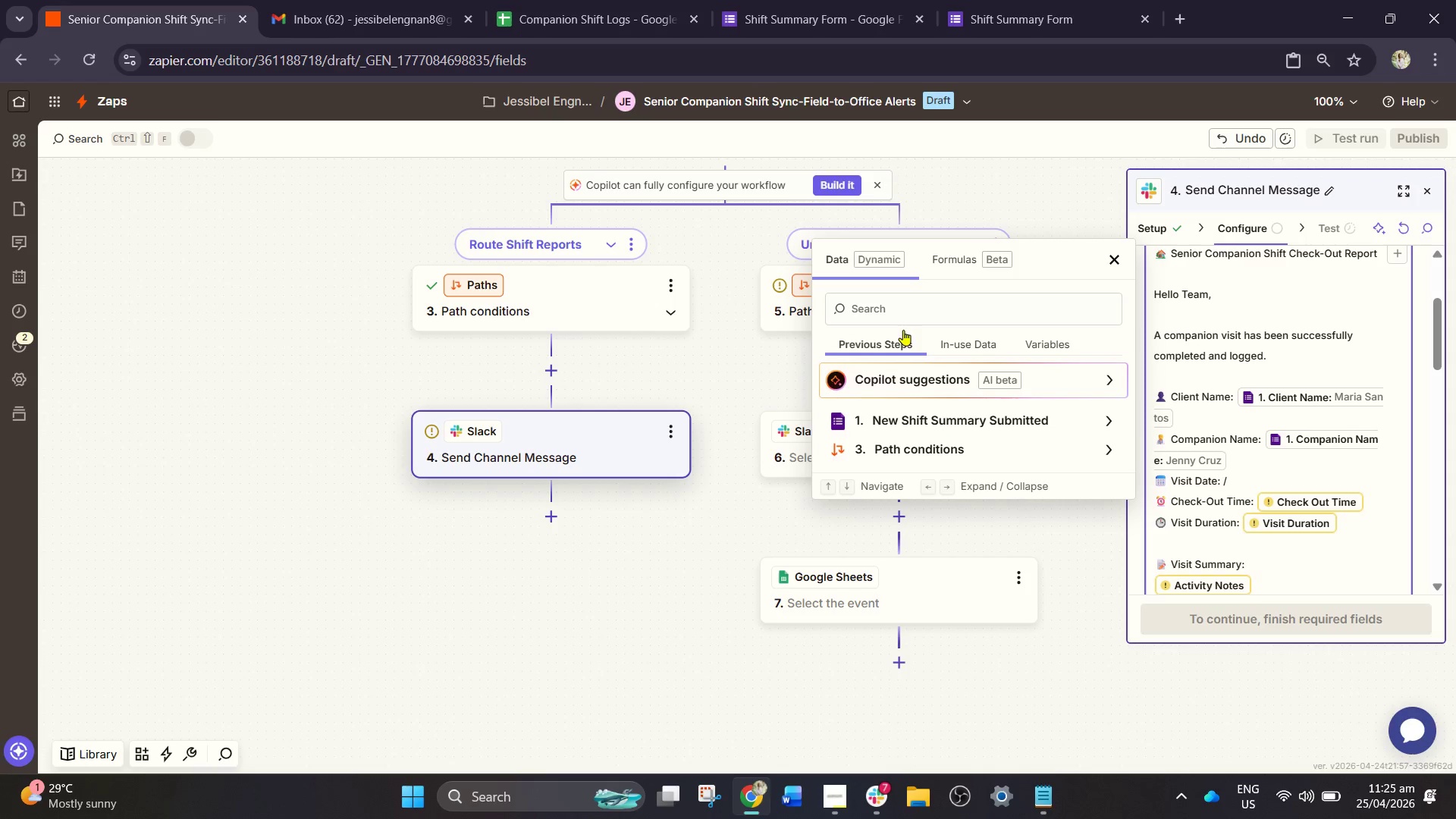 
left_click([902, 318])
 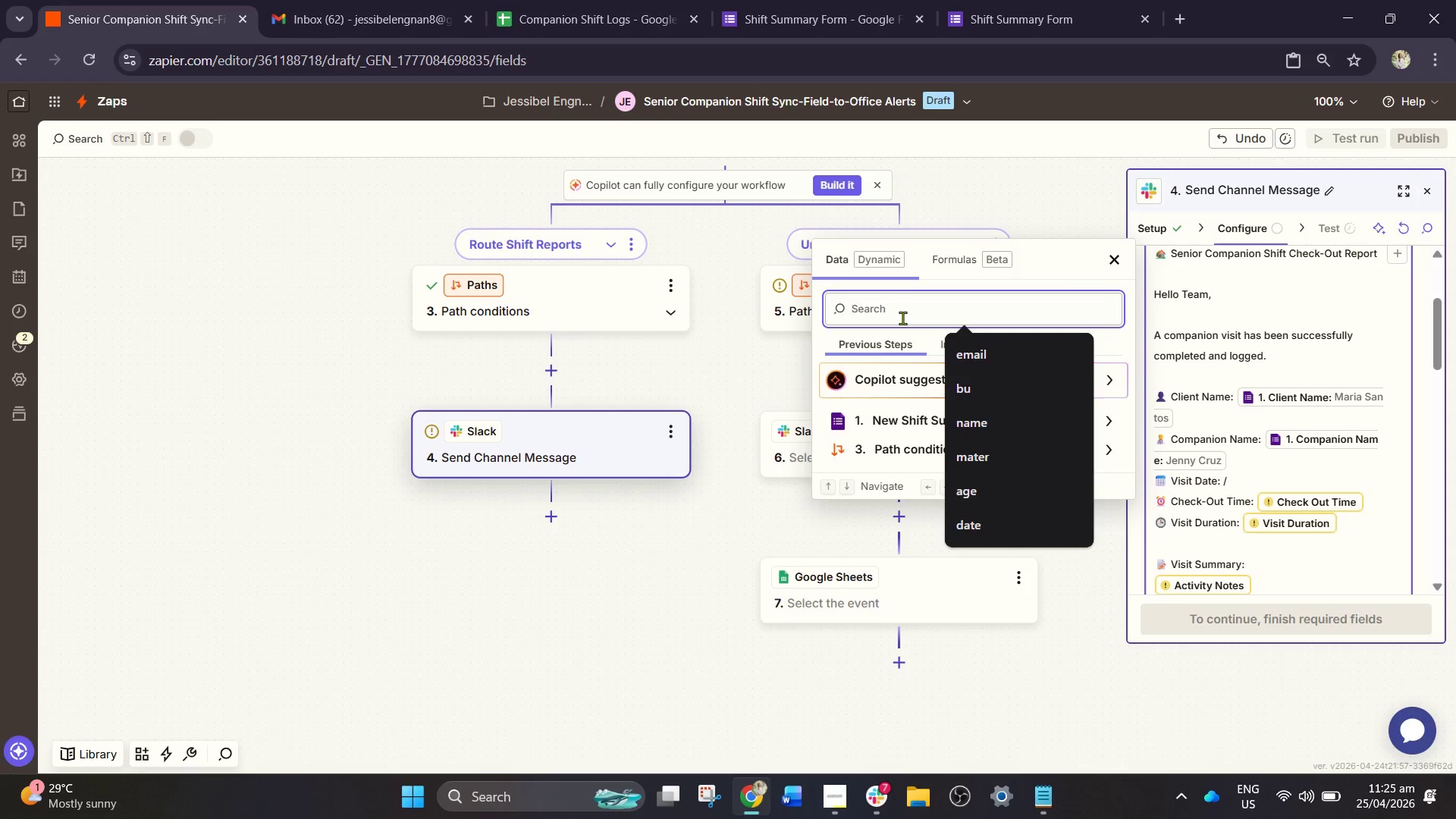 
type(dat)
 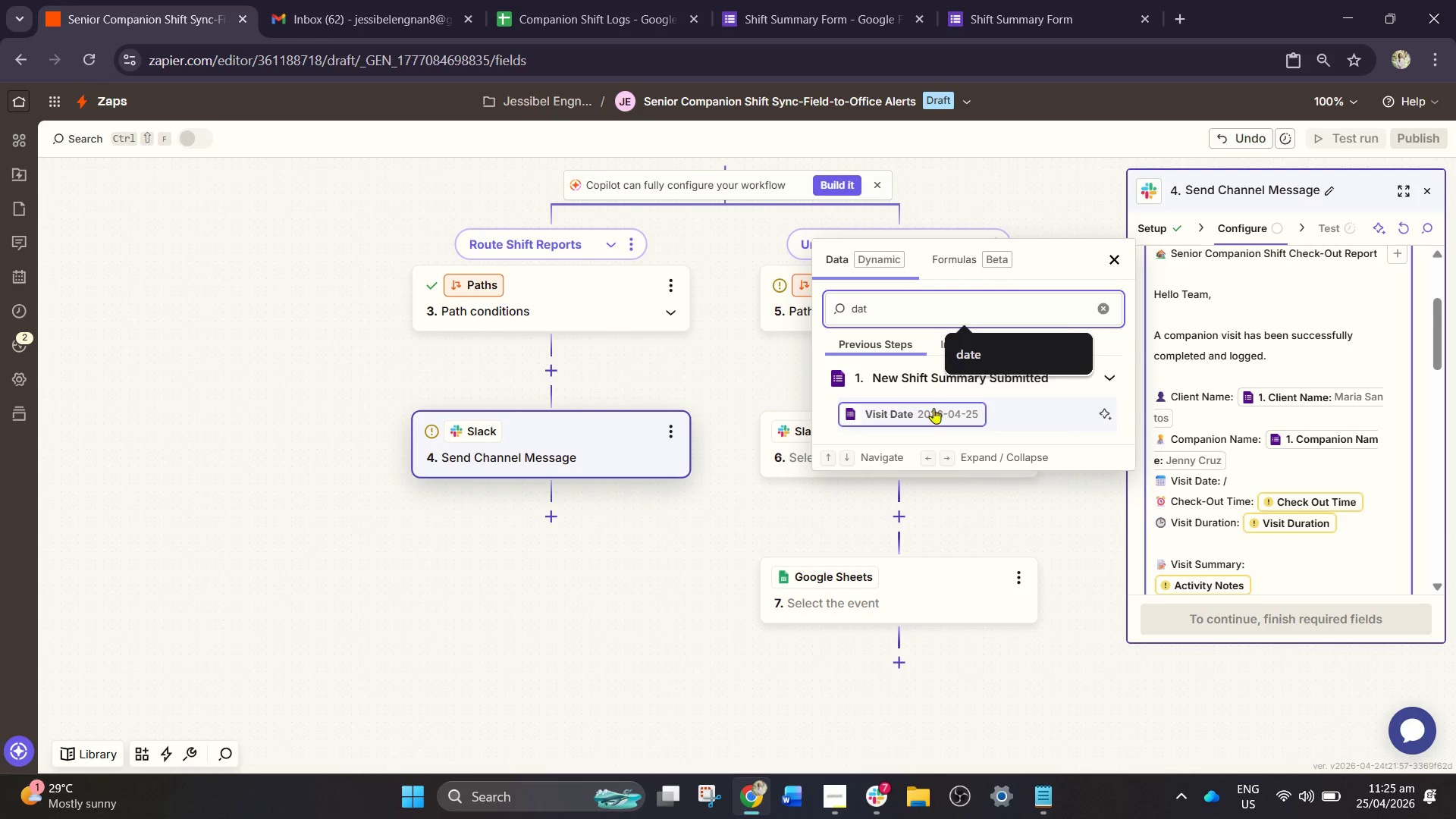 
left_click([934, 410])
 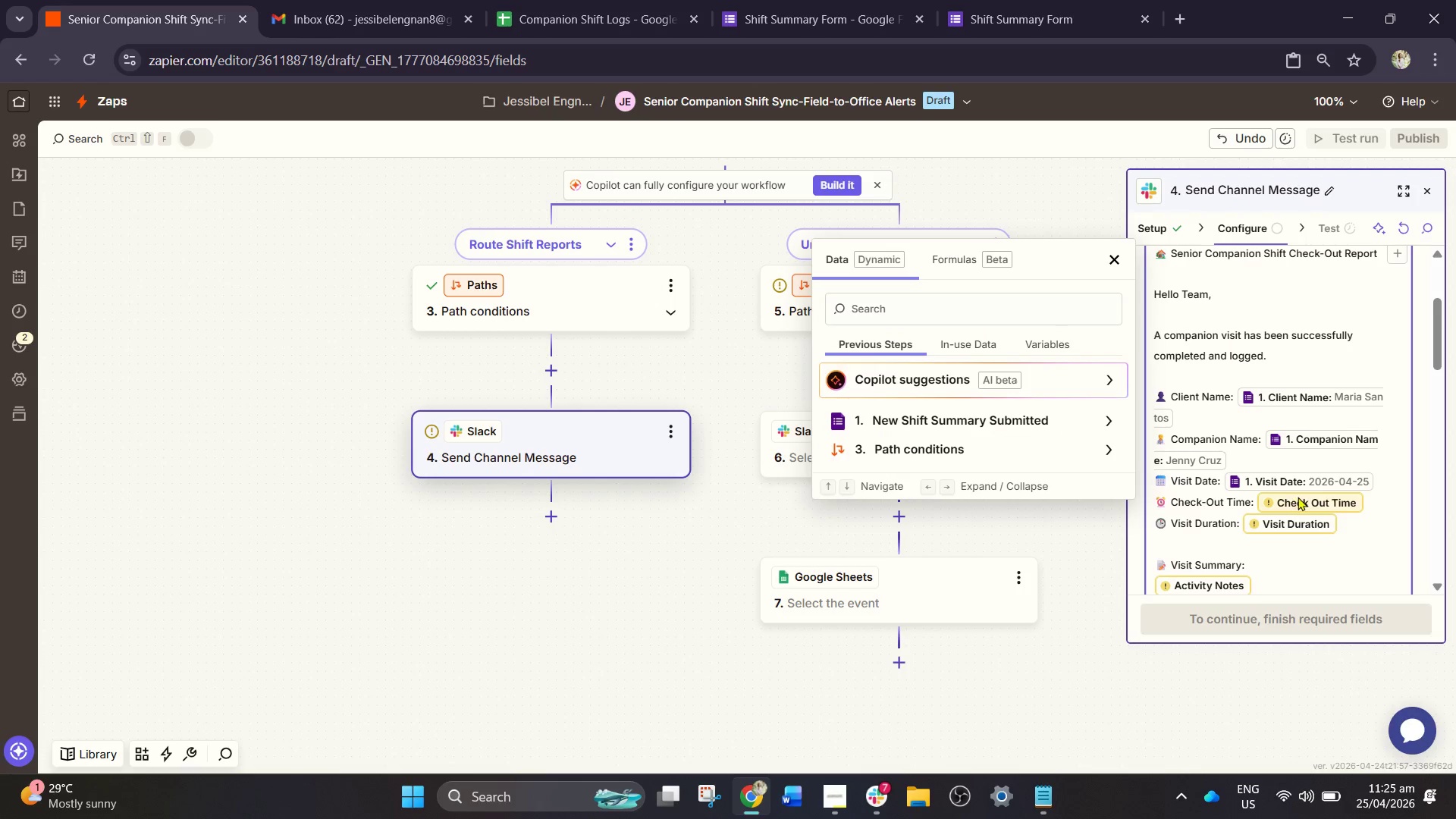 
left_click([1298, 497])
 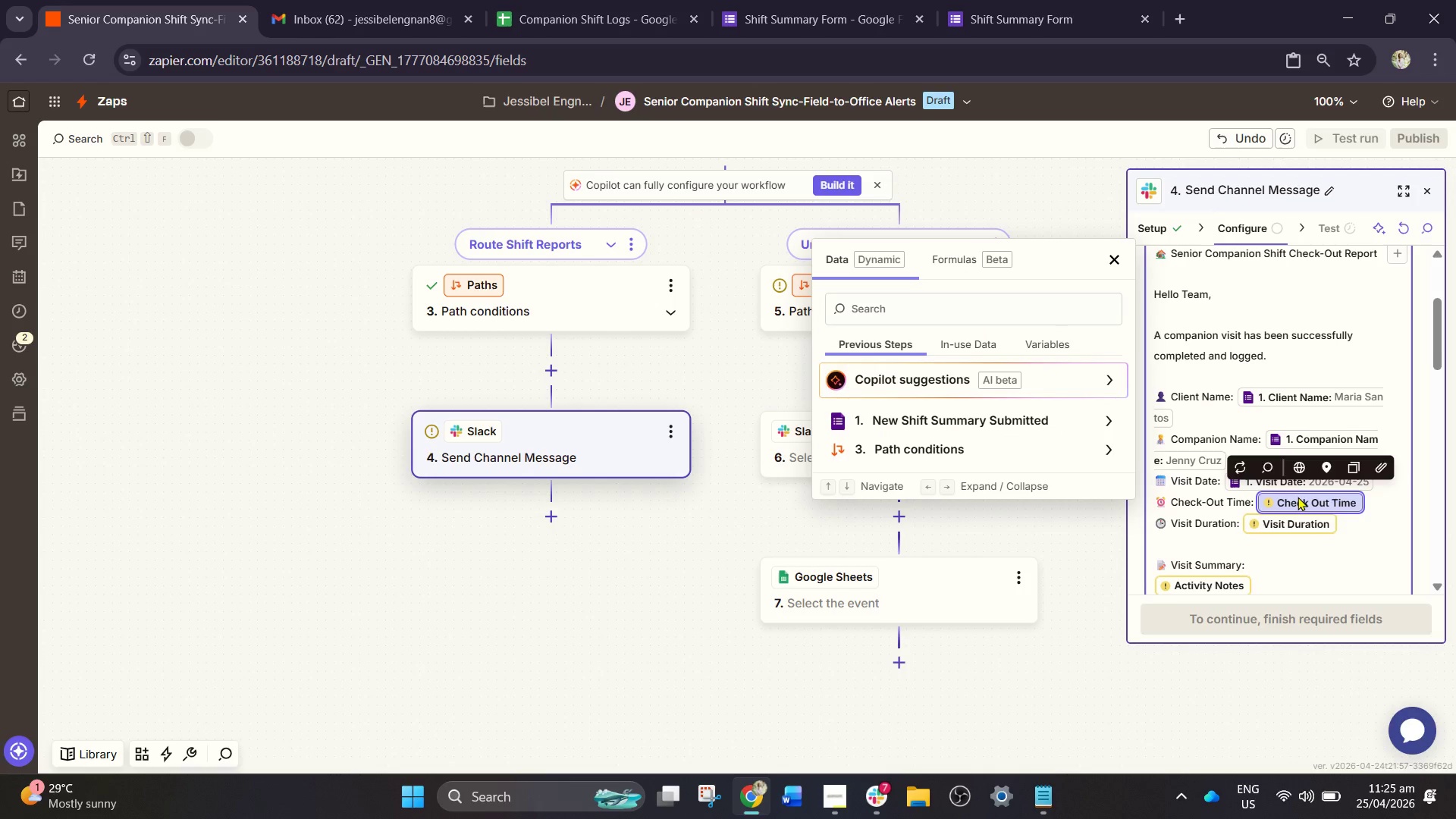 
key(Backspace)
 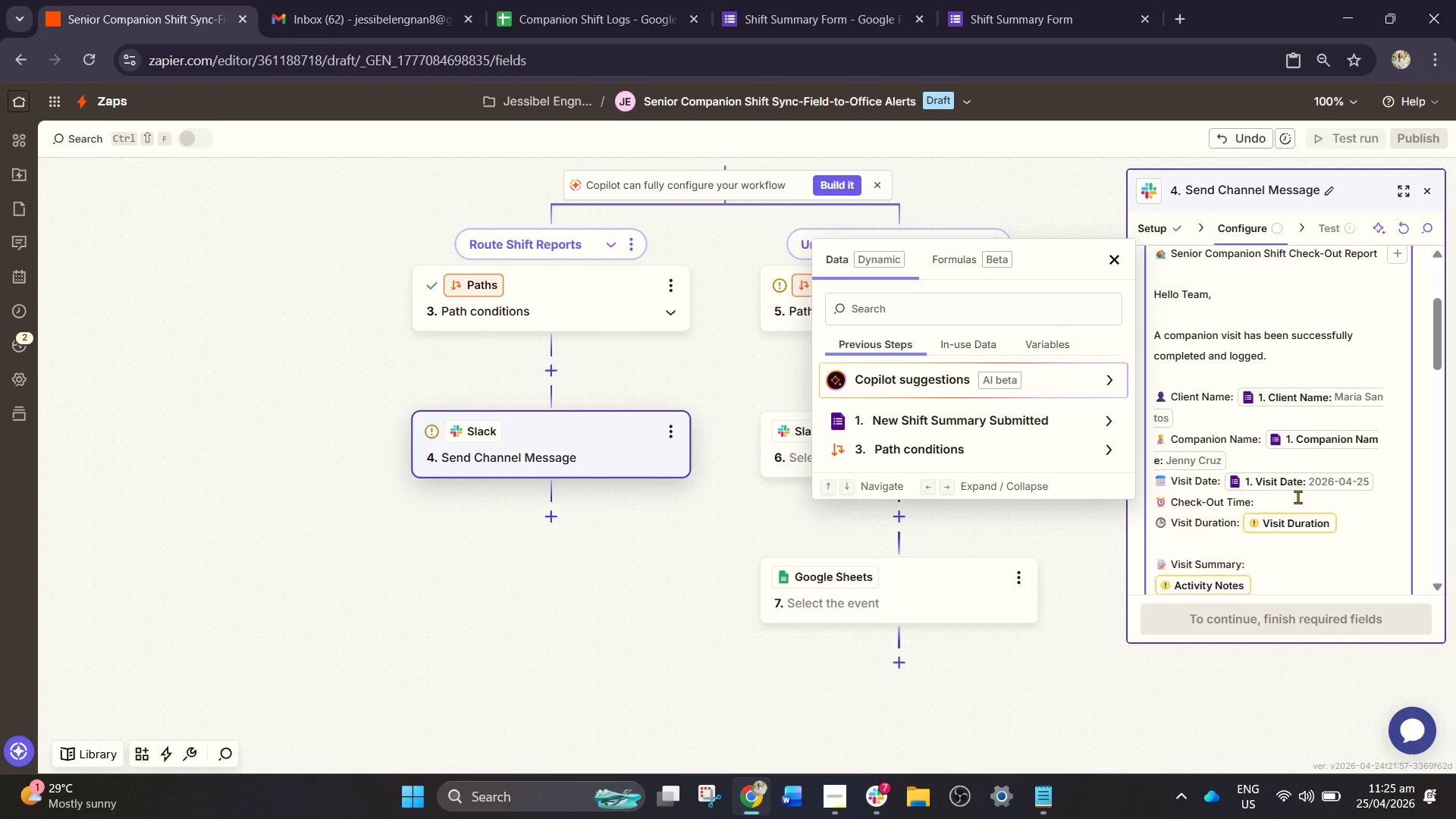 
key(Slash)
 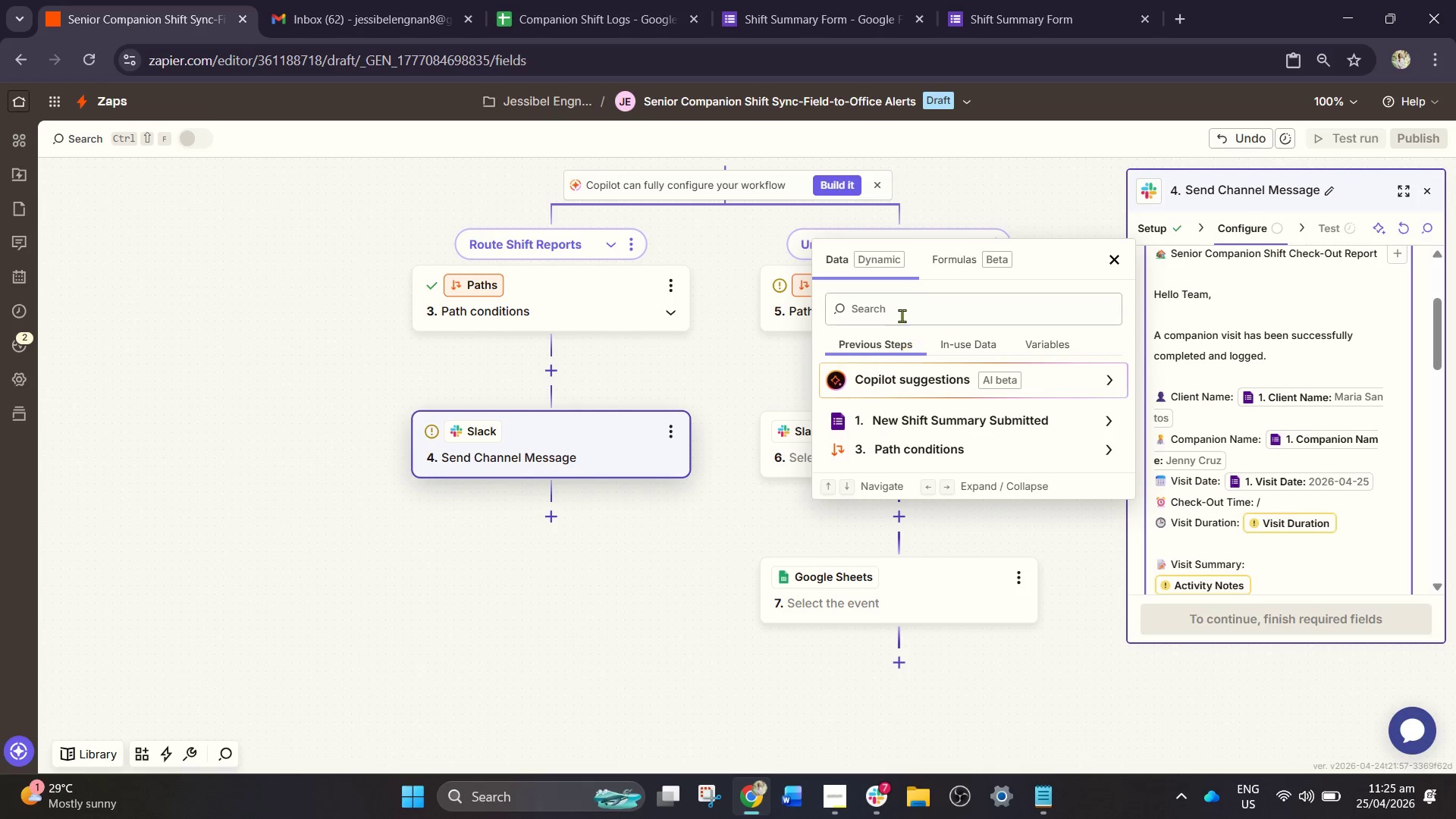 
left_click([901, 312])
 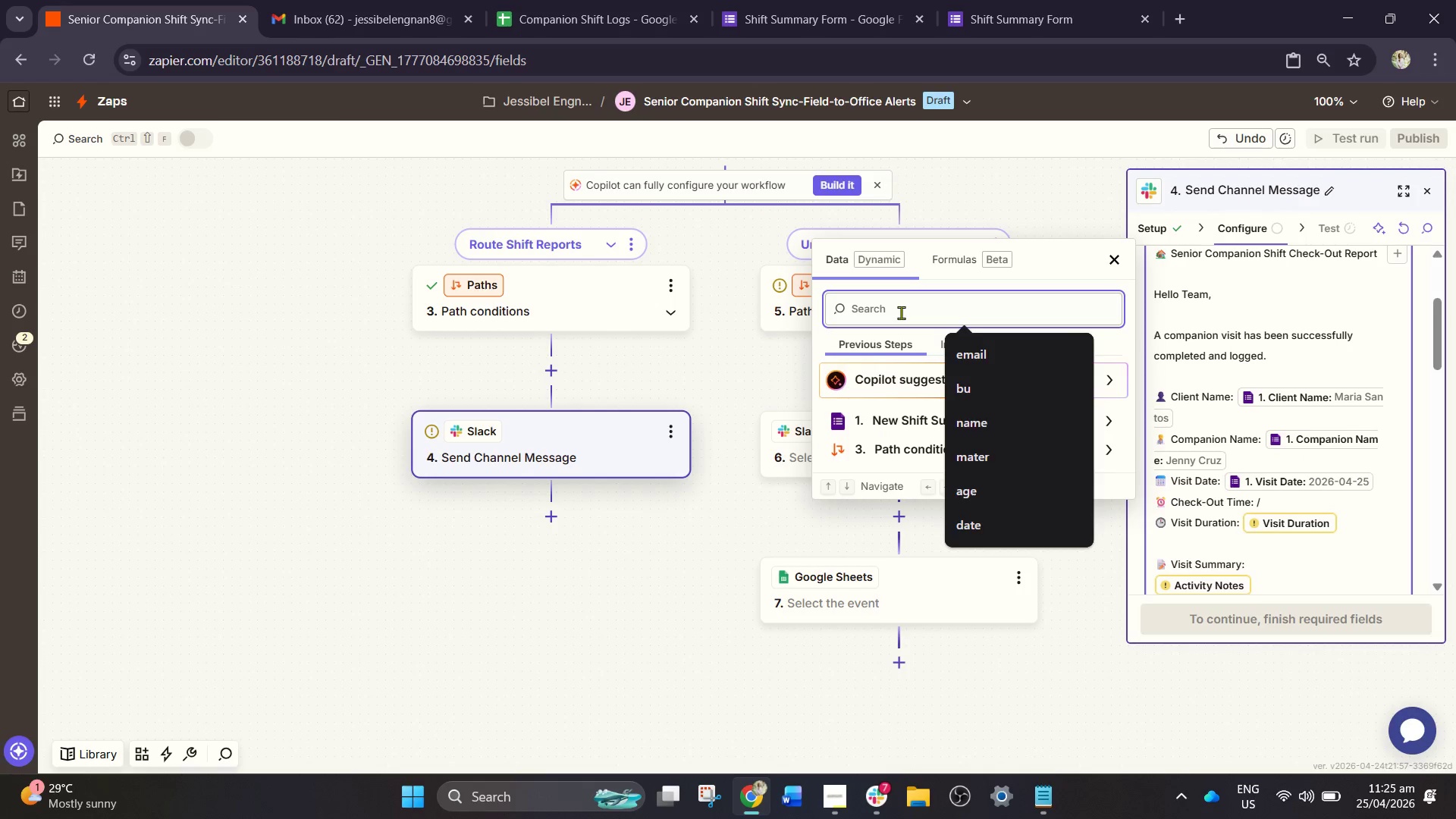 
type(time)
 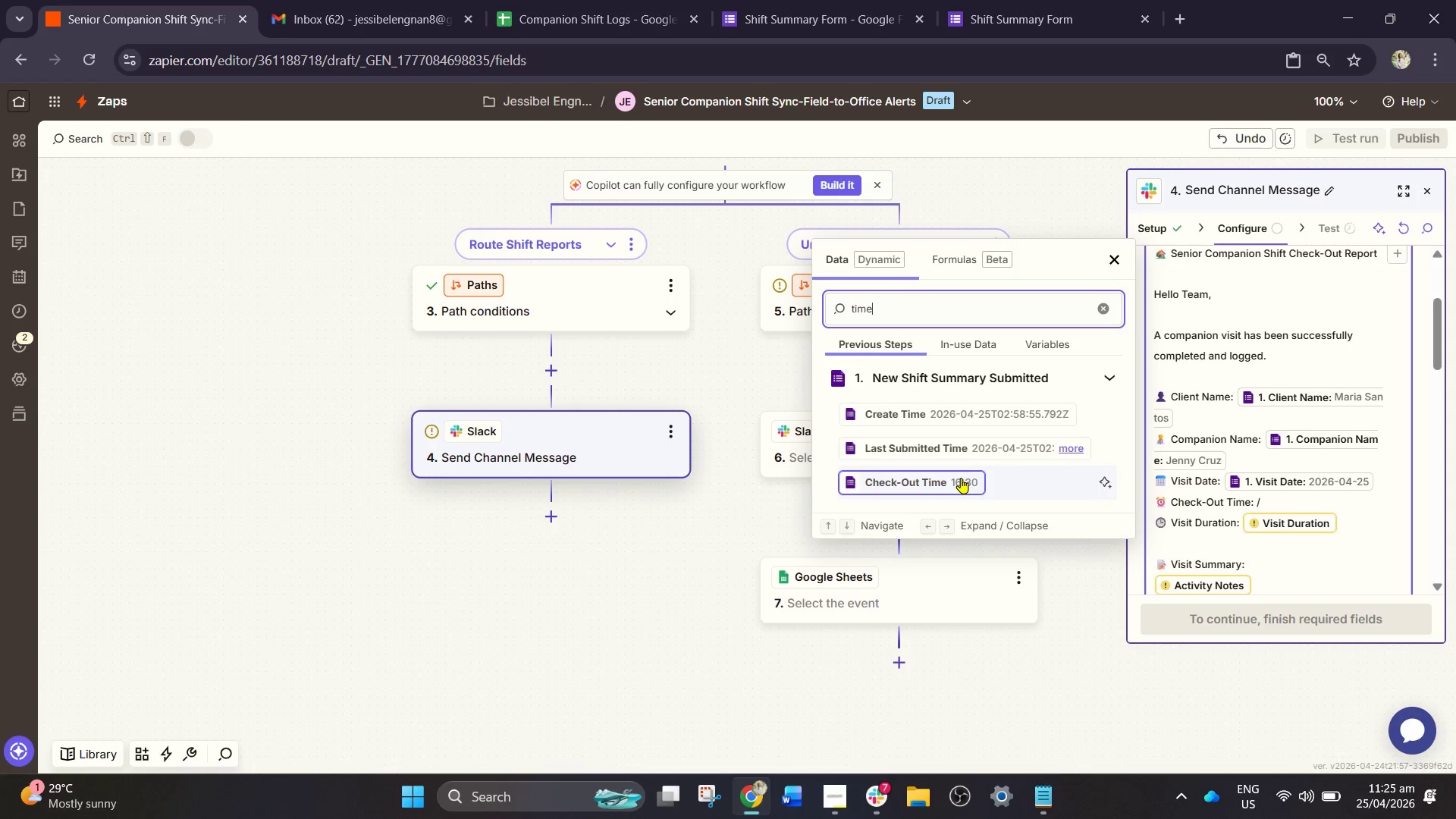 
left_click([961, 478])
 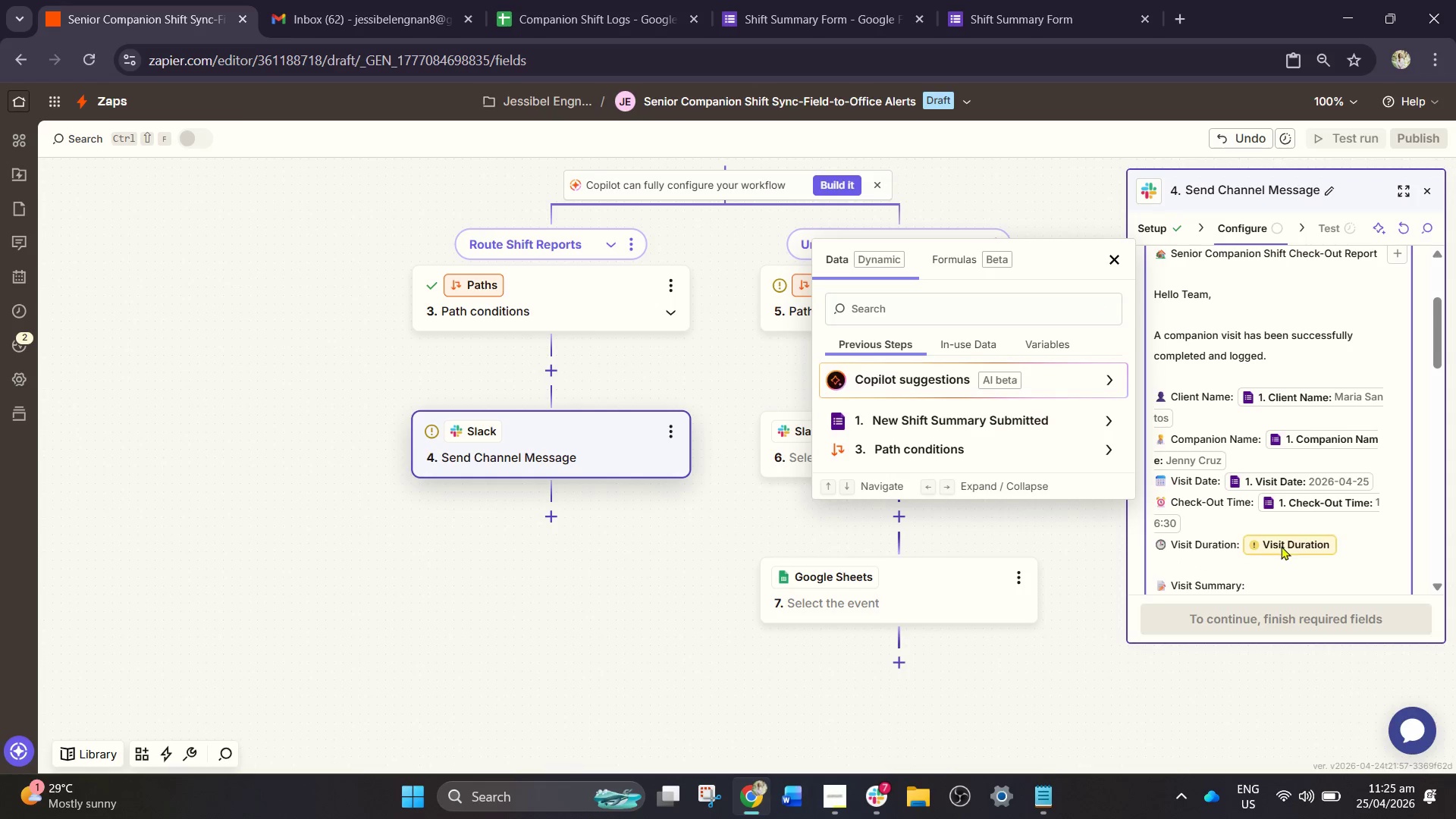 
left_click([1281, 546])
 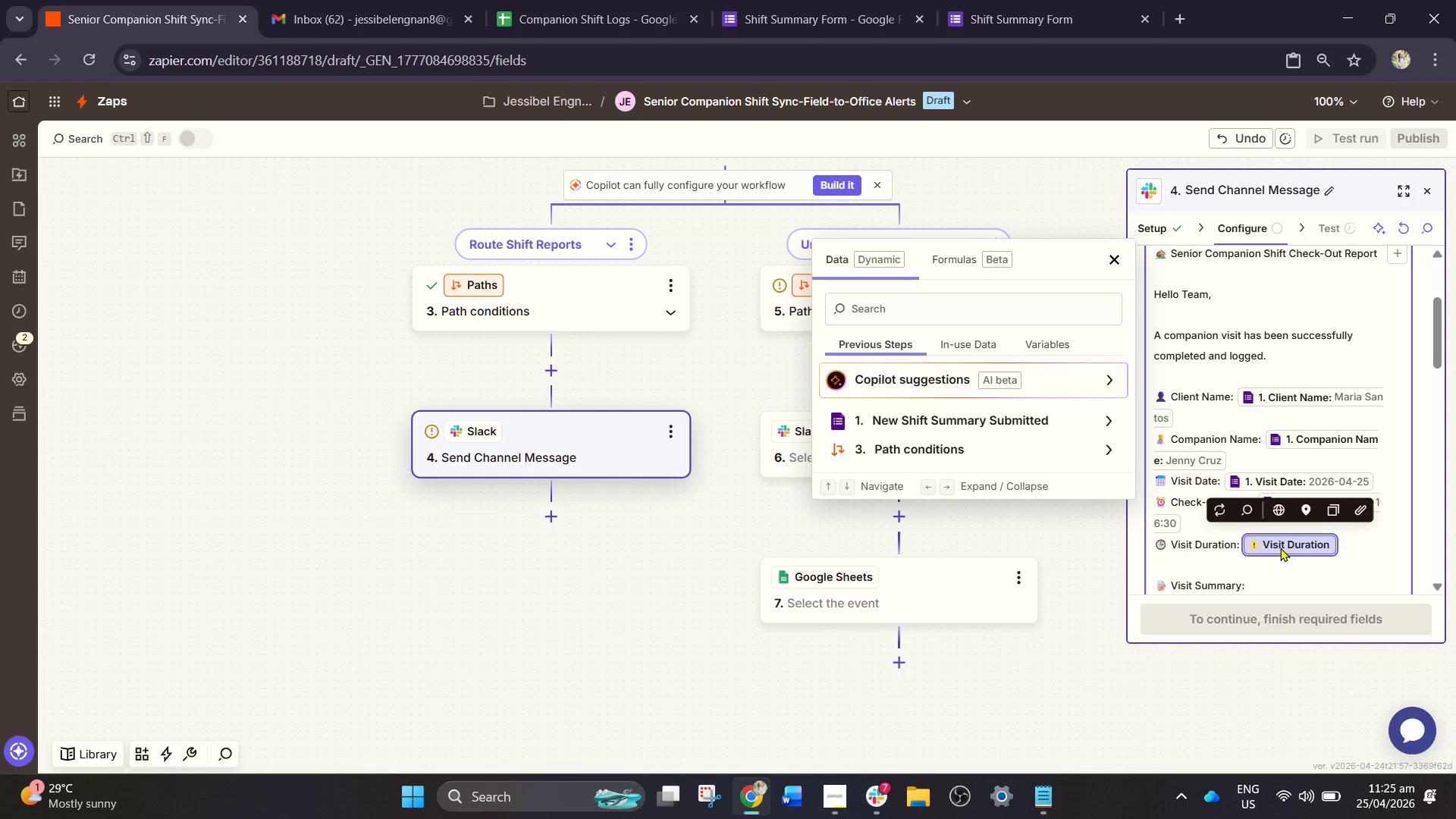 
key(Backspace)
 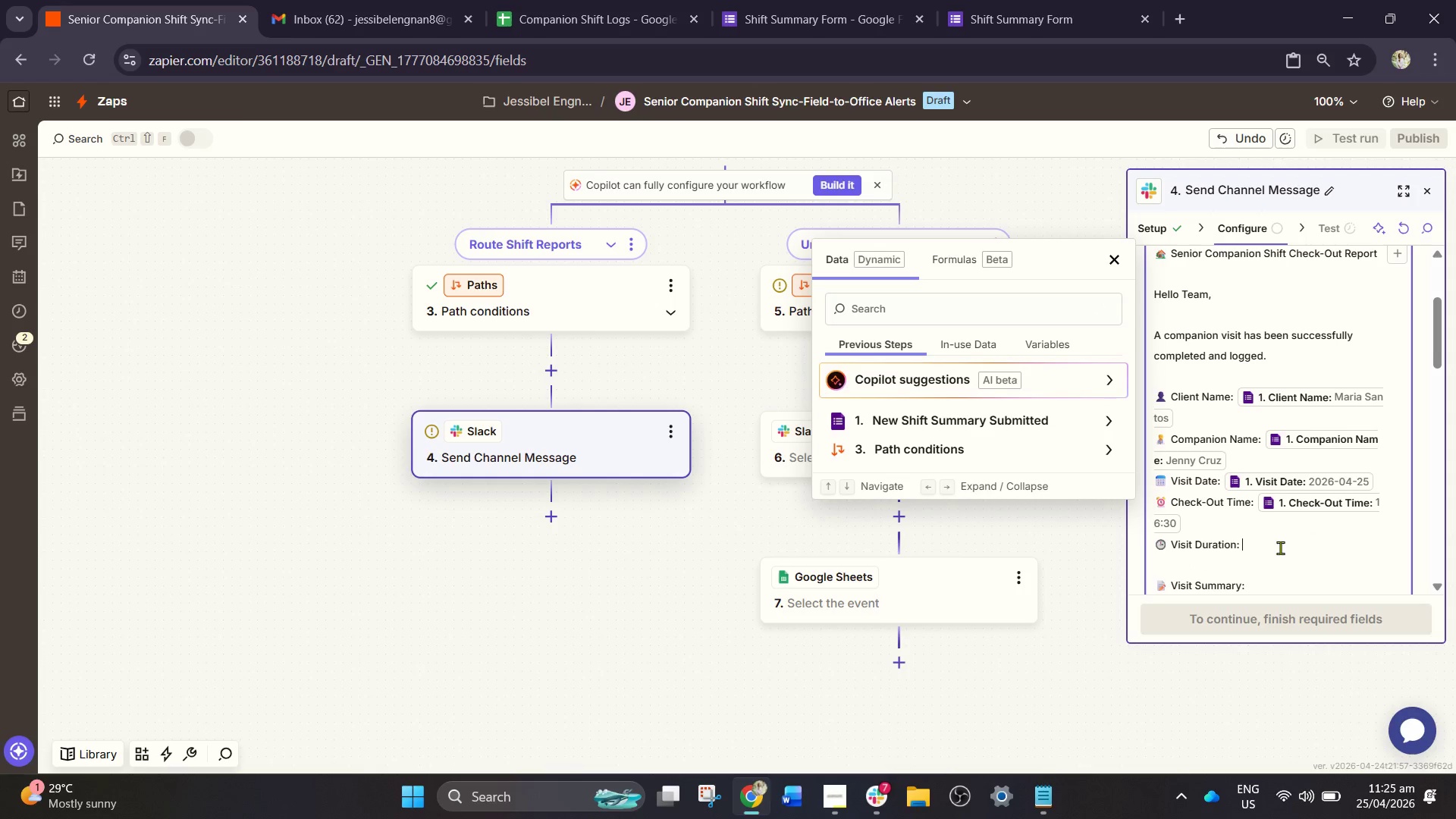 
key(Slash)
 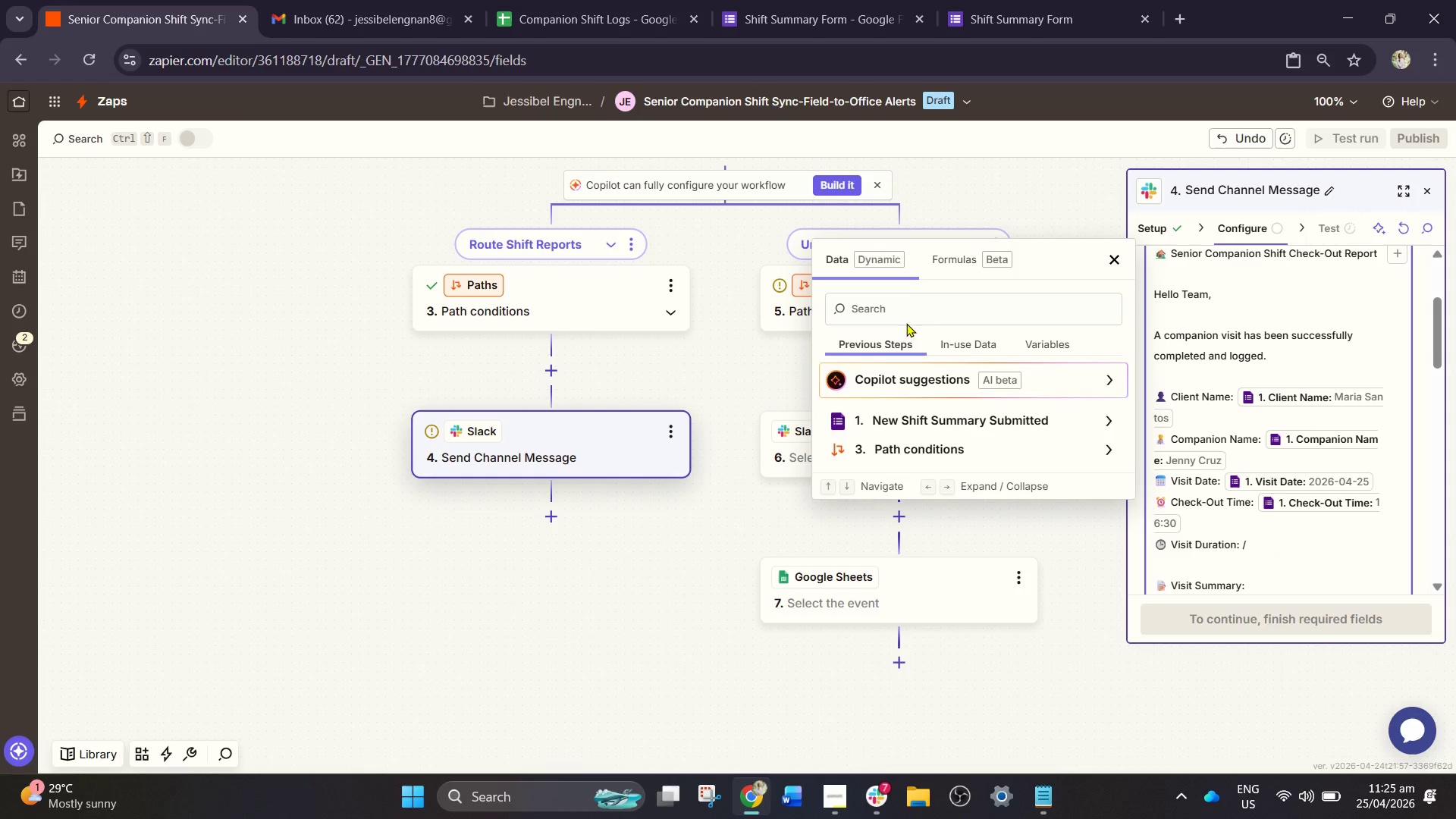 
left_click([904, 309])
 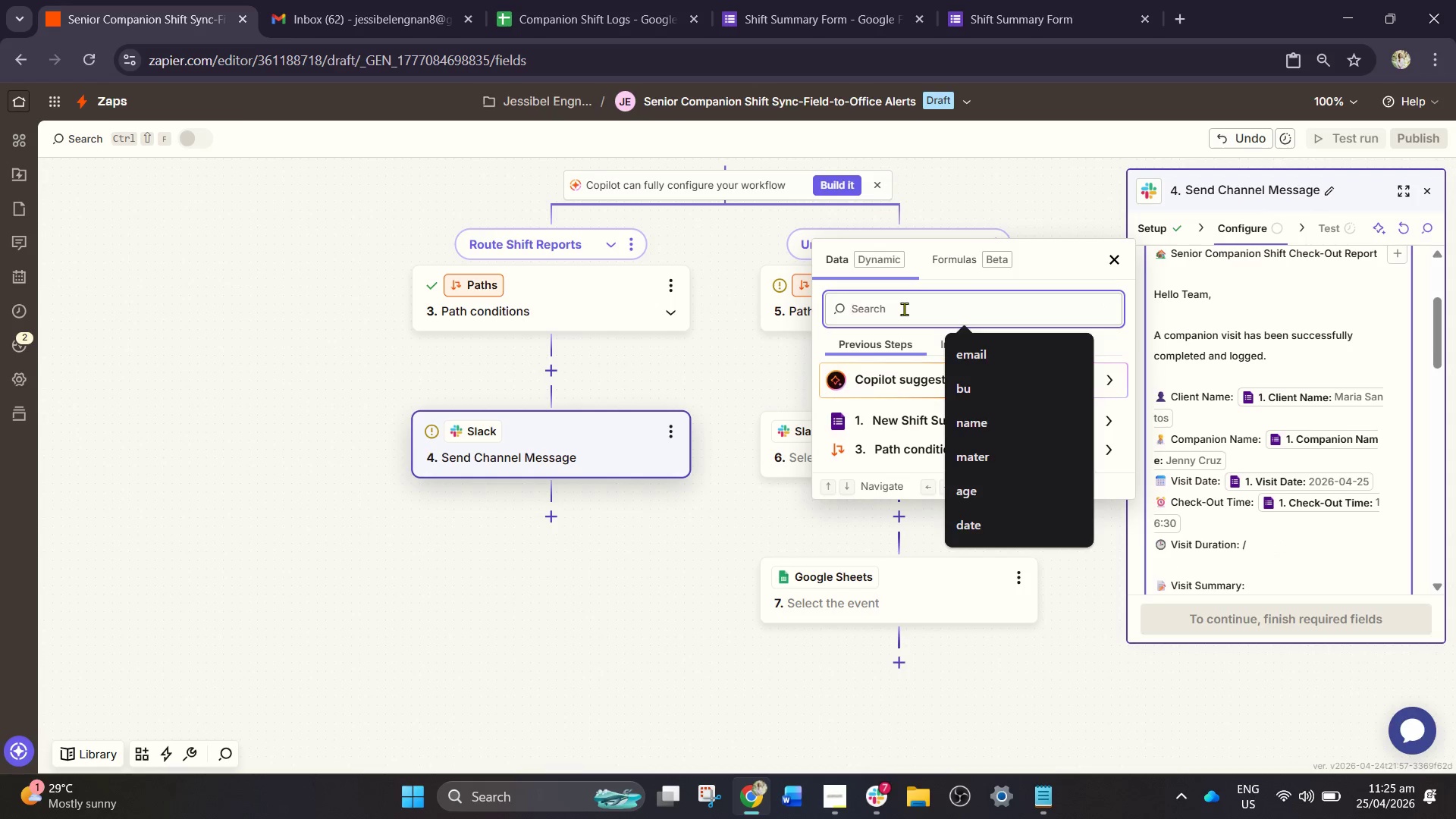 
type(du)
 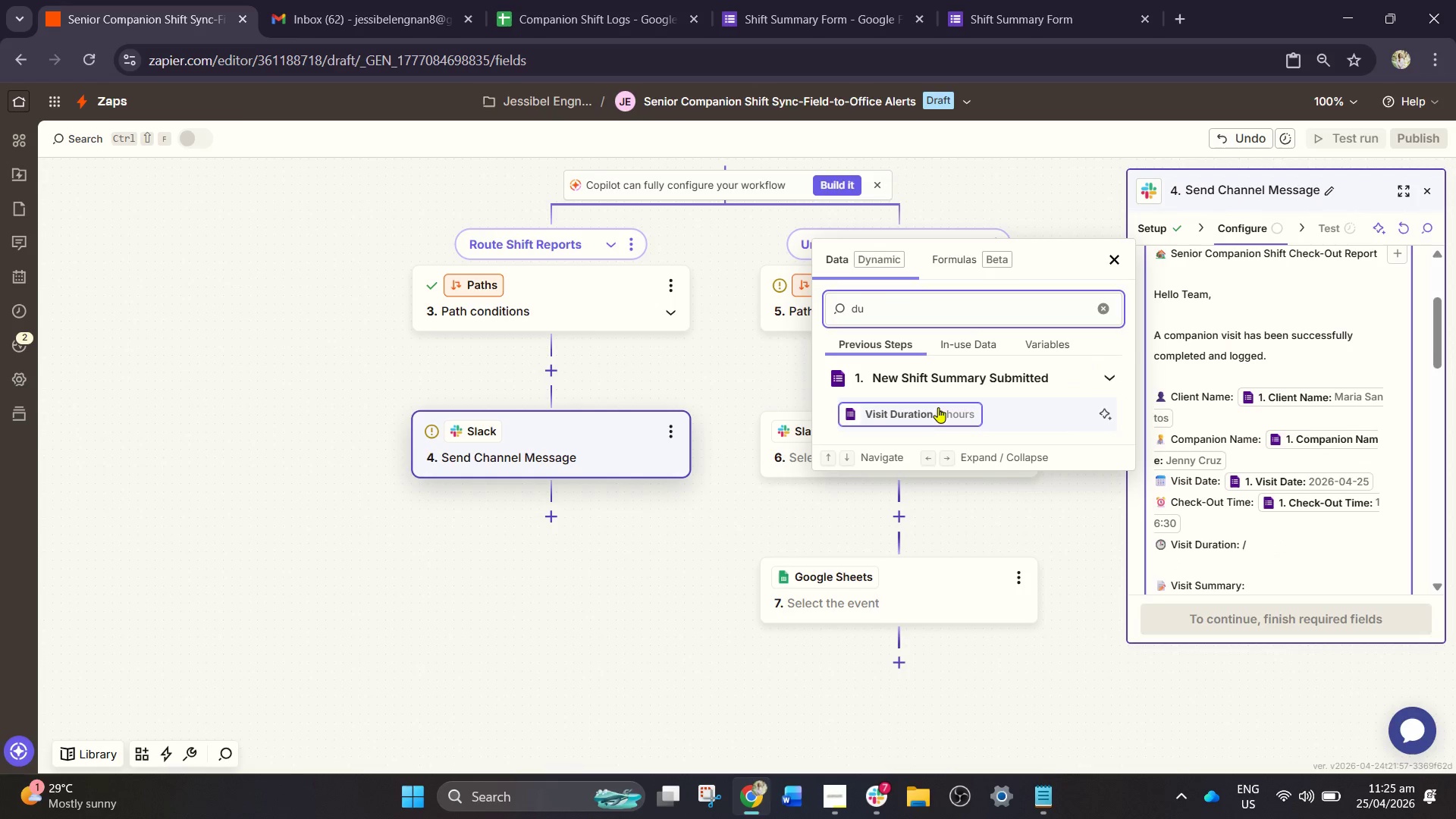 
left_click([935, 411])
 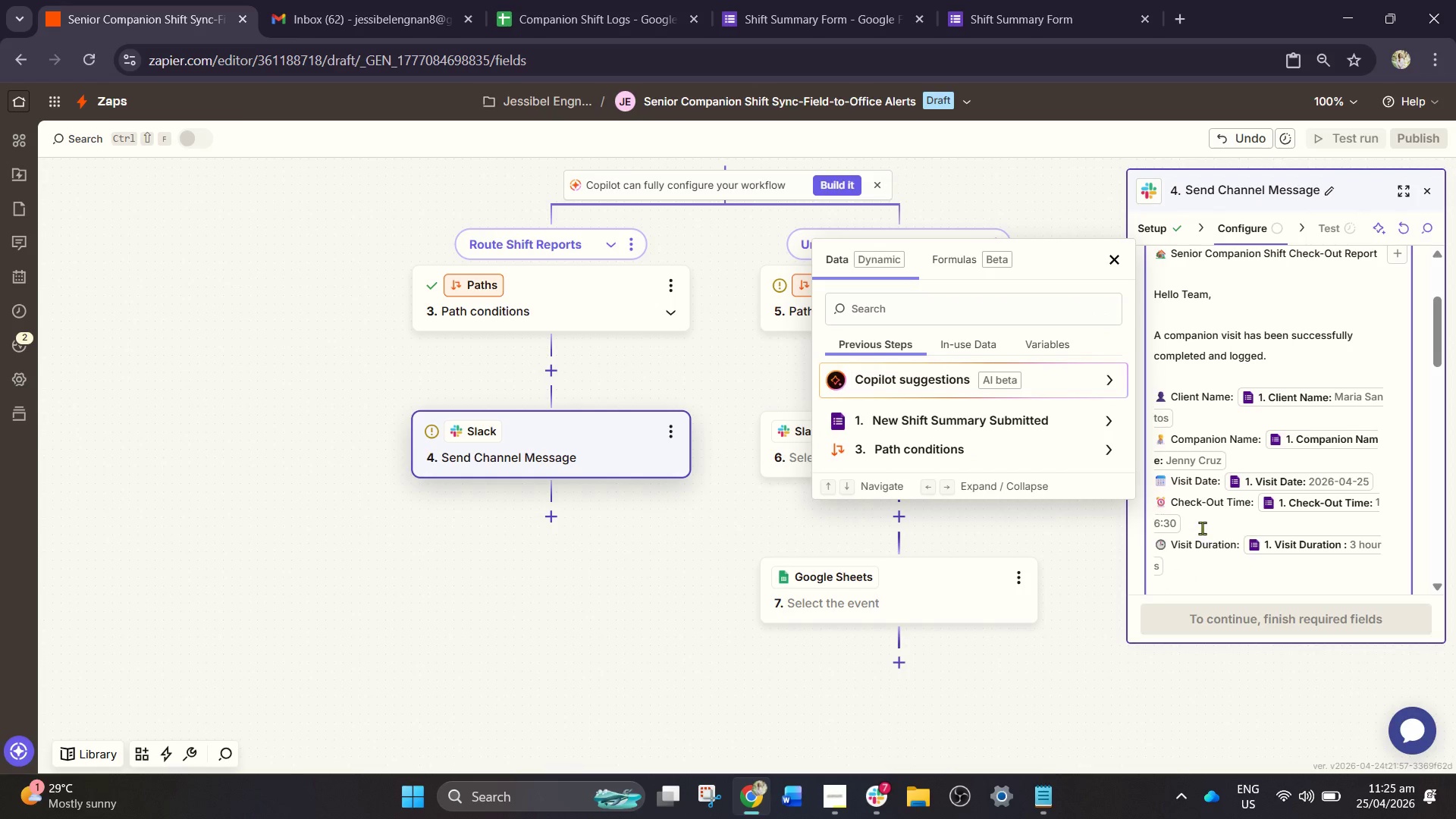 
scroll: coordinate [1207, 530], scroll_direction: down, amount: 1.0
 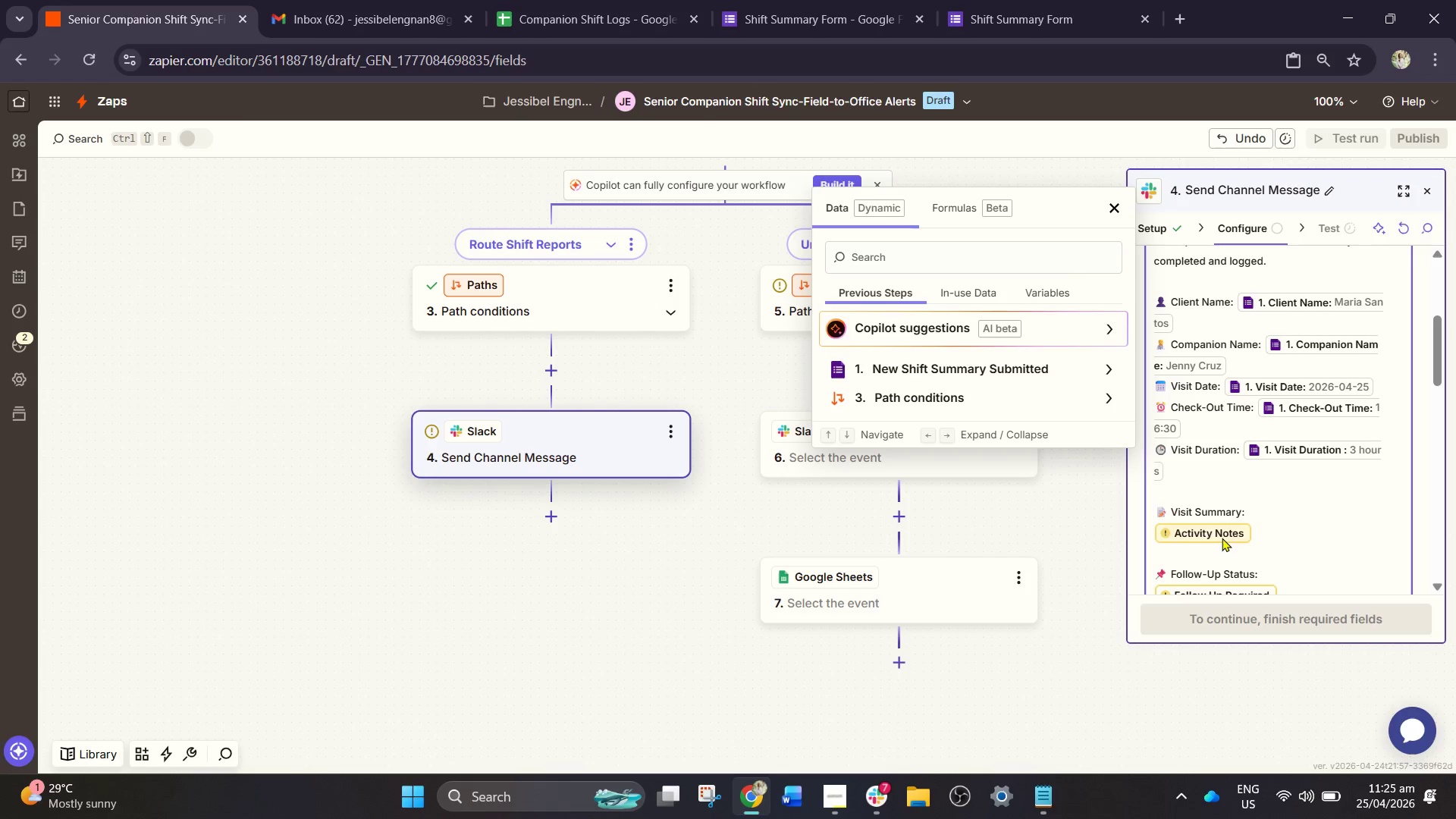 
left_click([1222, 538])
 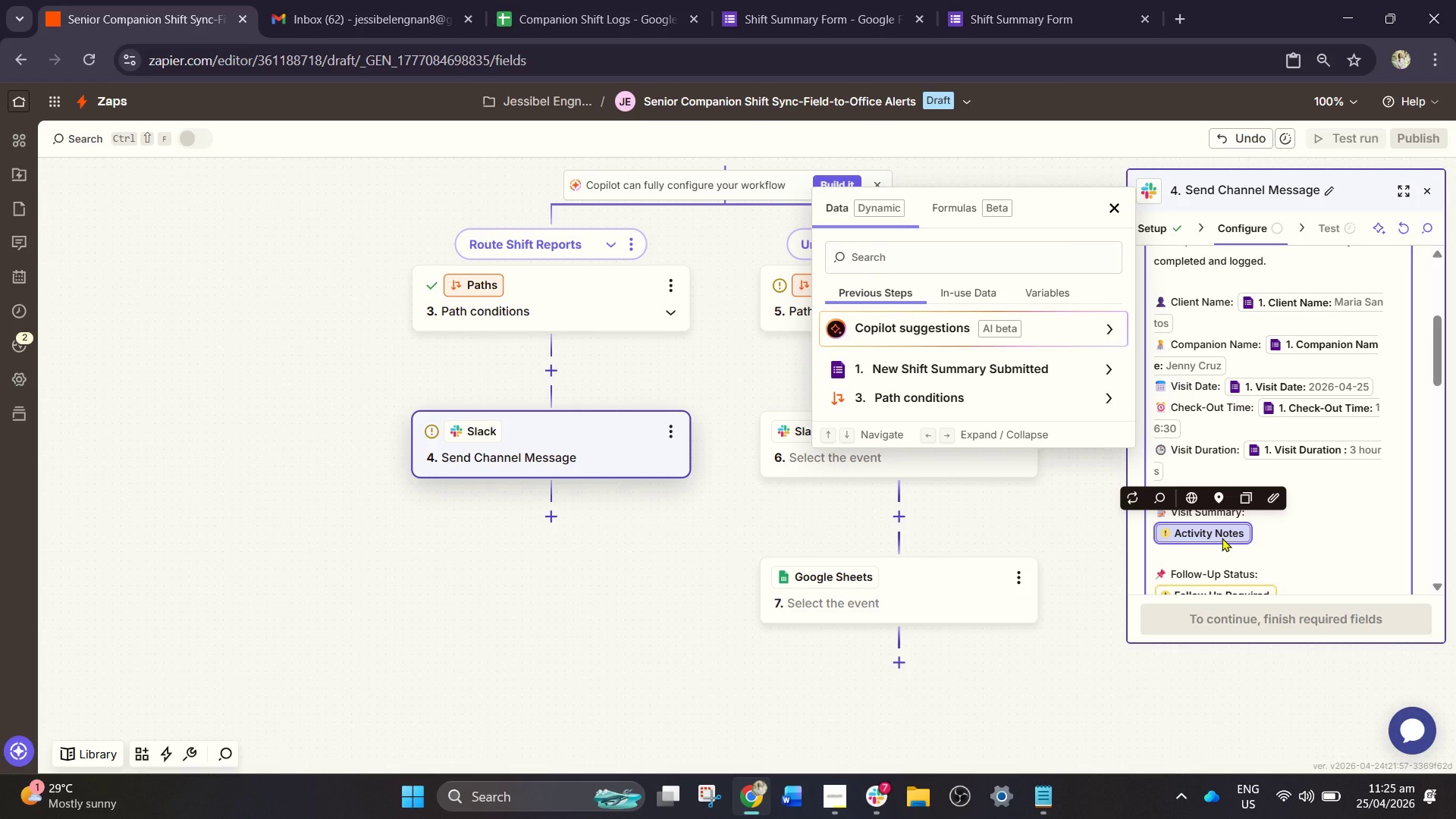 
key(Backspace)
 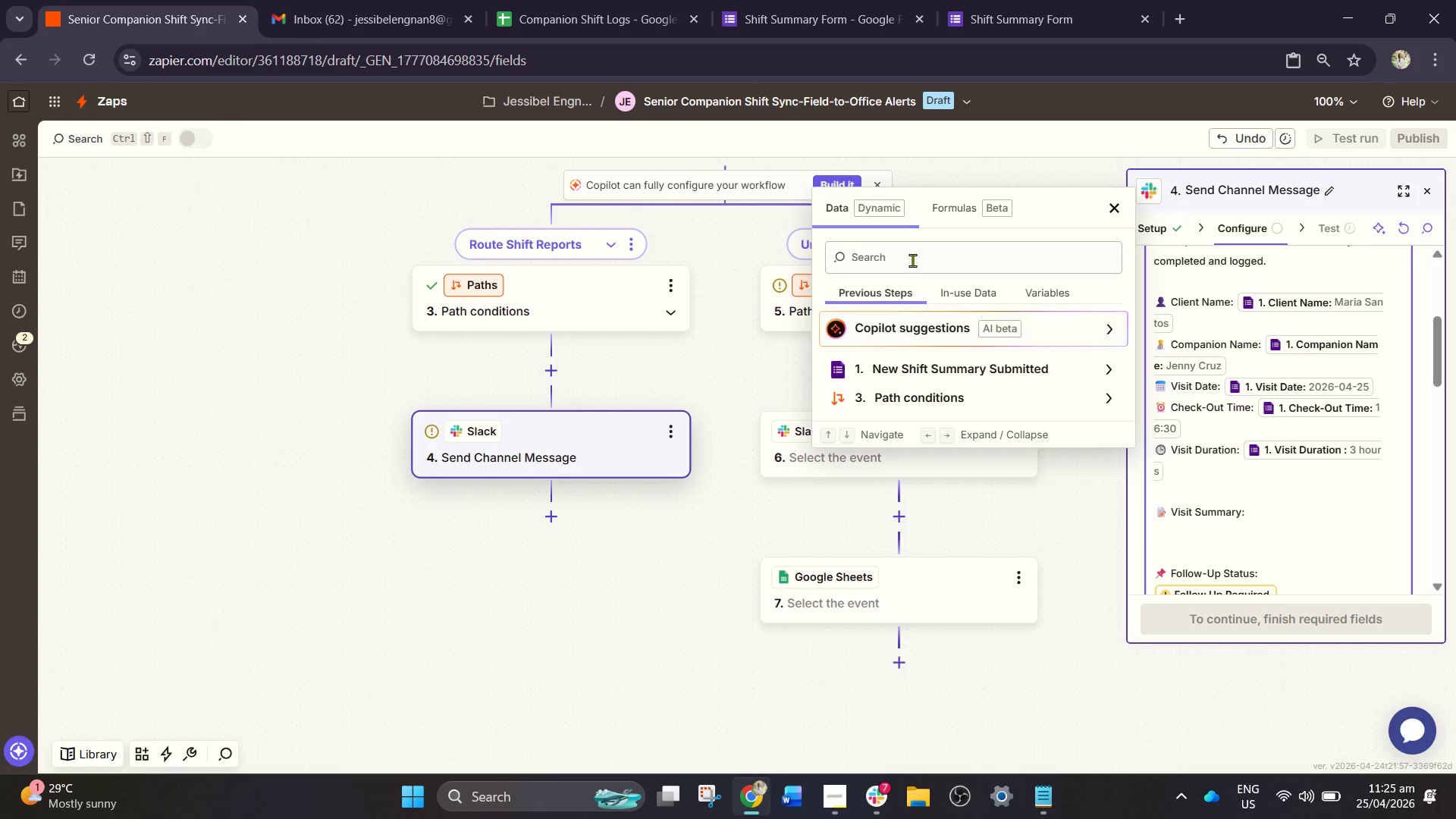 
left_click([912, 260])
 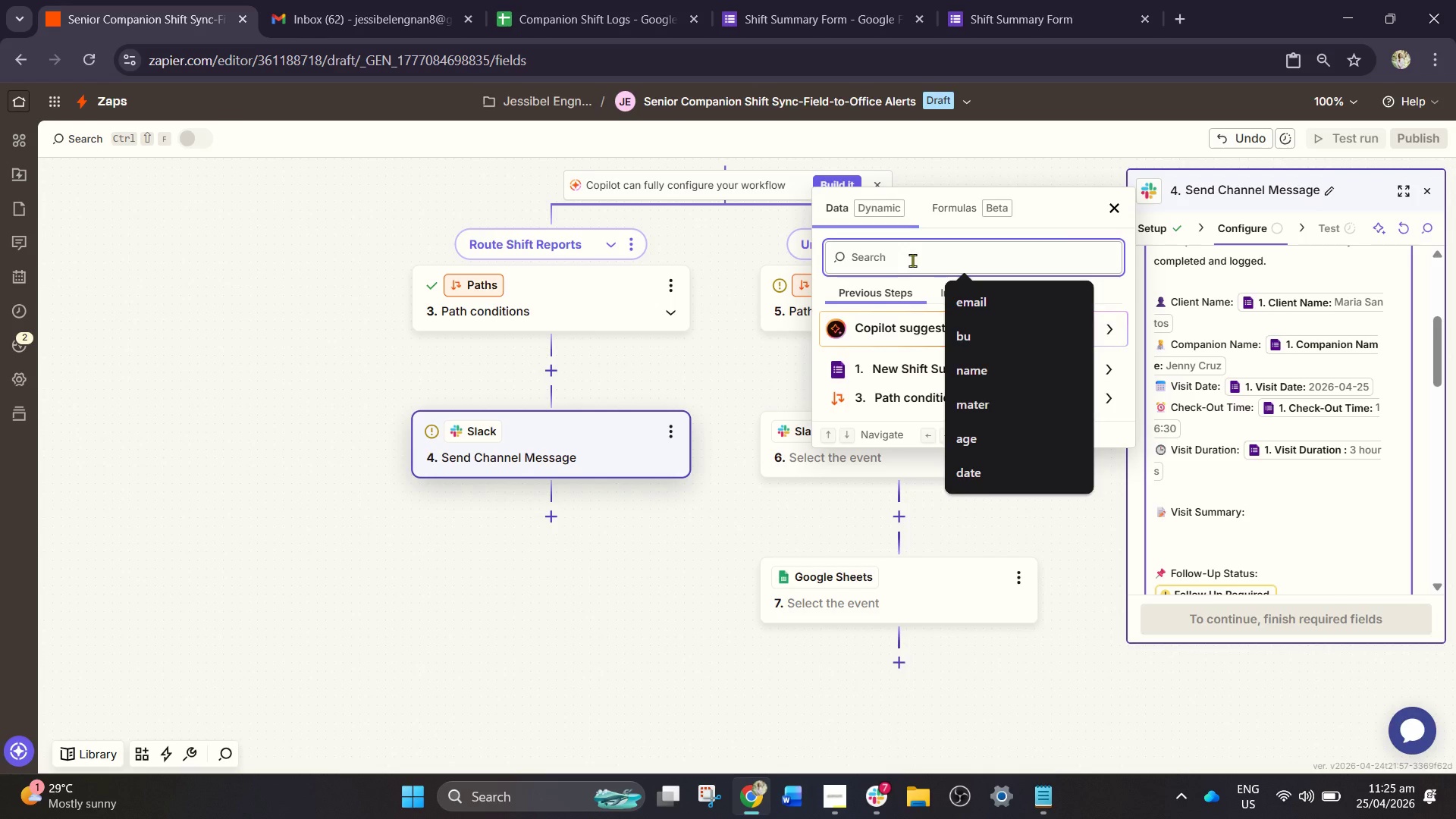 
type(not)
 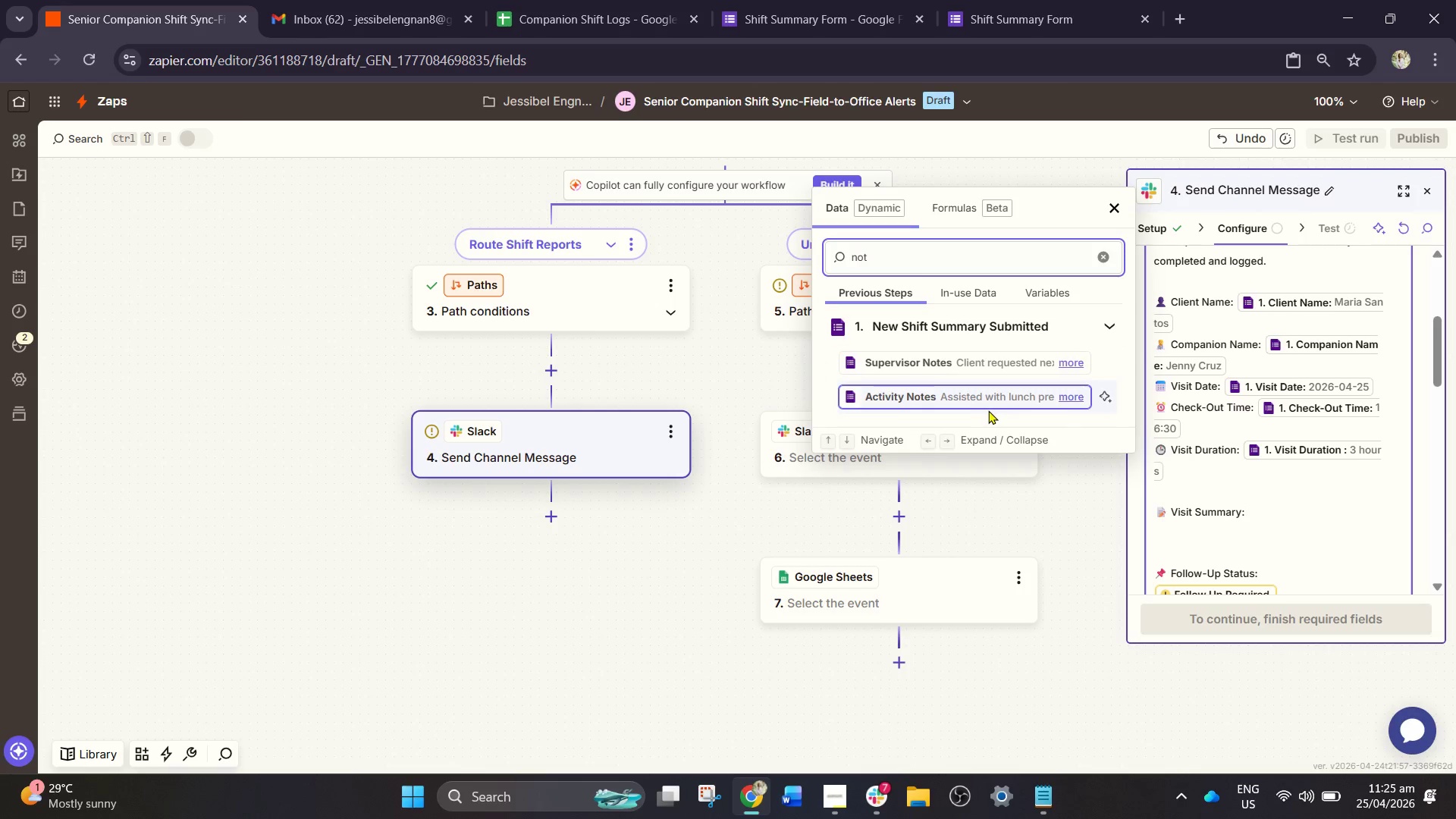 
left_click([989, 404])
 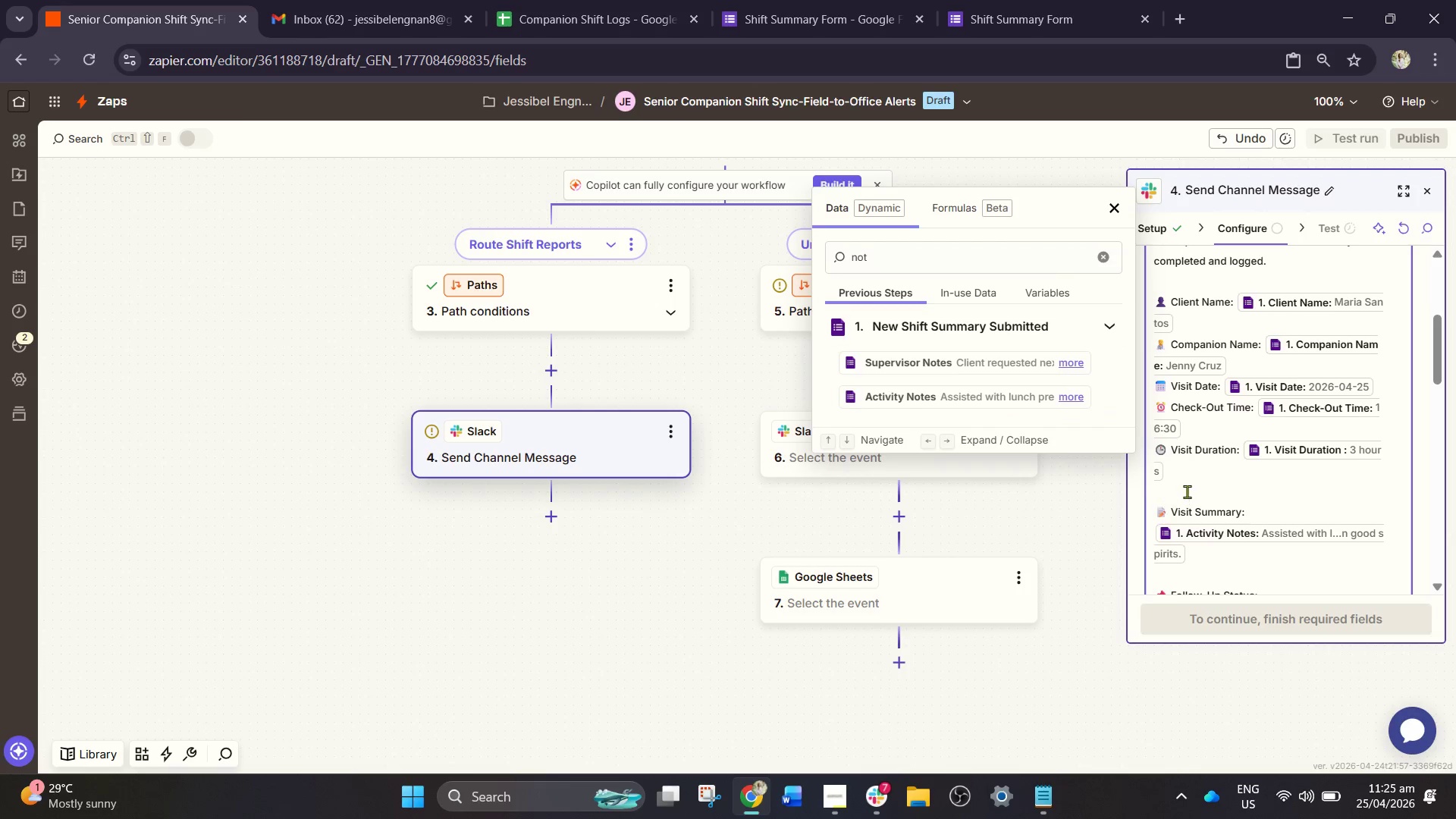 
scroll: coordinate [1185, 494], scroll_direction: down, amount: 2.0
 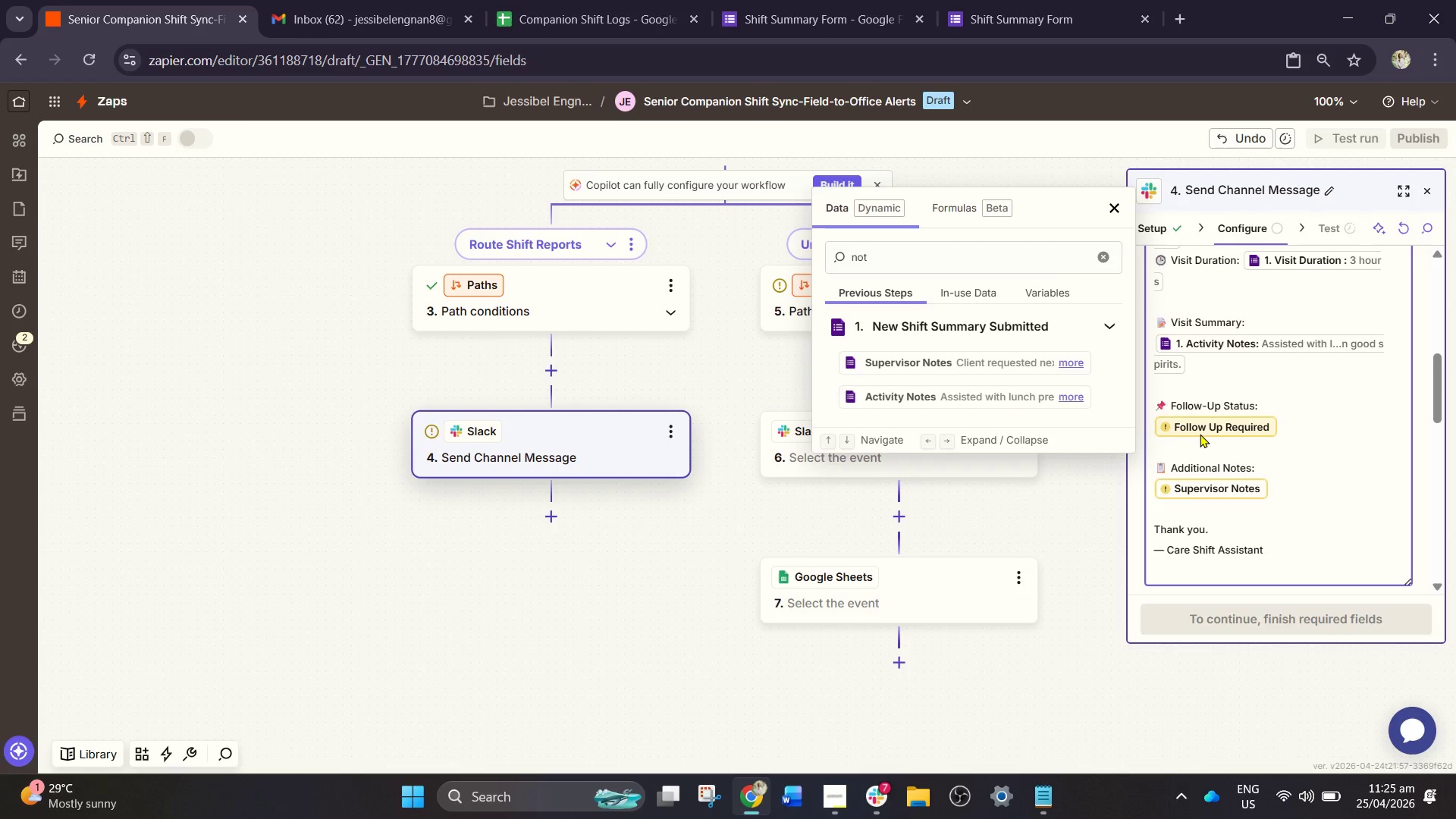 
left_click([1200, 434])
 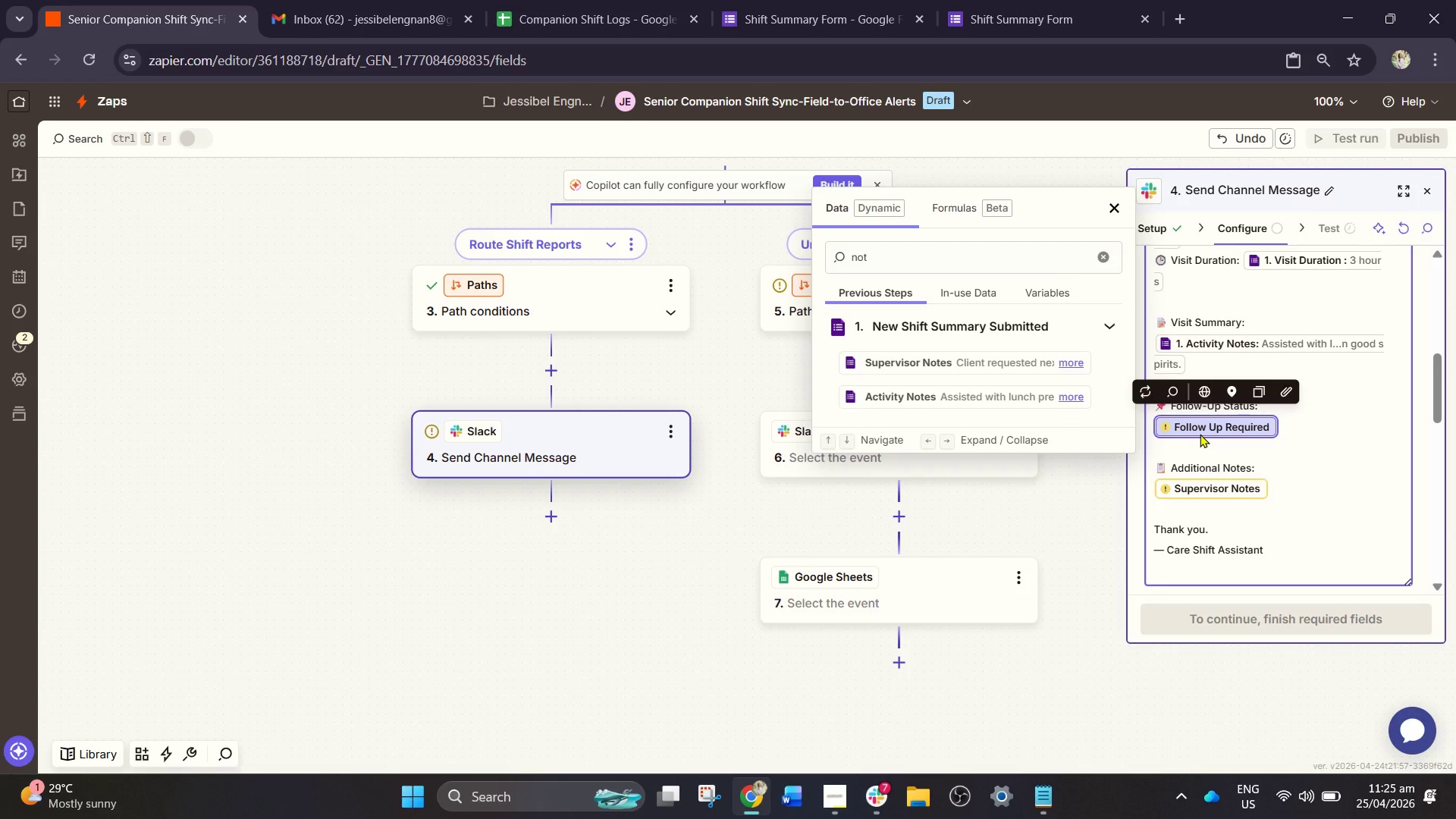 
key(Backspace)
 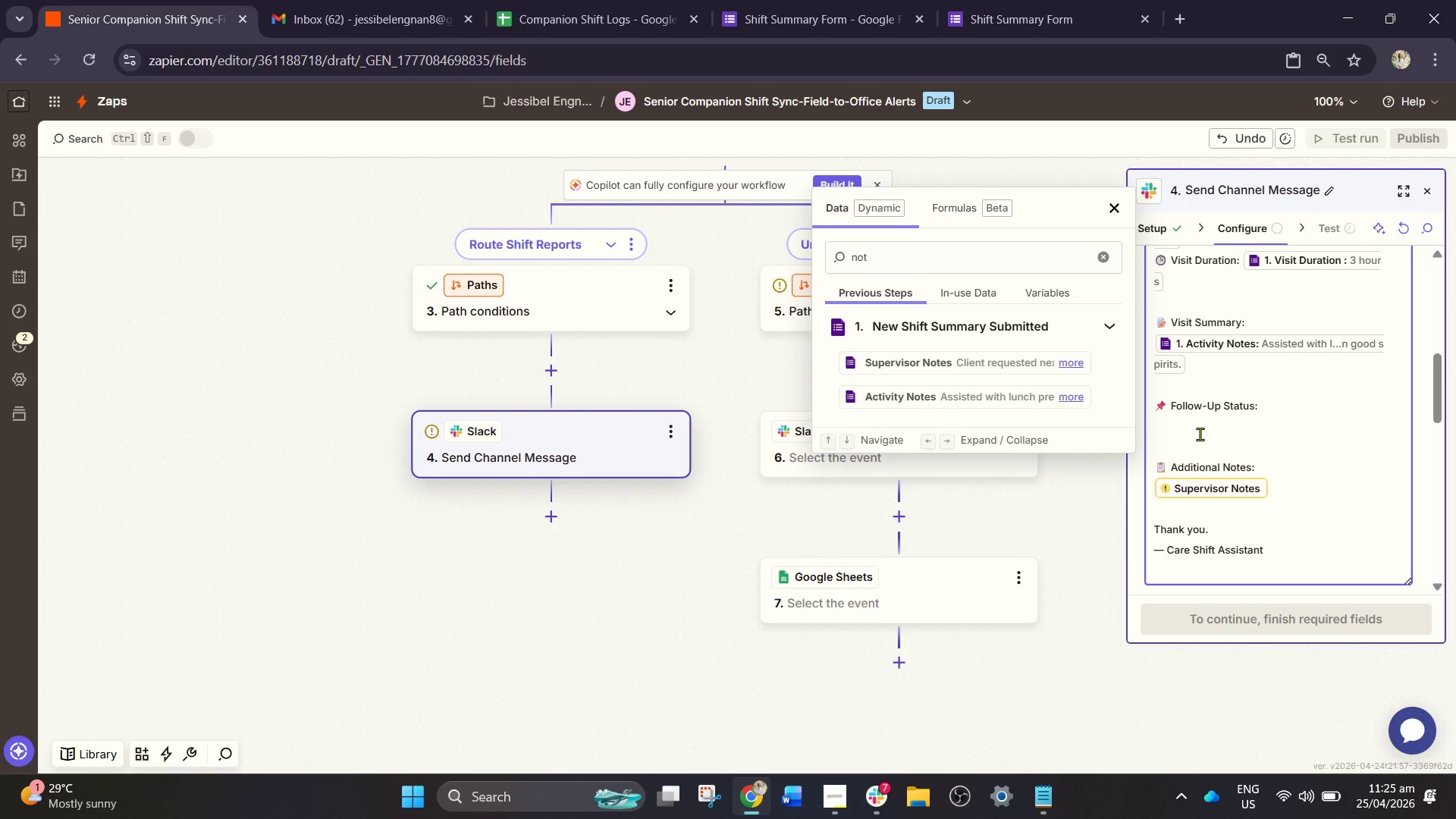 
key(Slash)
 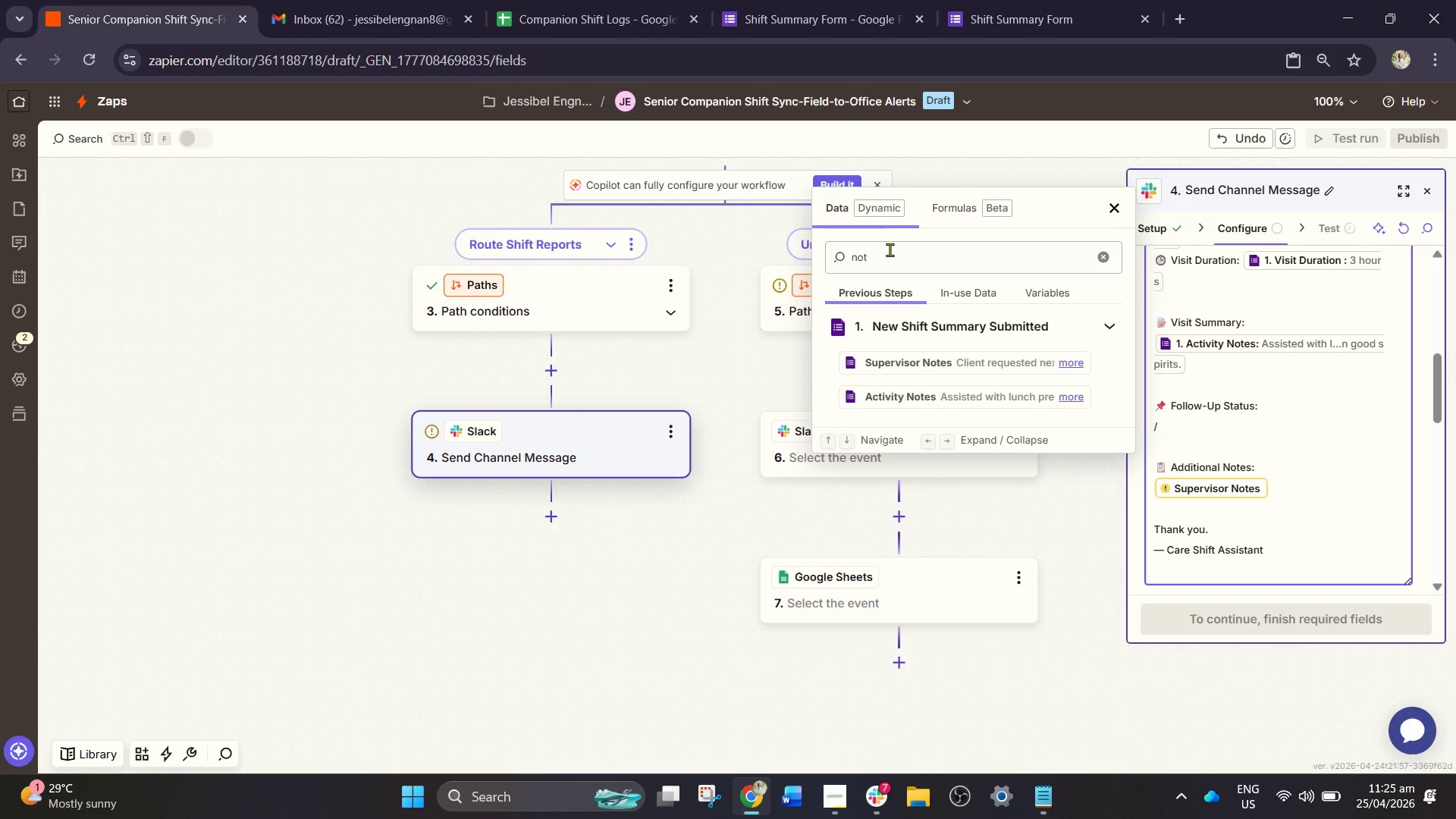 
left_click([890, 251])
 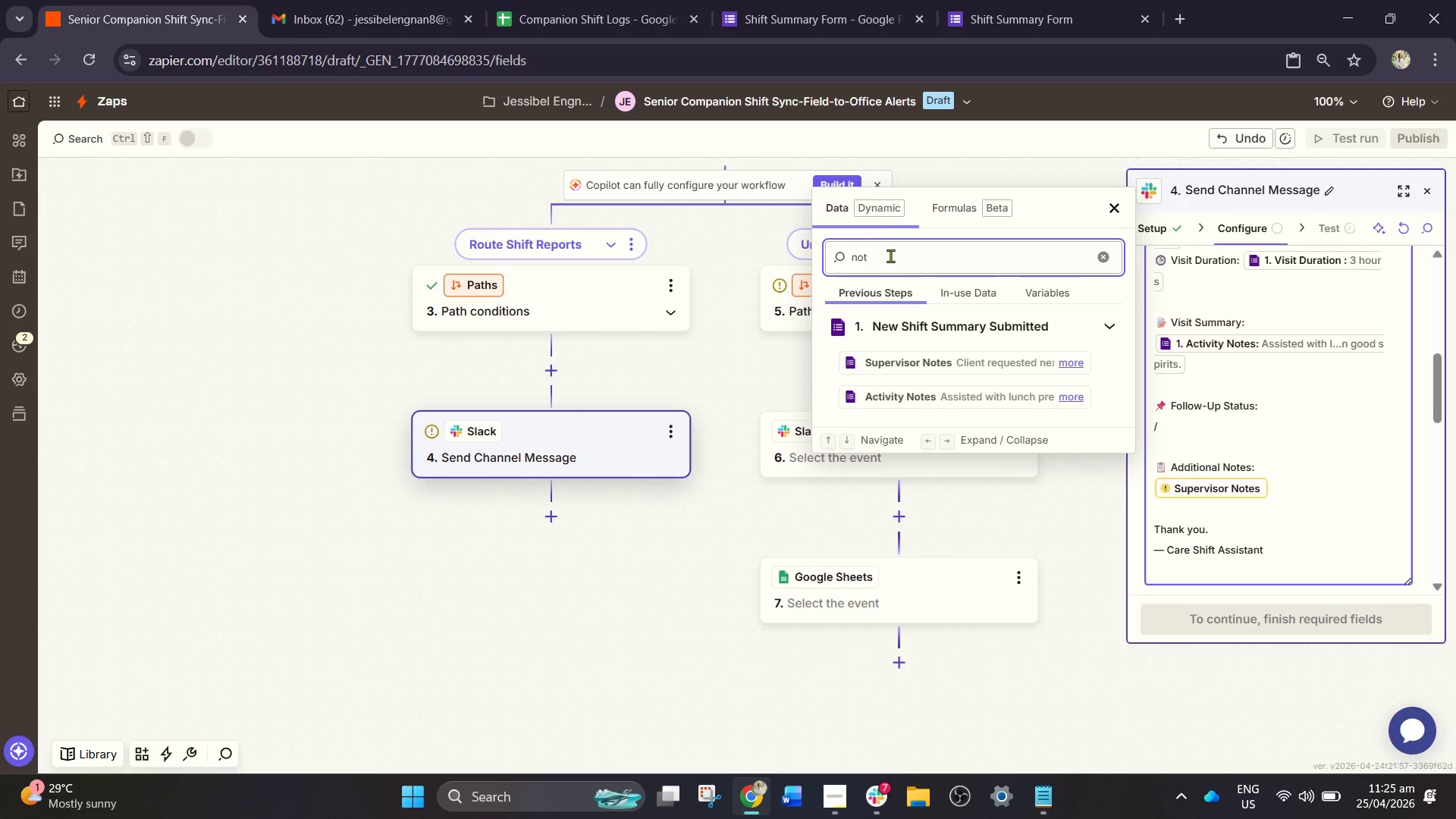 
left_click_drag(start_coordinate=[890, 256], to_coordinate=[822, 262])
 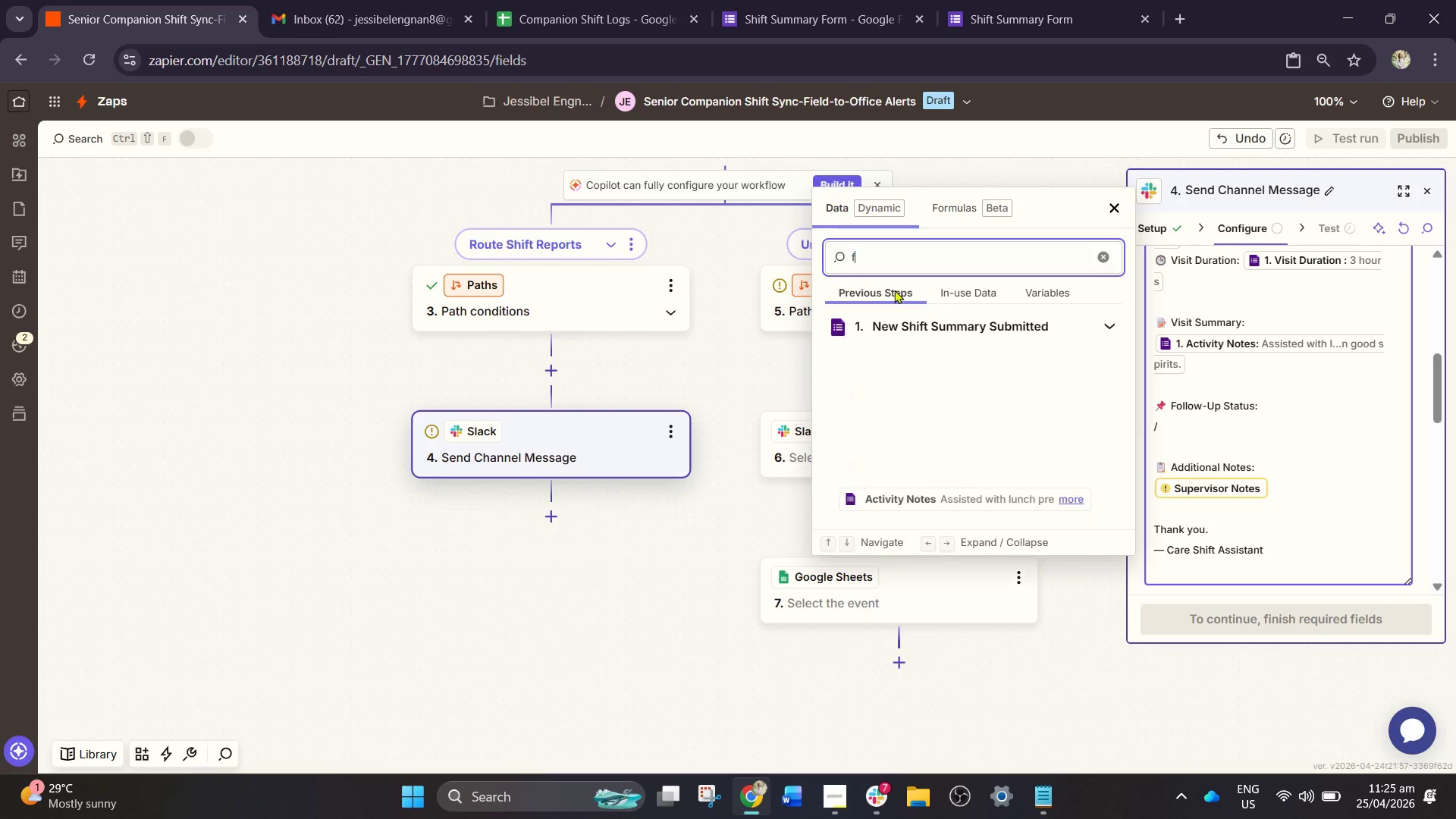 
type(fol)
 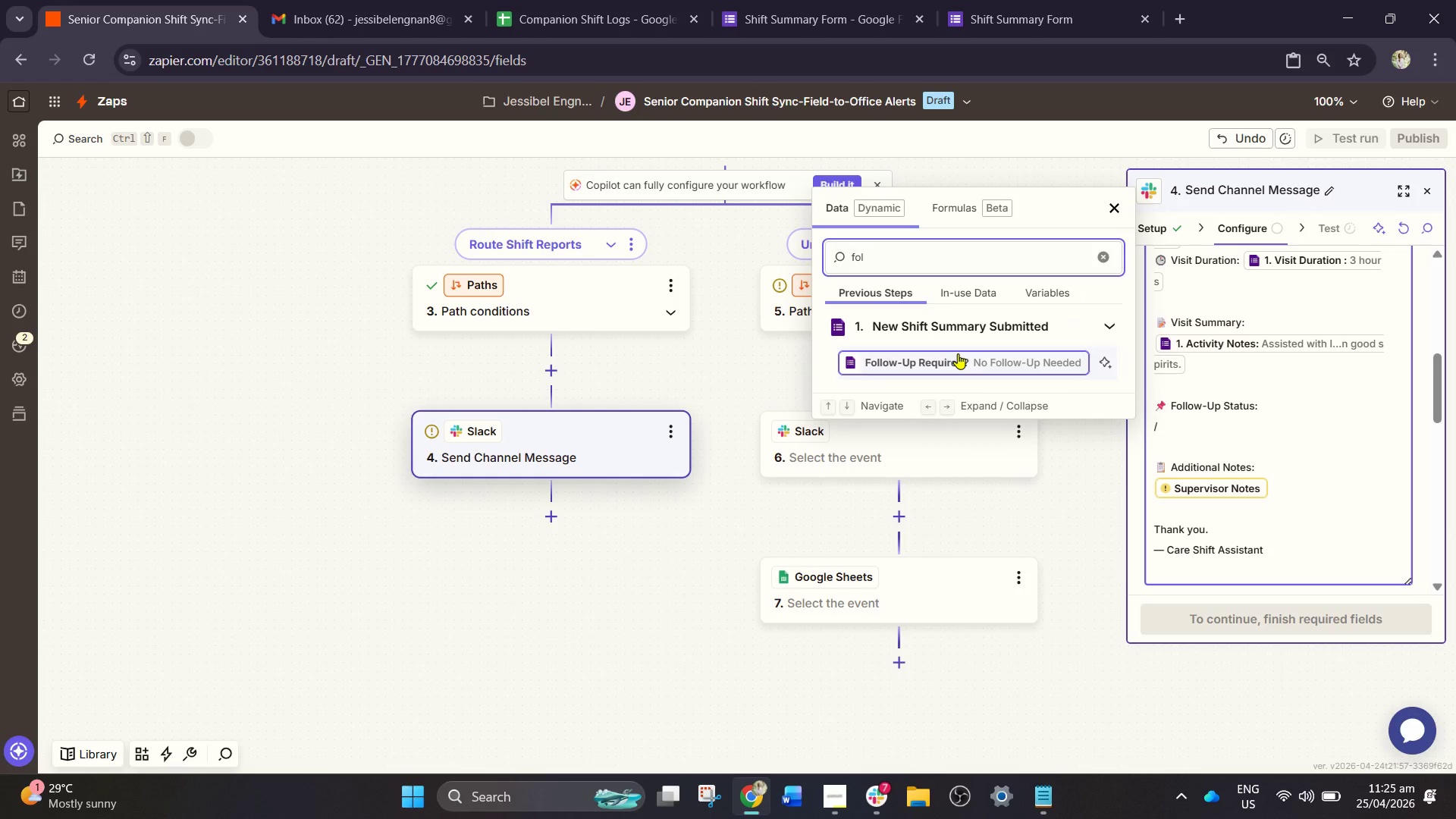 
left_click([963, 356])
 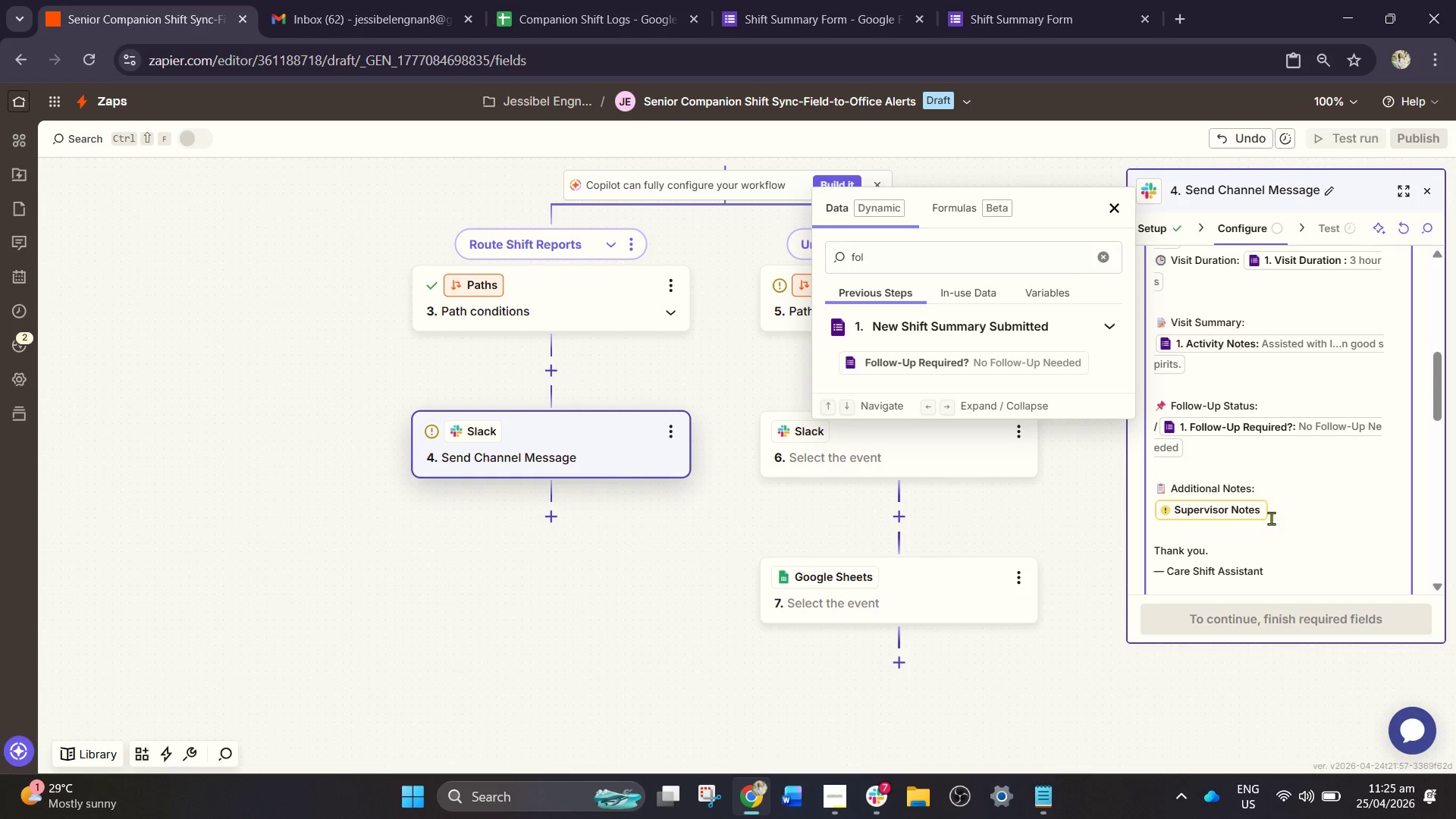 
left_click([1254, 516])
 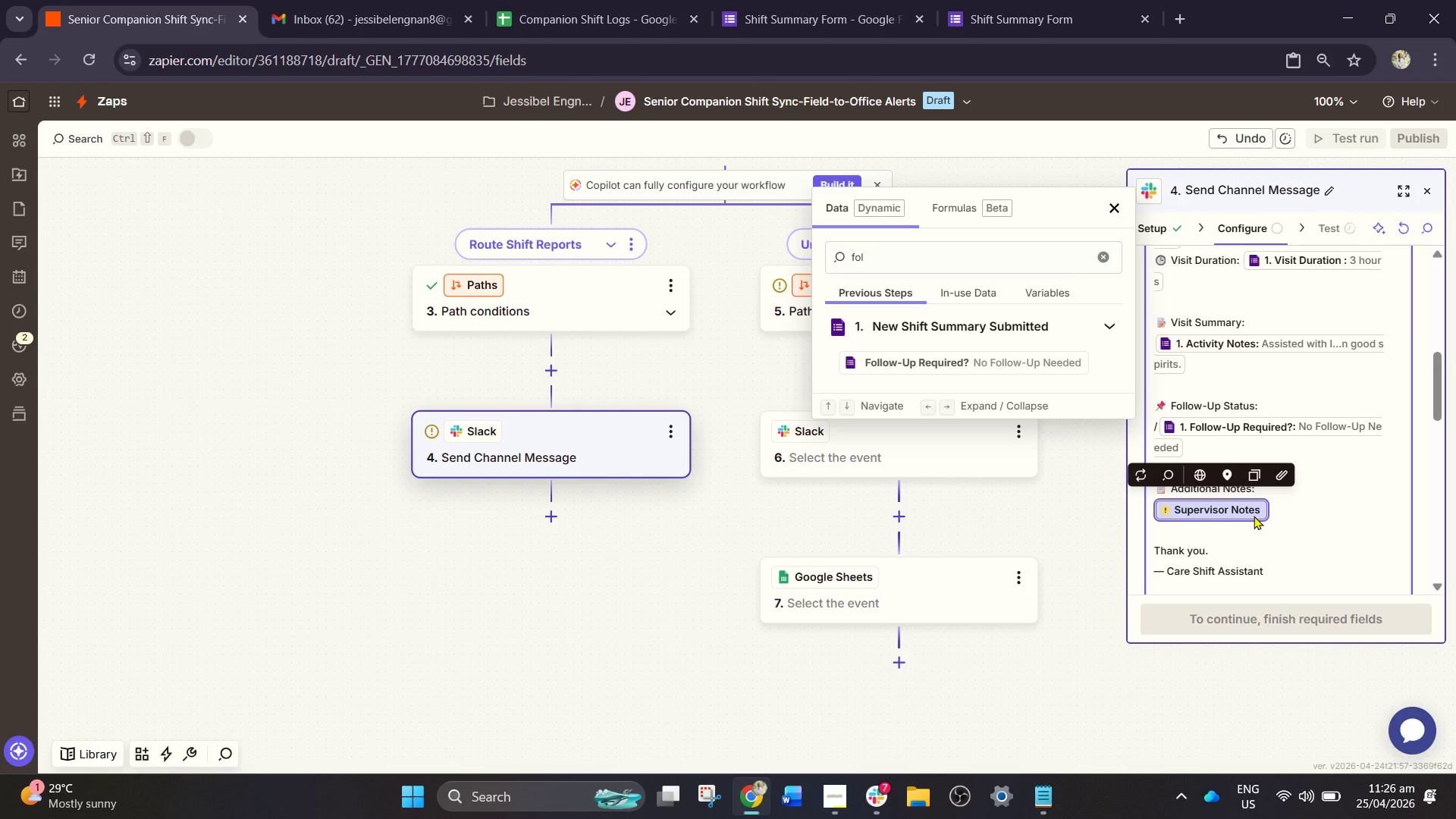 
key(Backspace)
 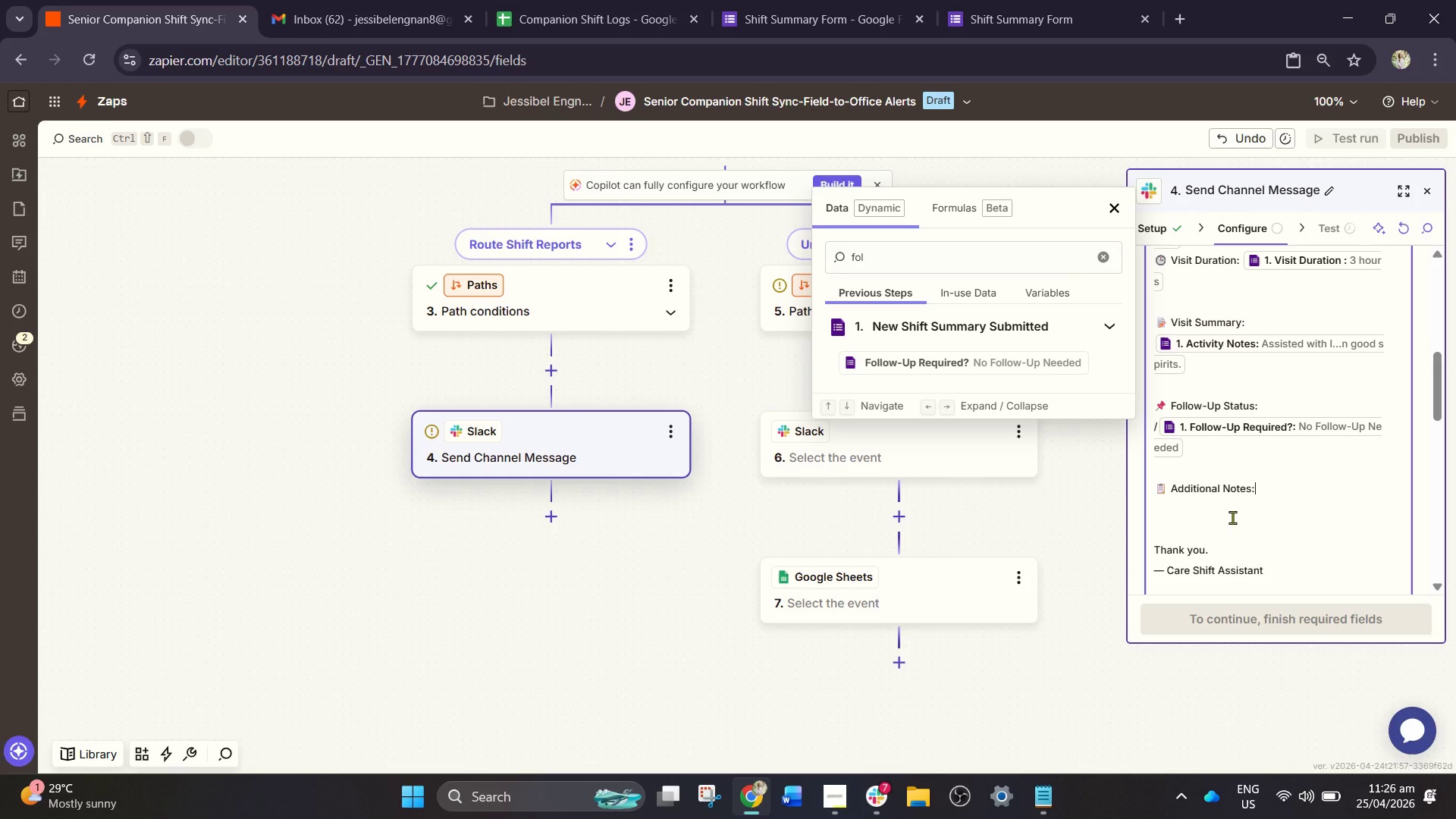 
key(Slash)
 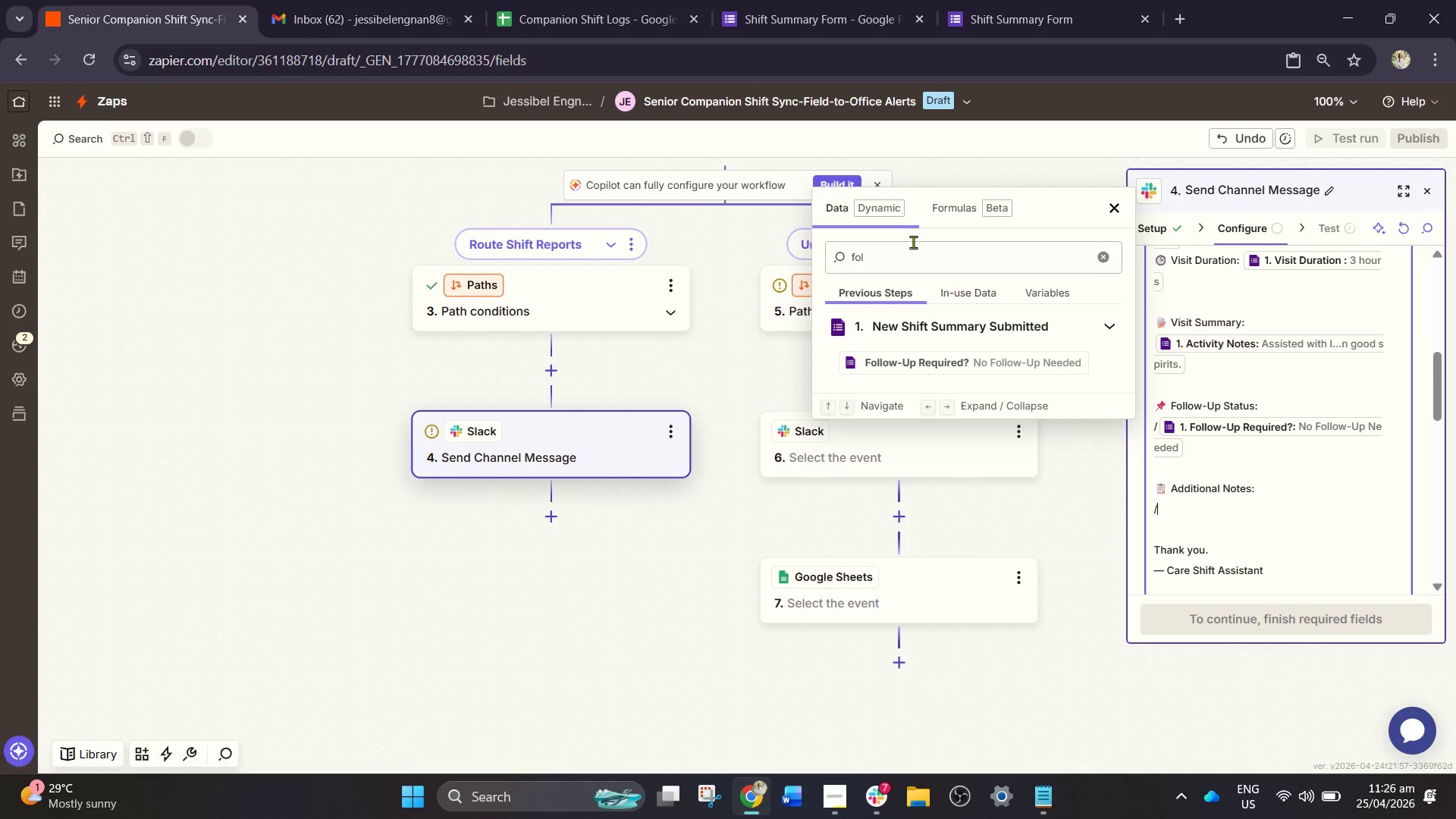 
left_click_drag(start_coordinate=[900, 260], to_coordinate=[822, 262])
 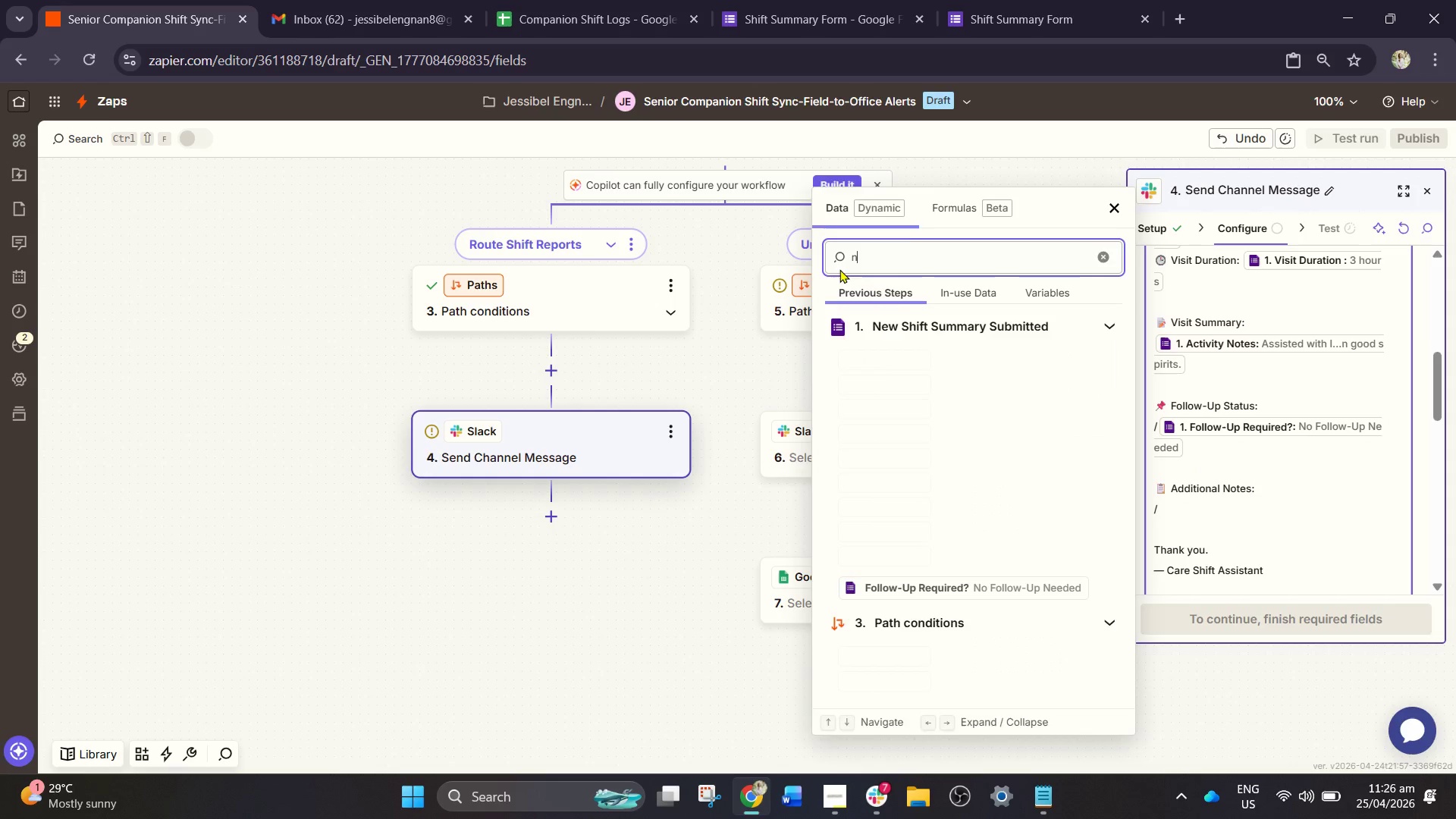 
type(not)
 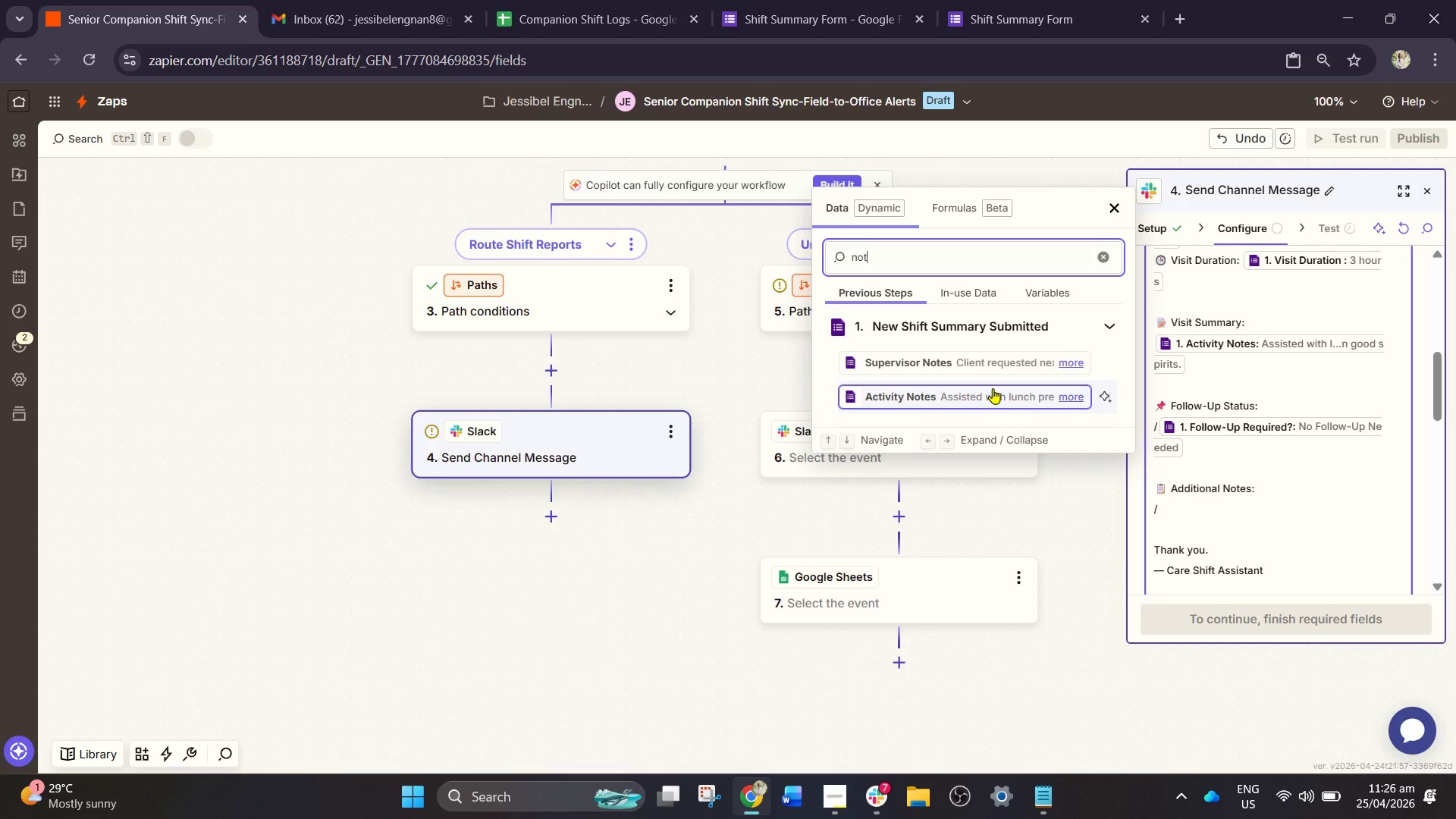 
left_click([1068, 365])
 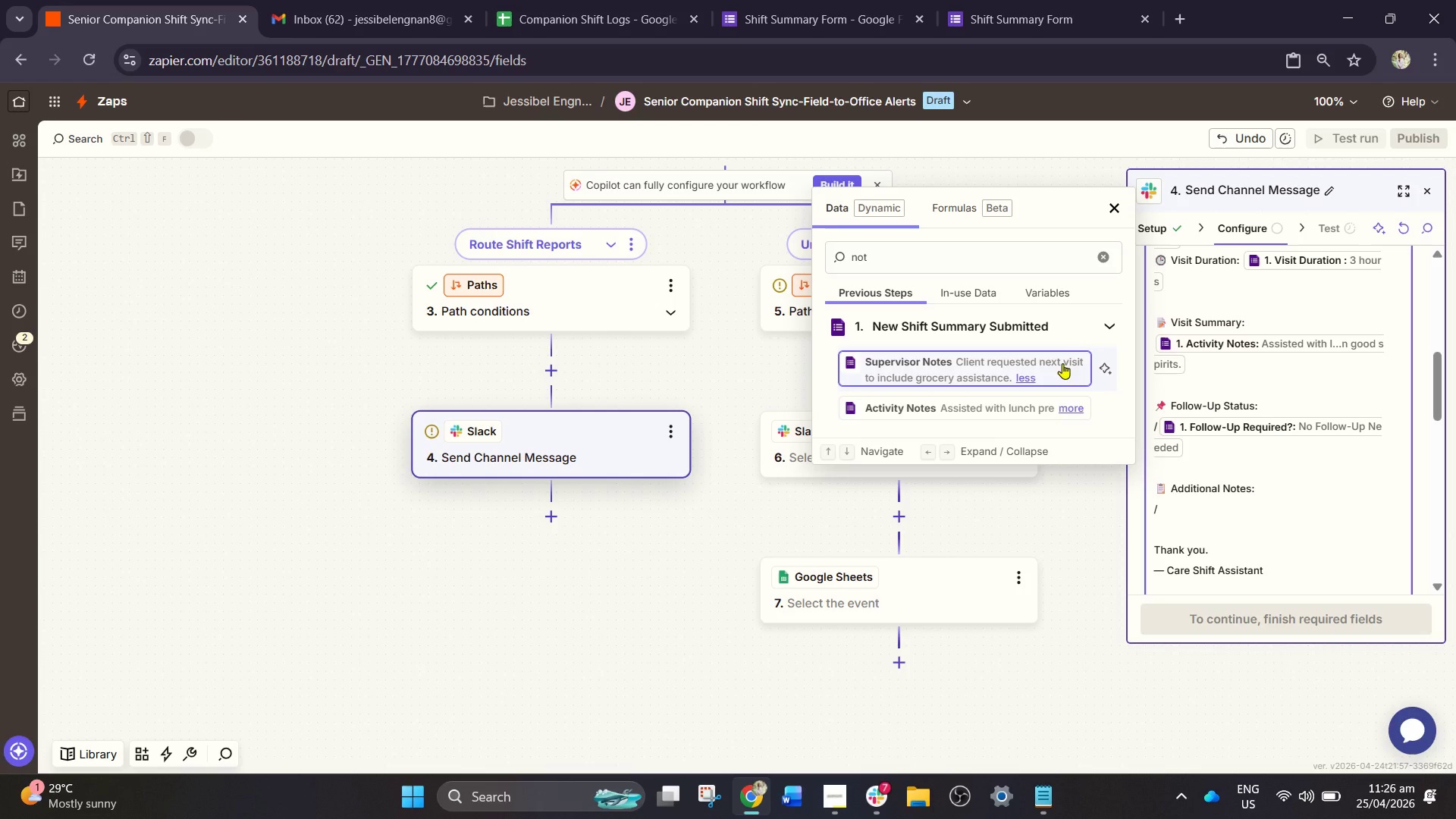 
left_click([1032, 368])
 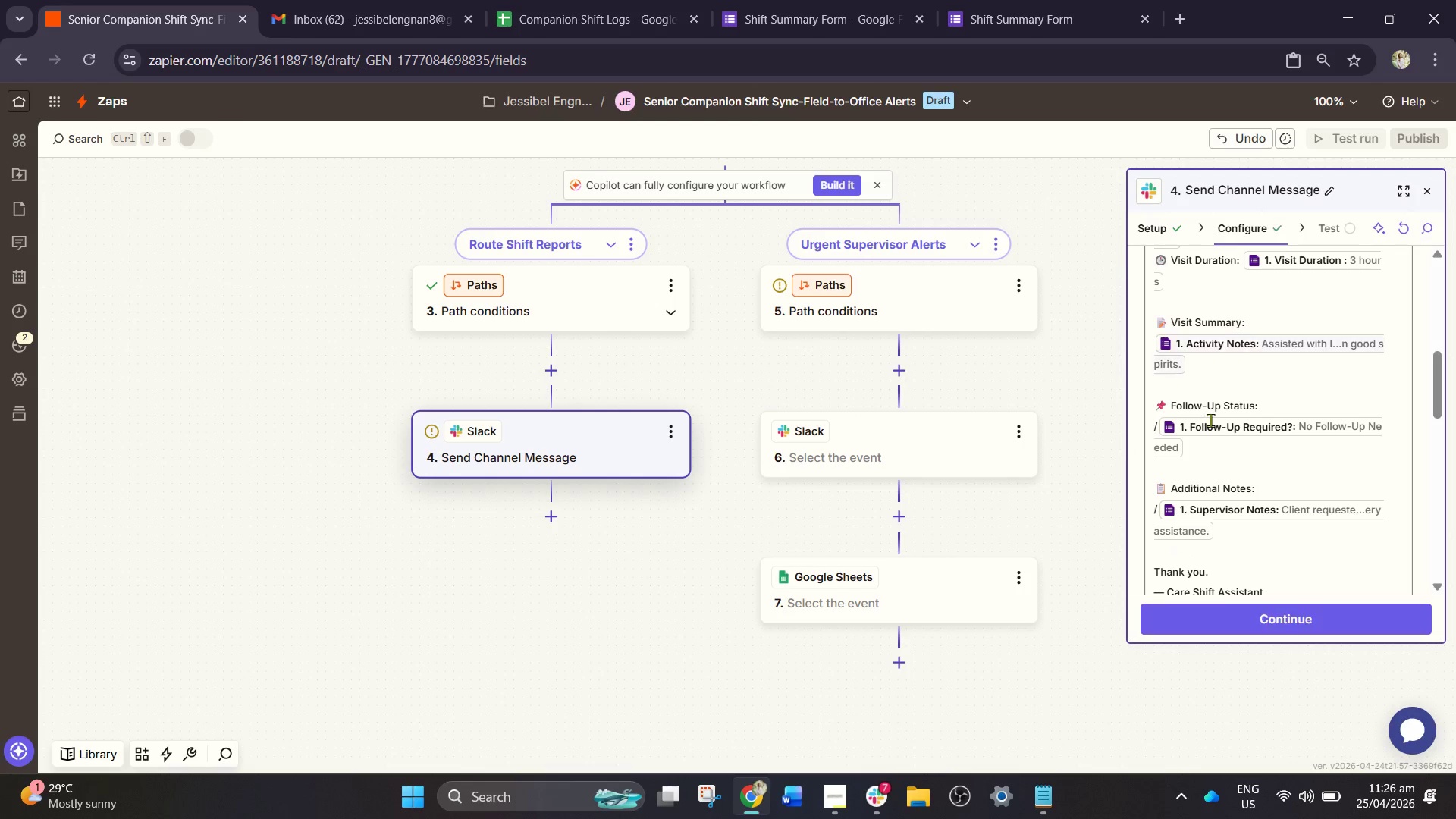 
scroll: coordinate [1248, 507], scroll_direction: down, amount: 9.0
 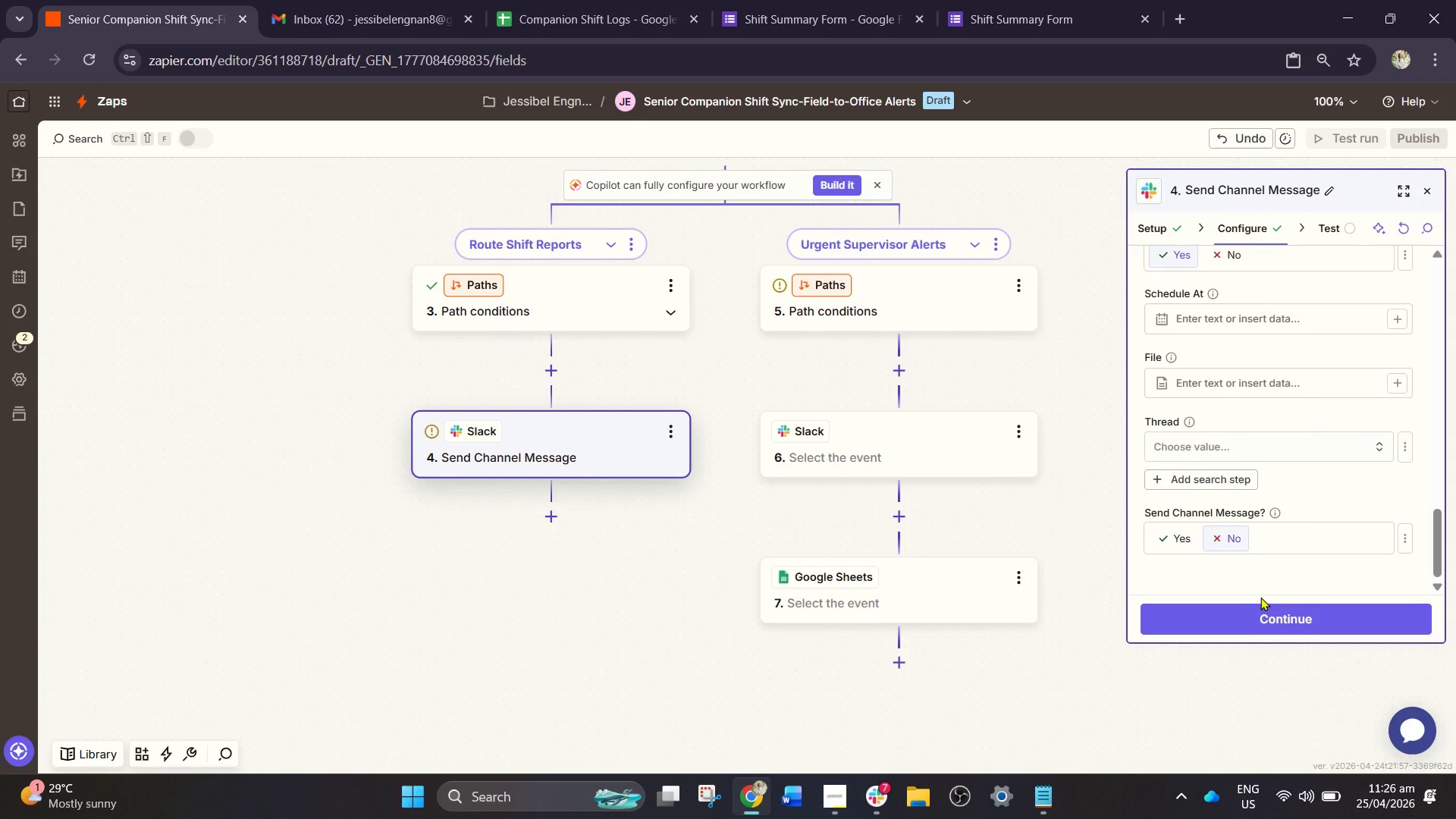 
left_click_drag(start_coordinate=[1254, 610], to_coordinate=[1252, 617])
 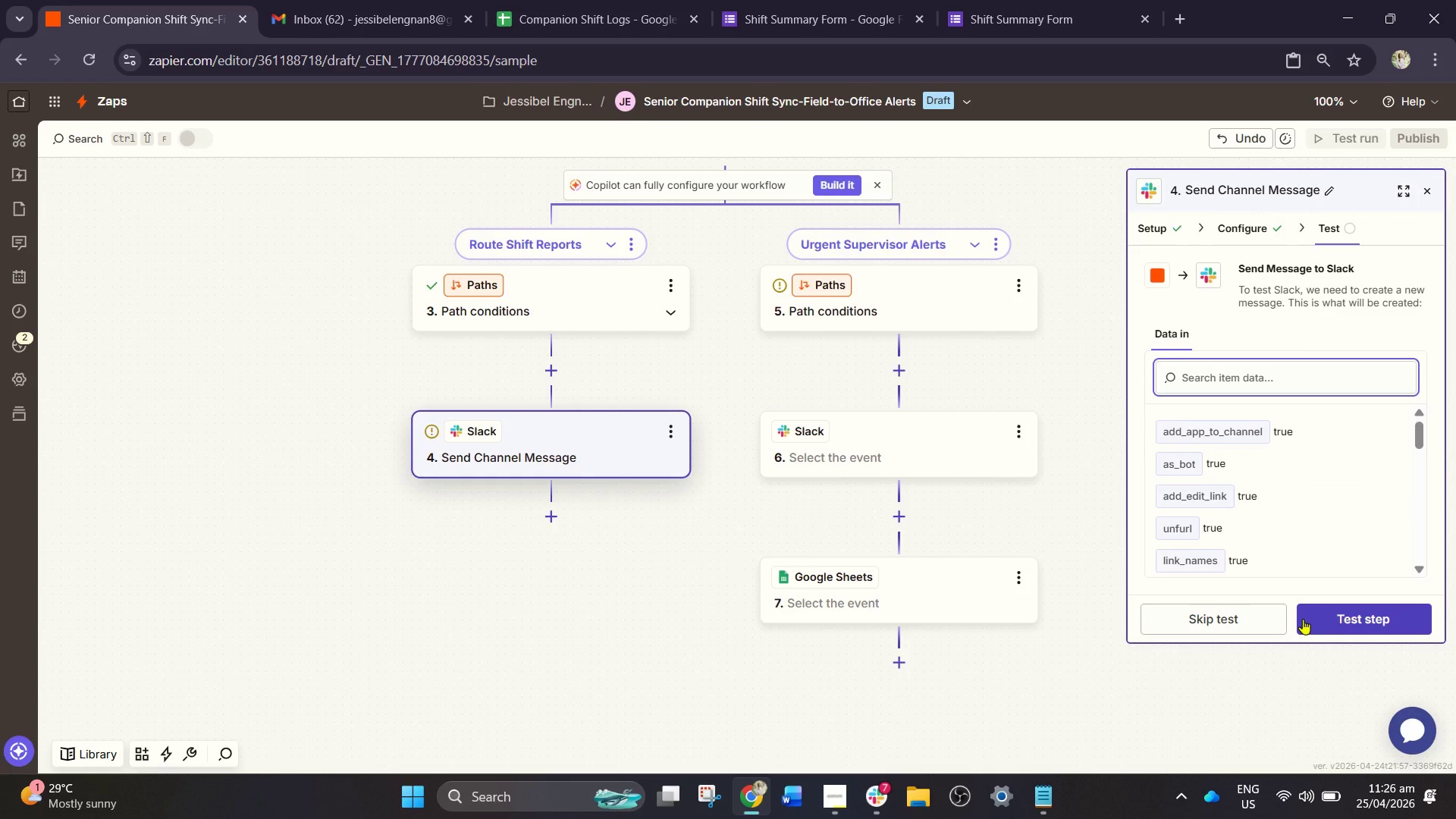 
left_click_drag(start_coordinate=[1354, 625], to_coordinate=[1356, 621])
 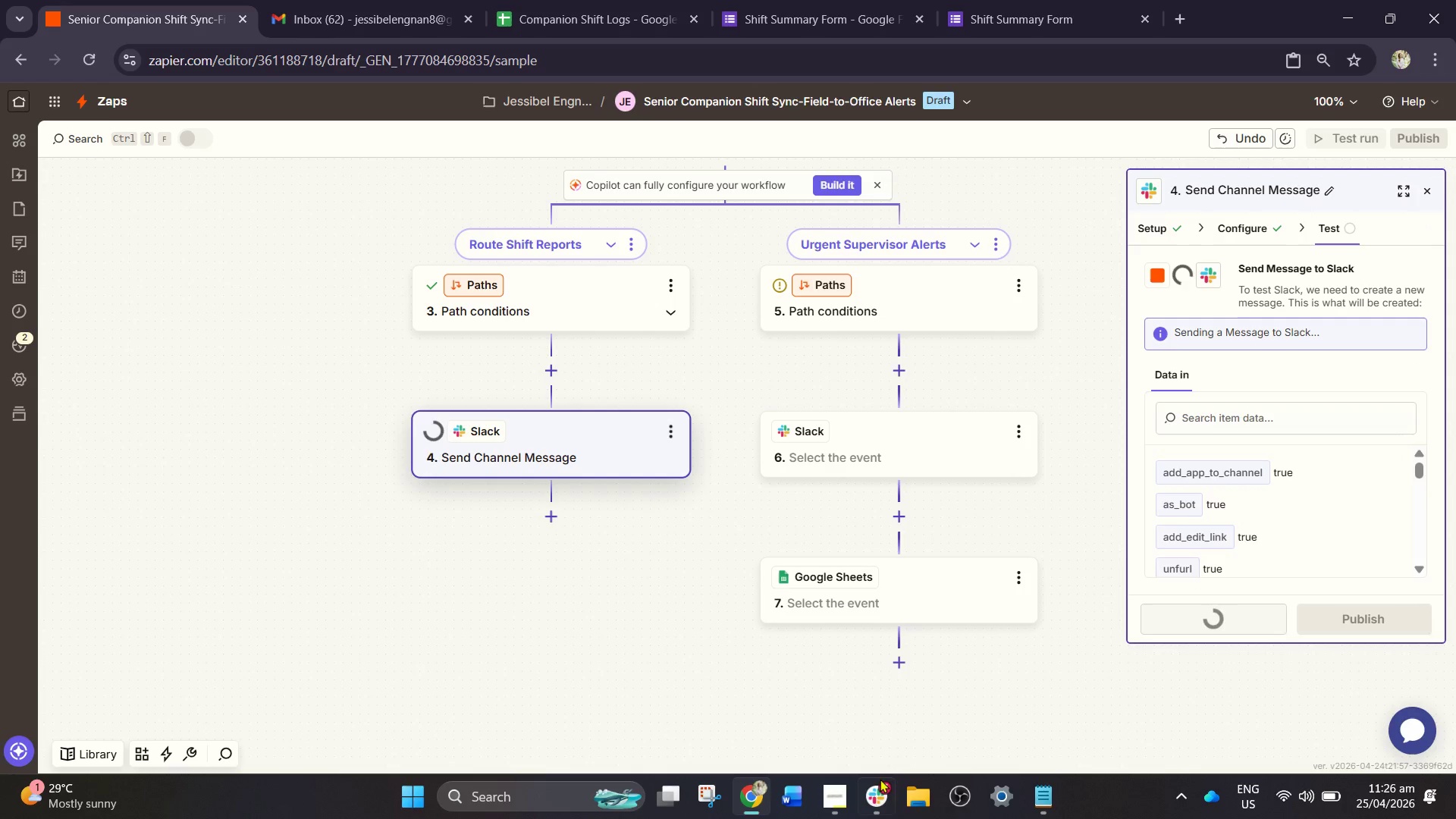 
left_click([877, 794])
 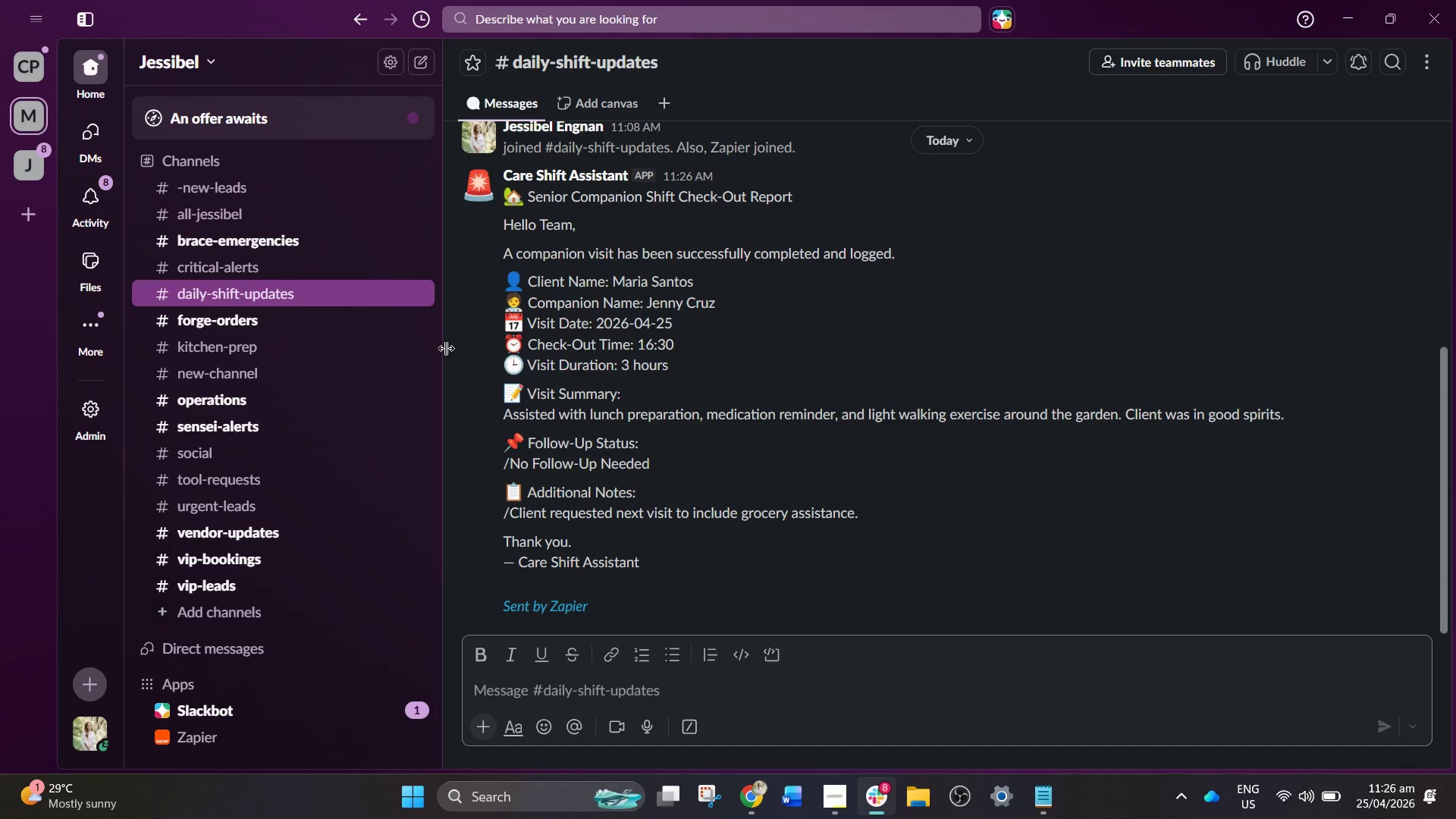 
scroll: coordinate [670, 482], scroll_direction: up, amount: 2.0
 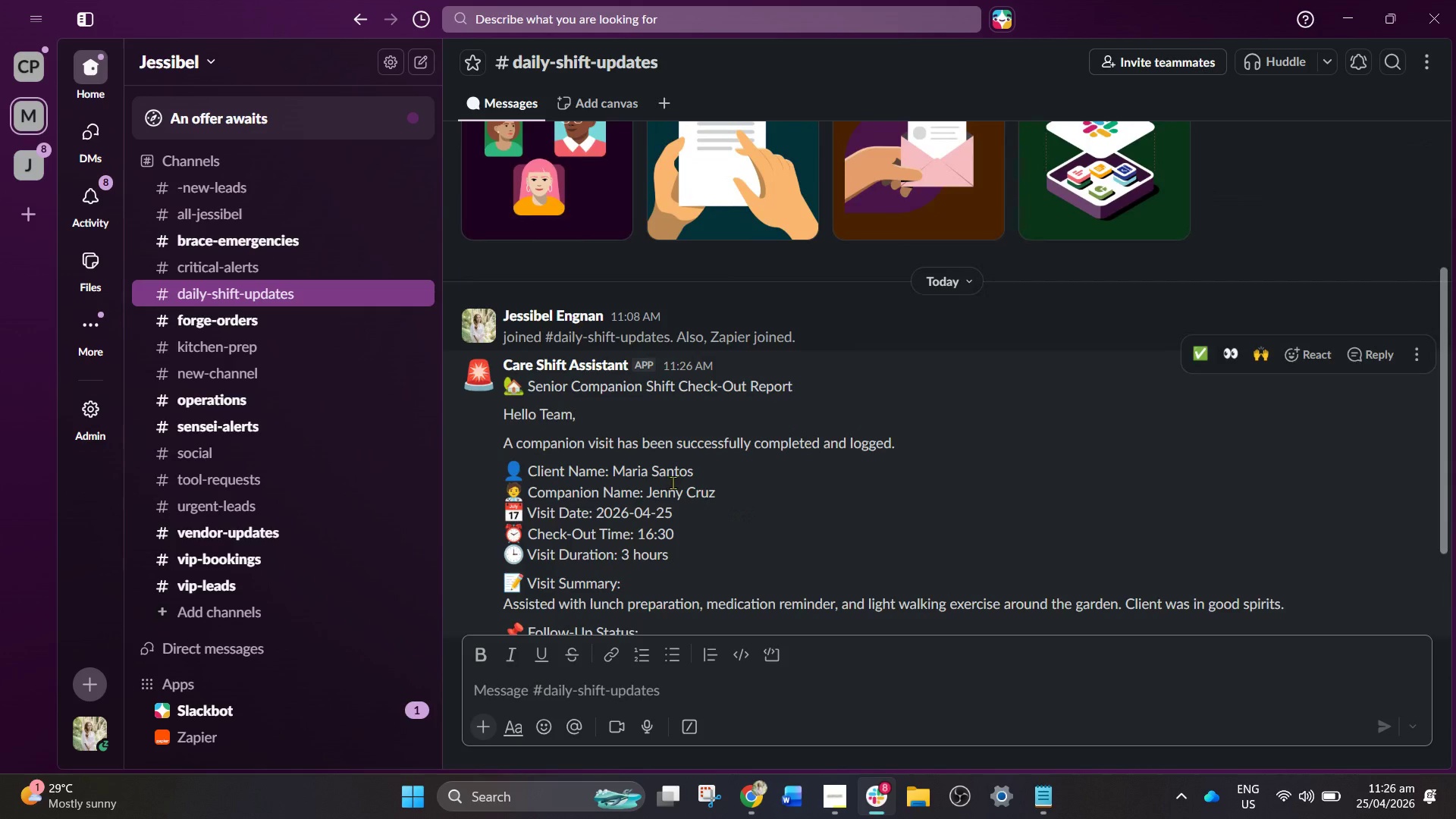 
scroll: coordinate [676, 479], scroll_direction: down, amount: 3.0
 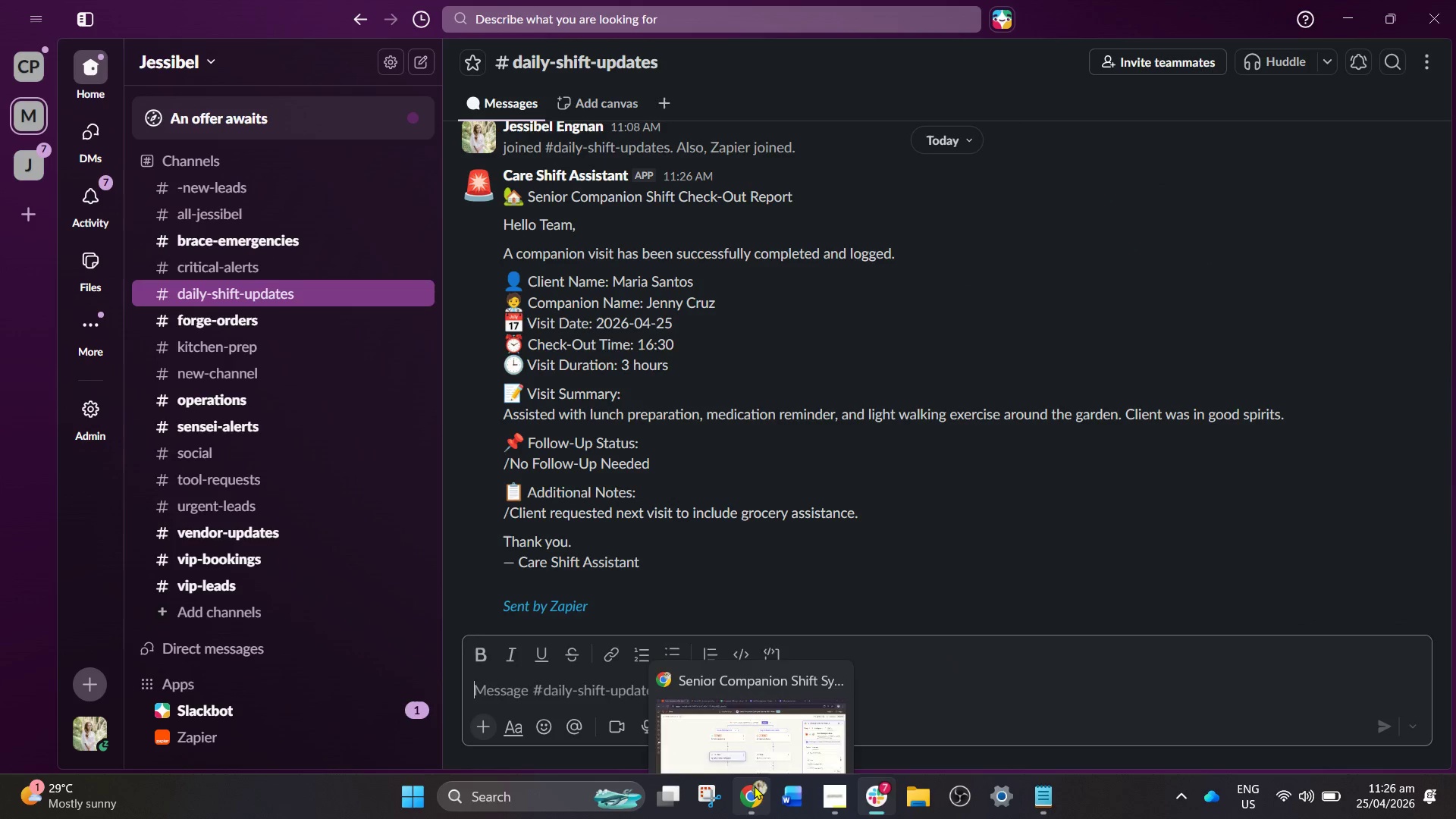 
left_click([754, 791])
 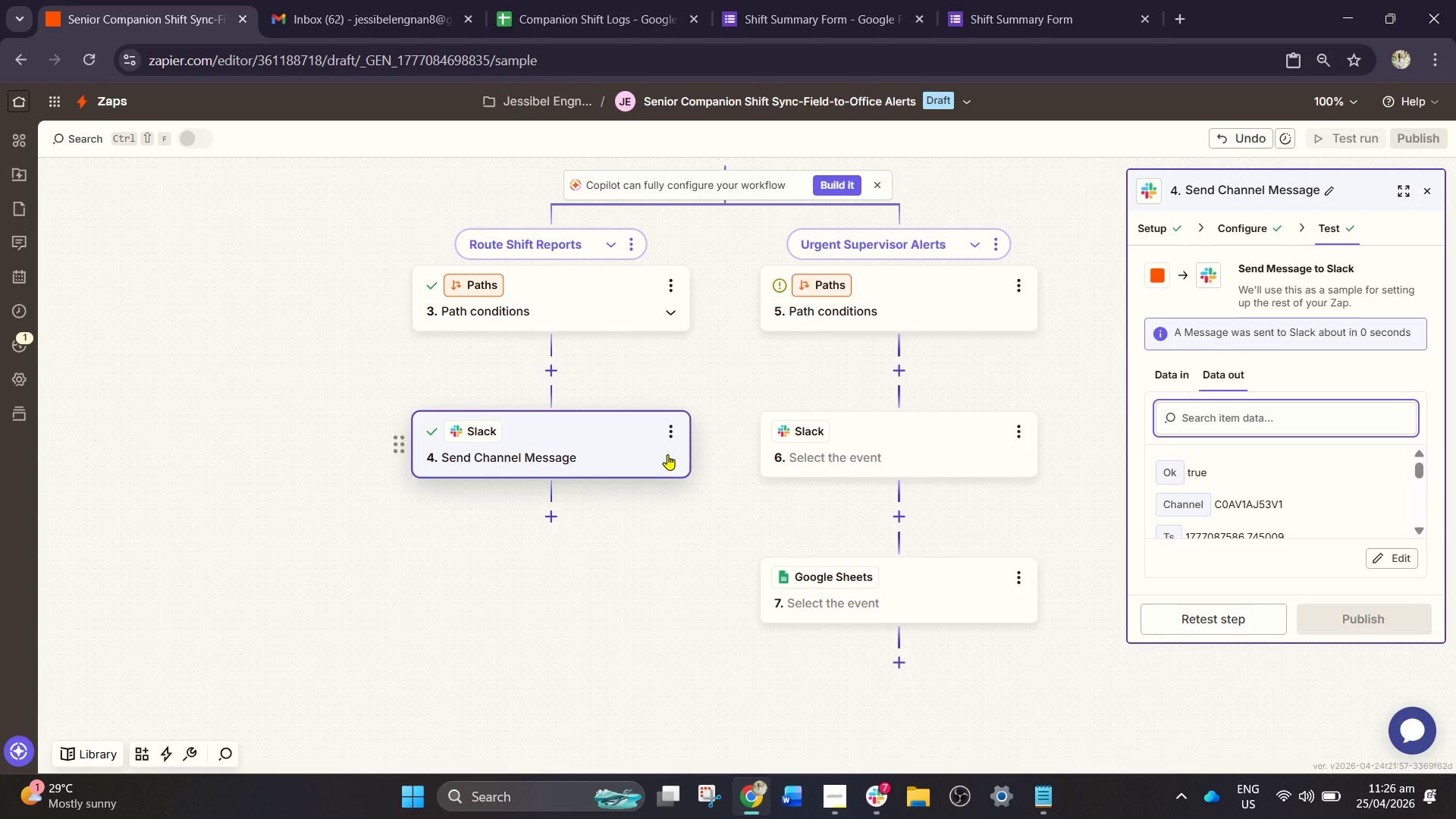 
wait(12.28)
 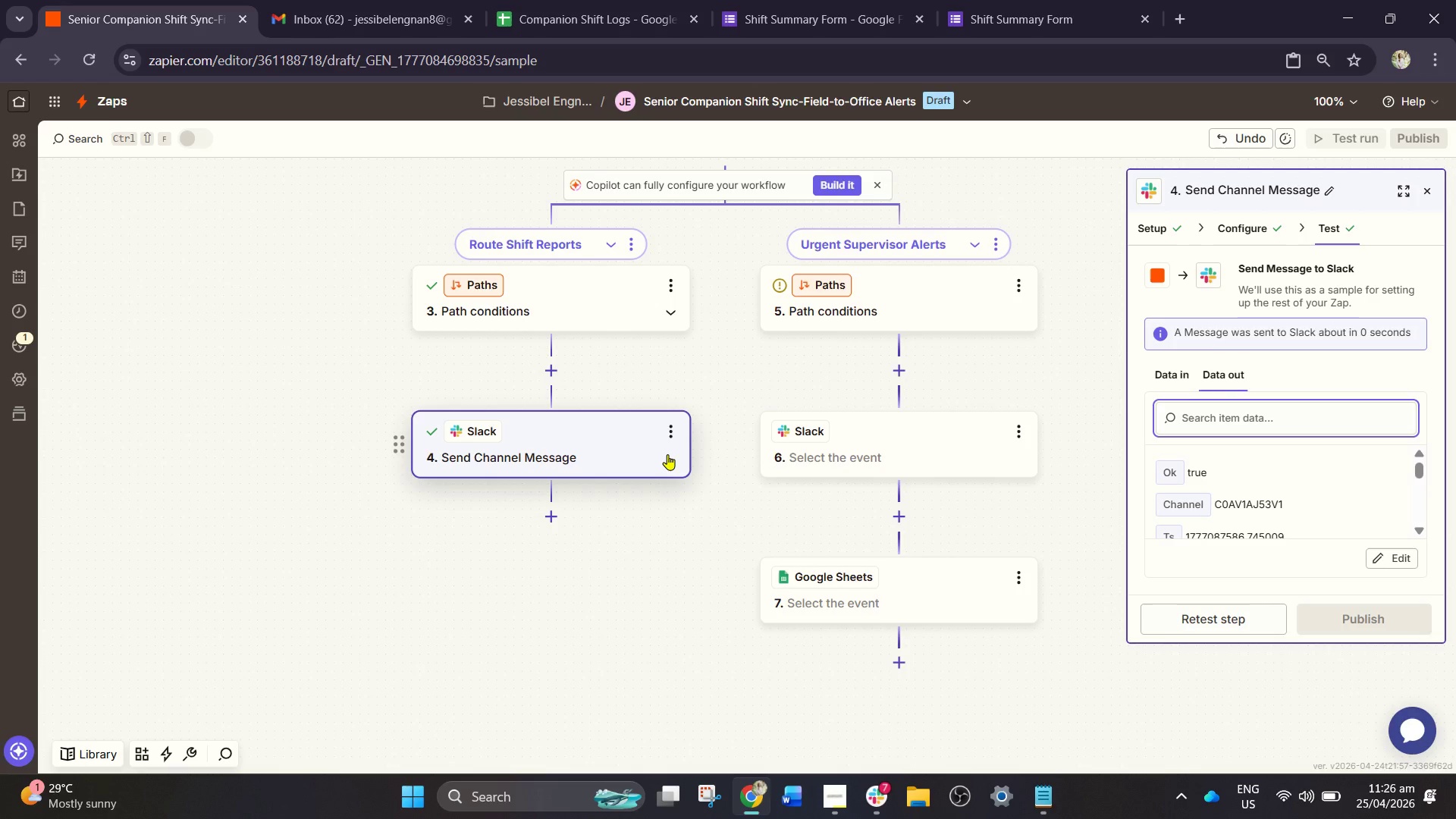 
left_click([1245, 231])
 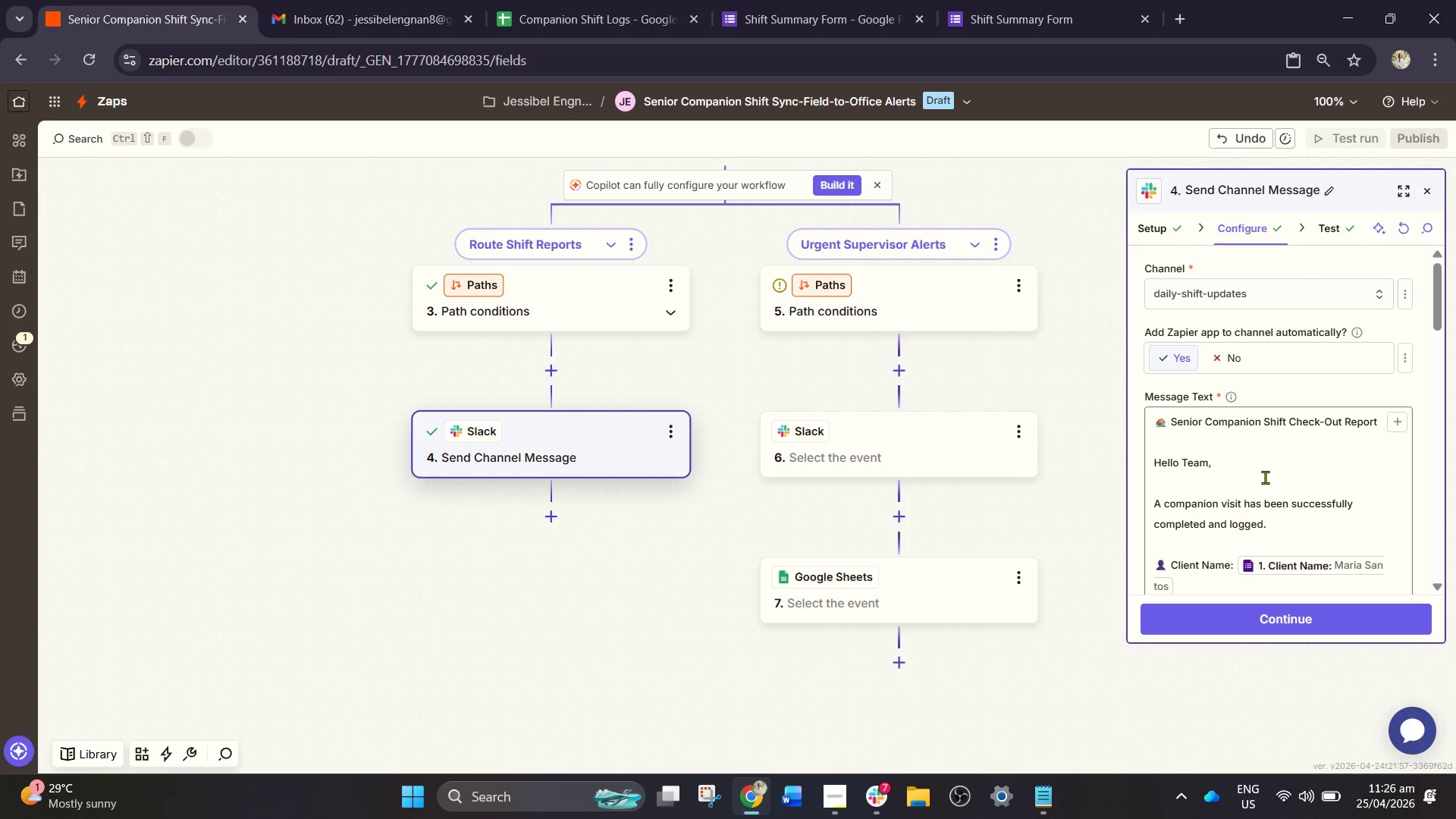 
scroll: coordinate [1266, 488], scroll_direction: down, amount: 6.0
 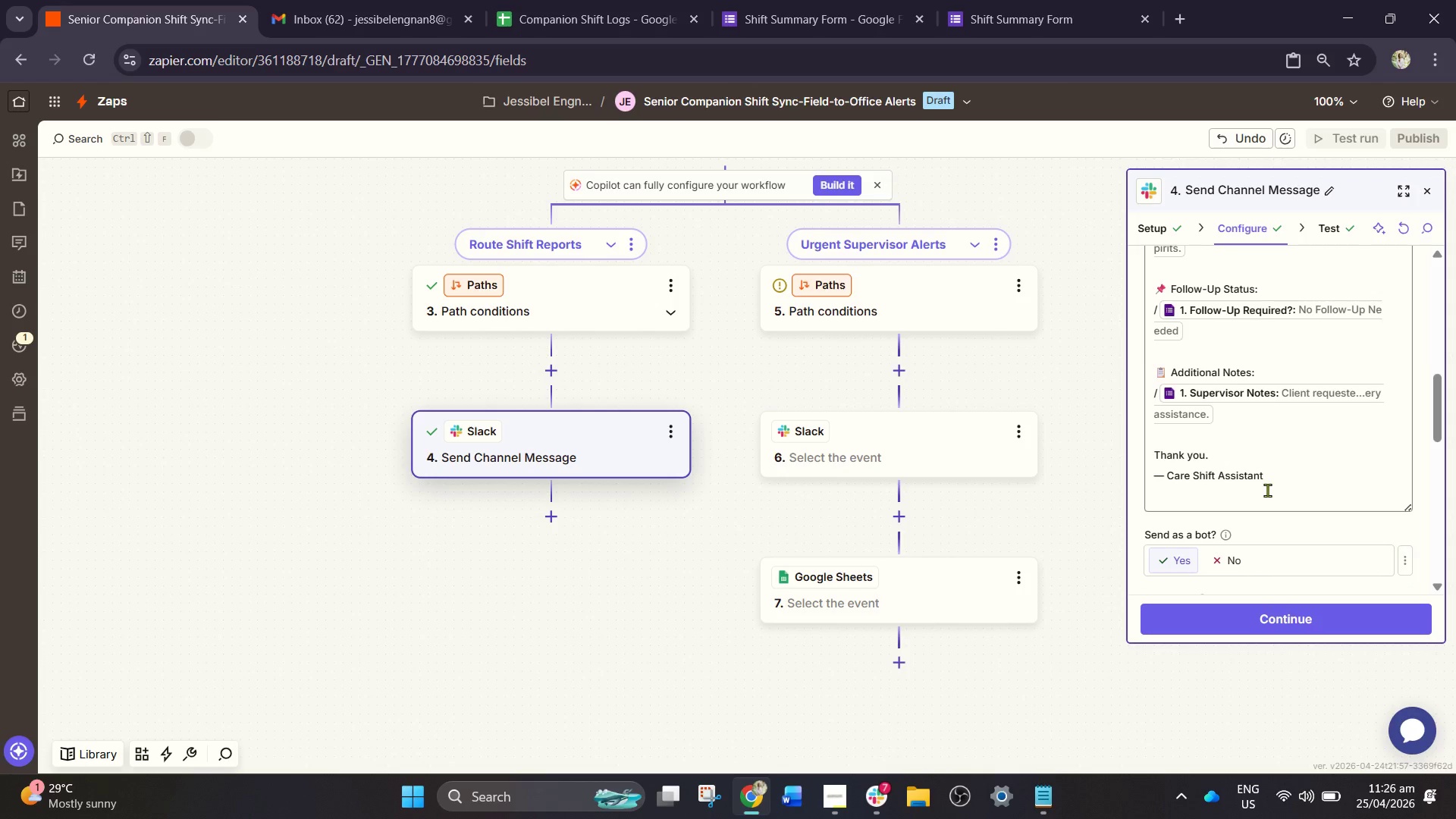 
scroll: coordinate [801, 494], scroll_direction: up, amount: 2.0
 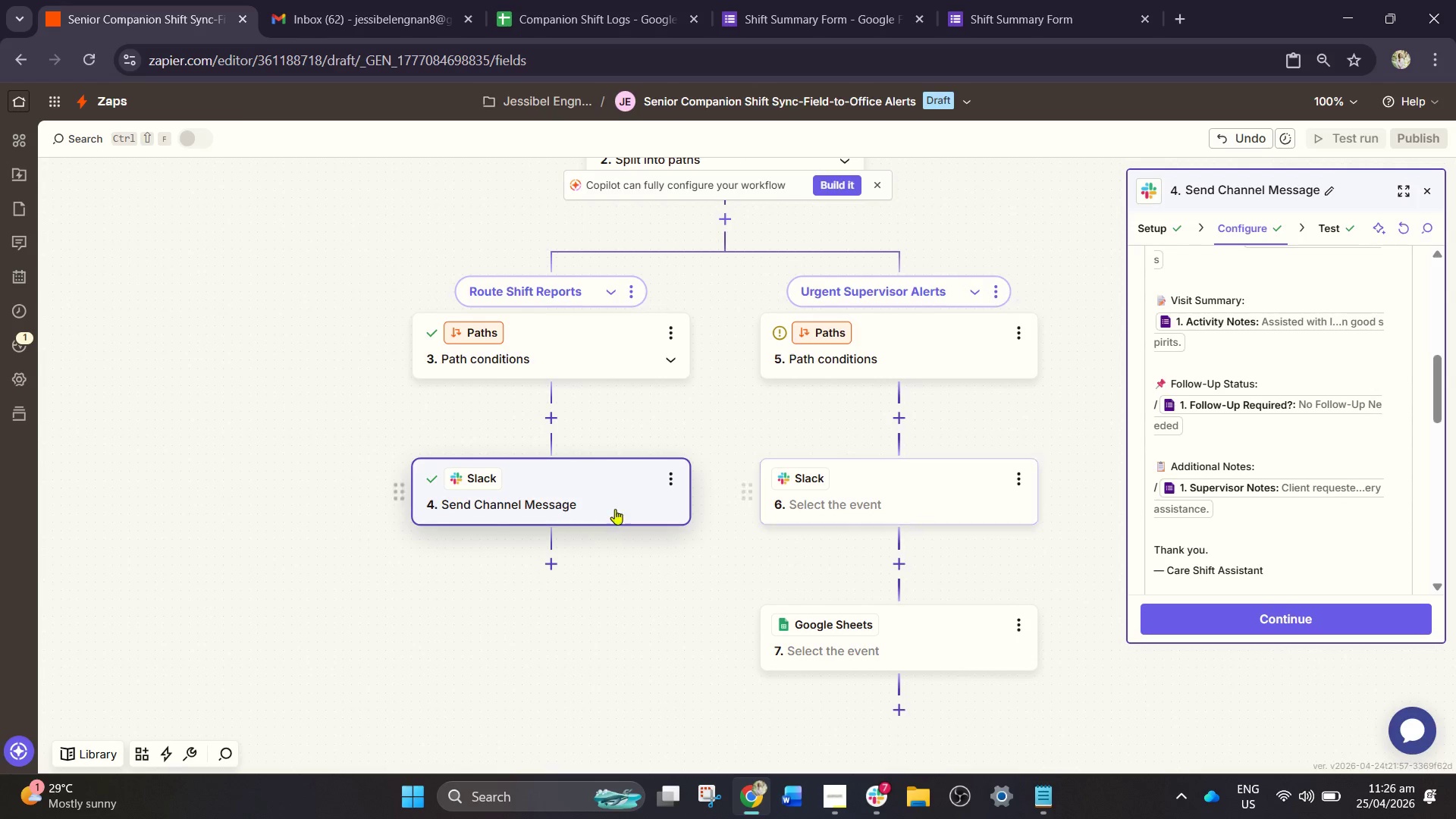 
left_click([666, 480])
 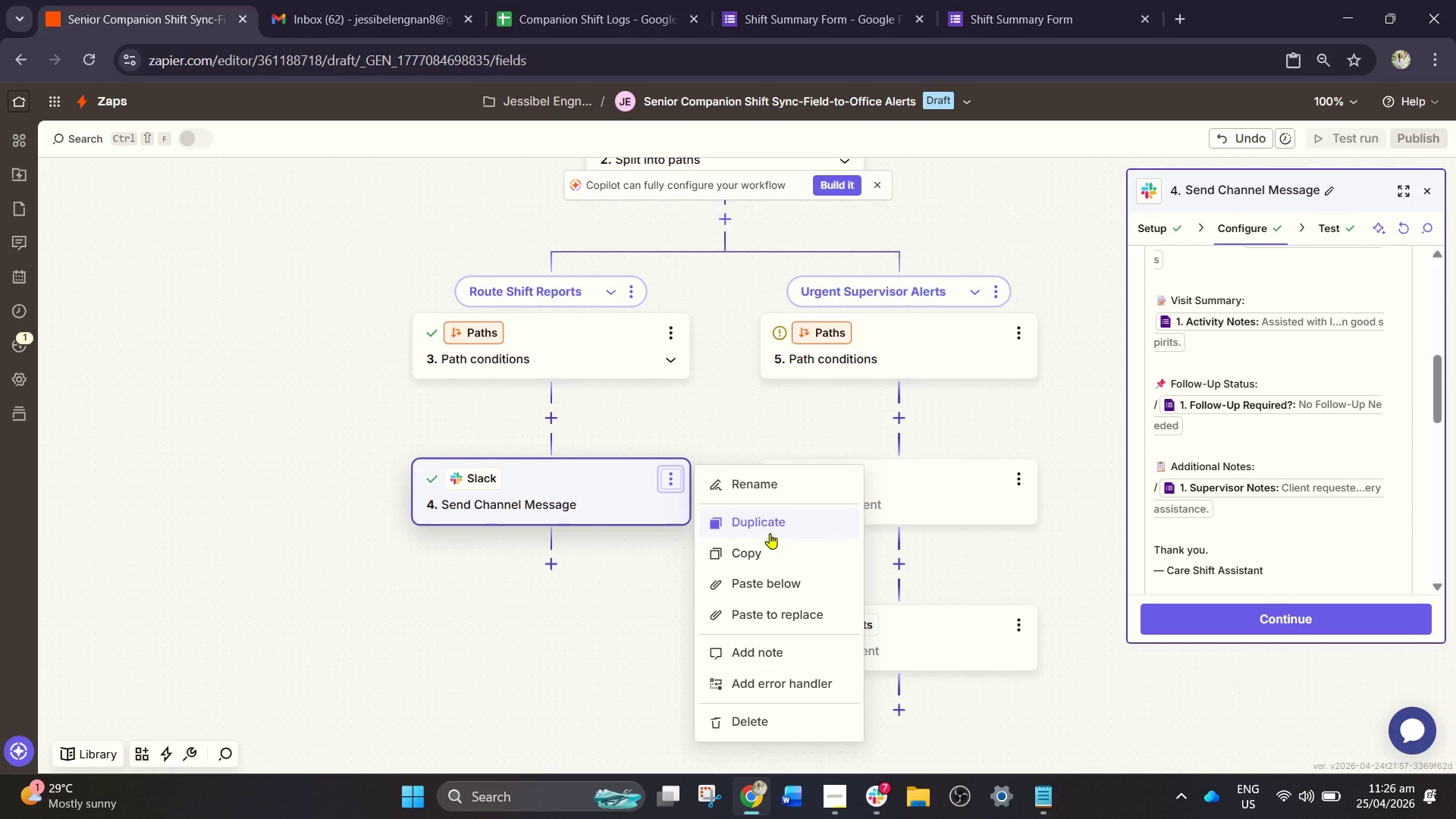 
left_click([762, 551])
 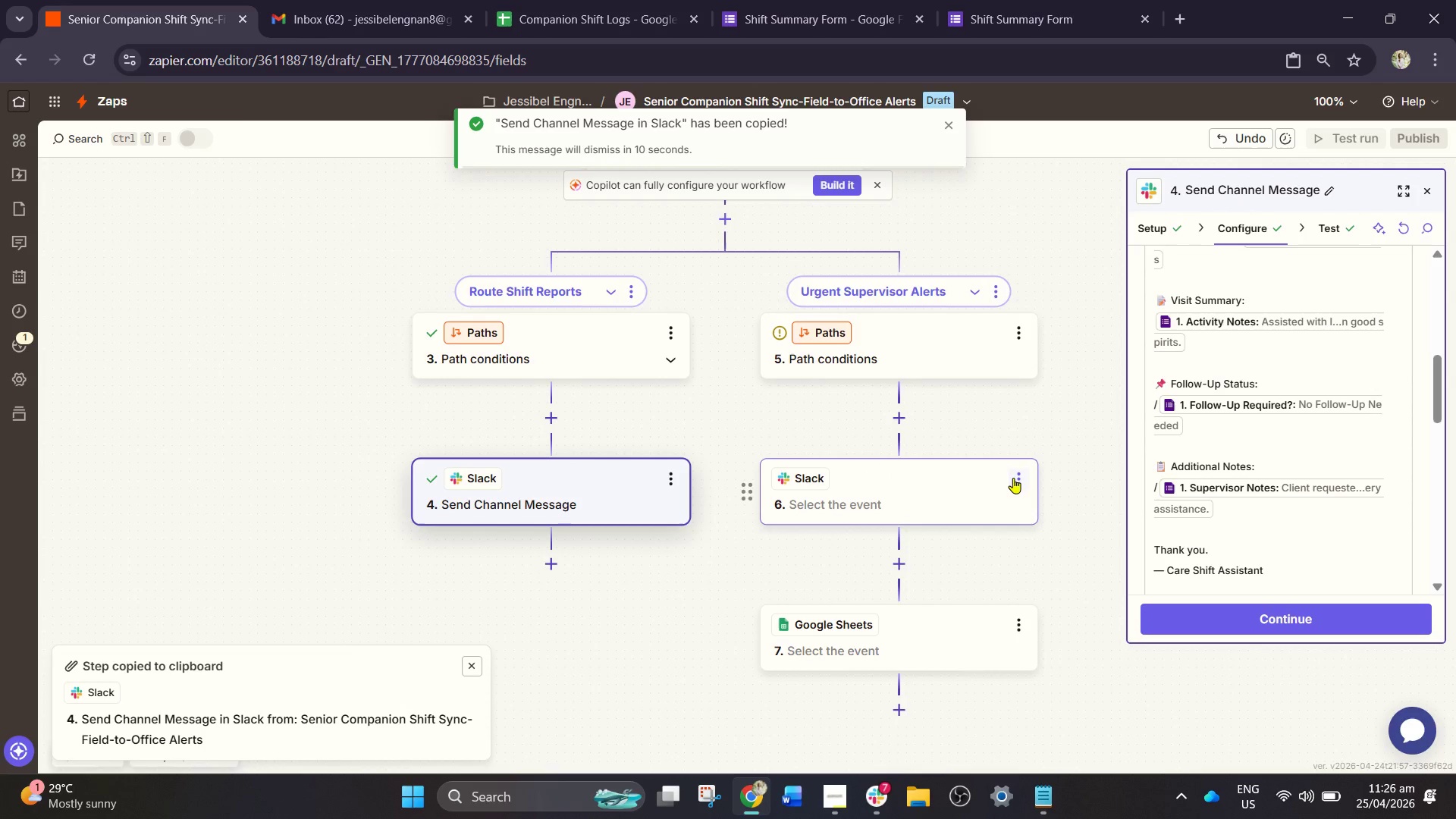 
left_click([1014, 475])
 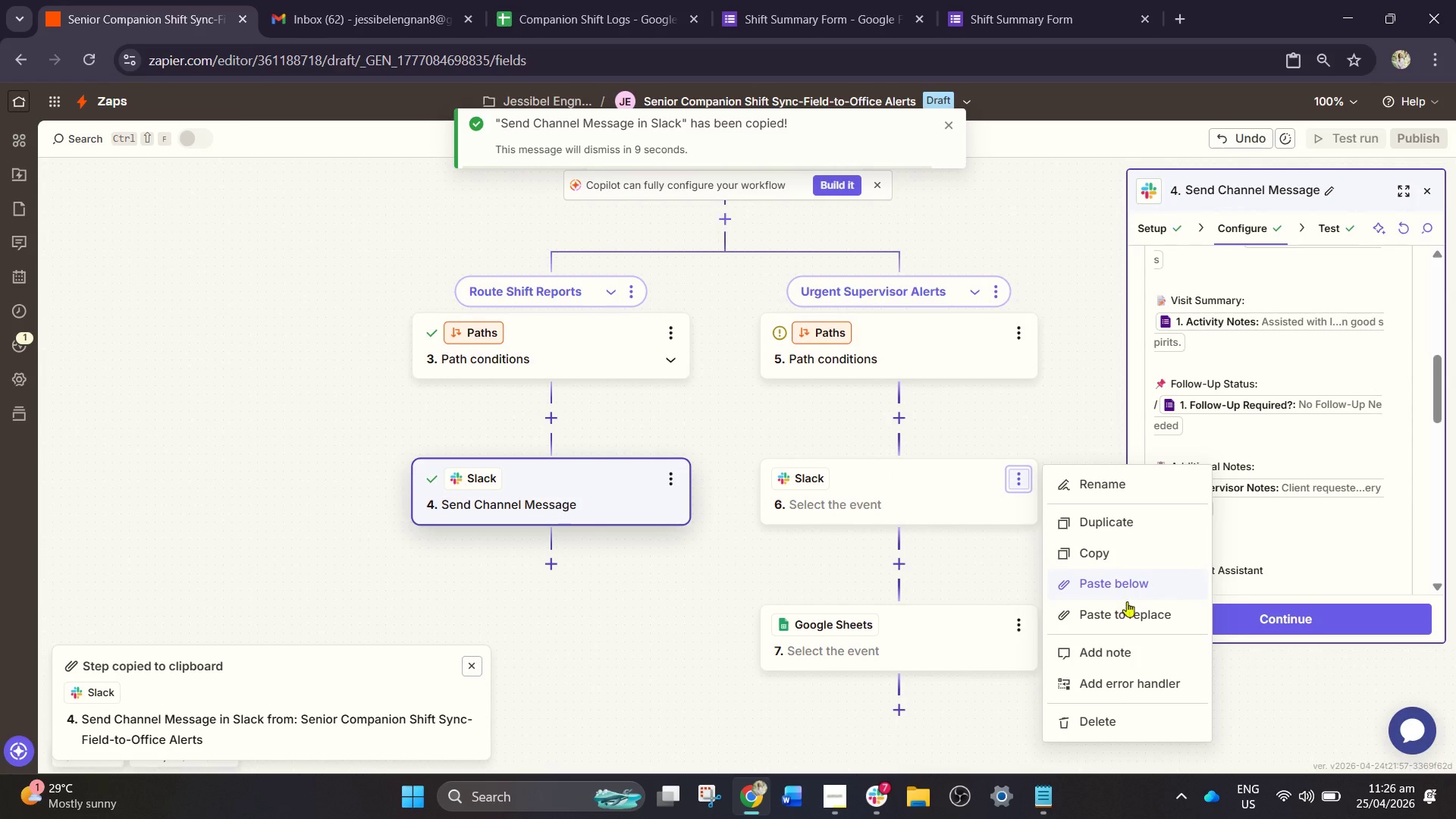 
left_click([1148, 620])
 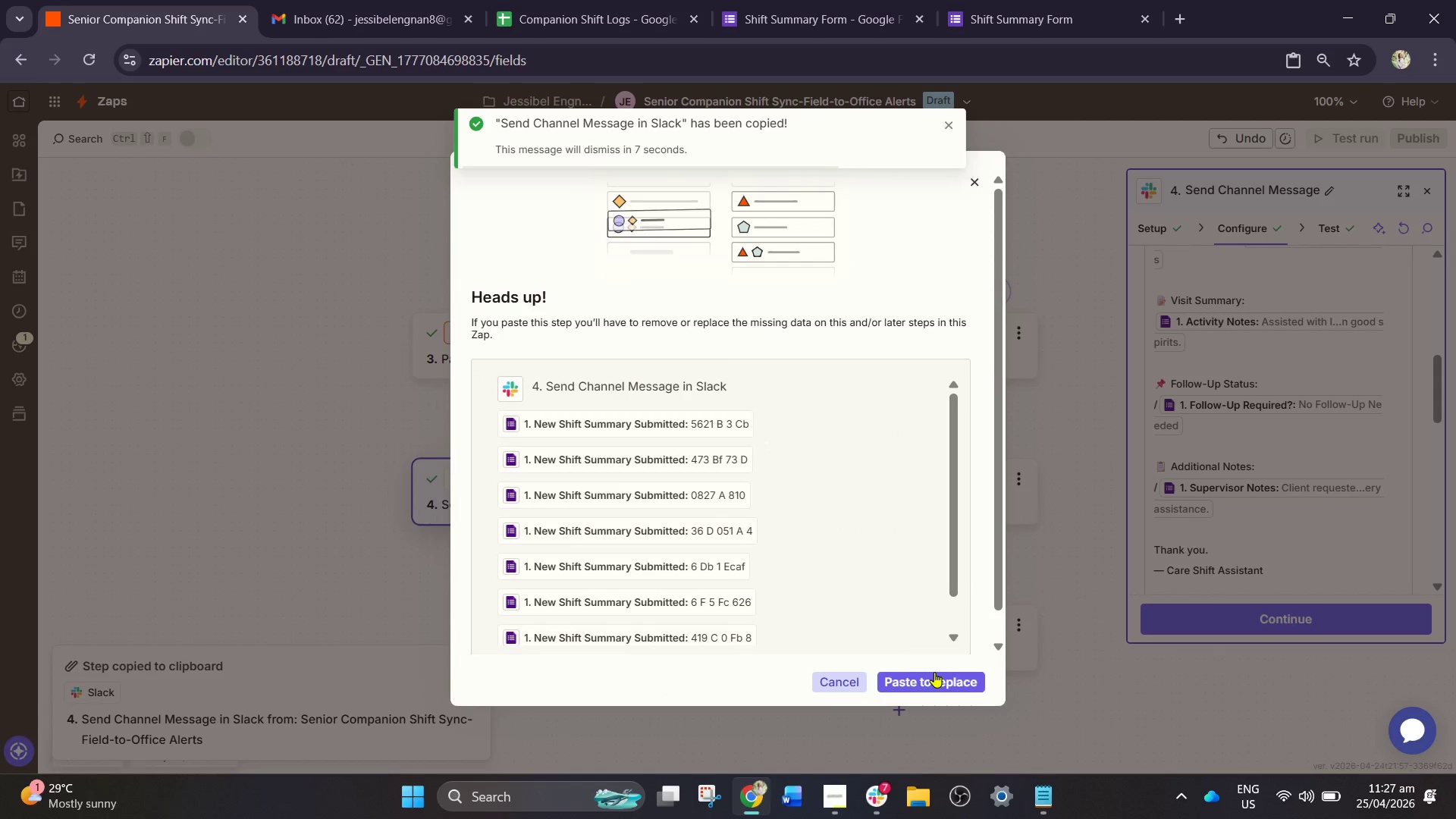 
left_click([931, 679])
 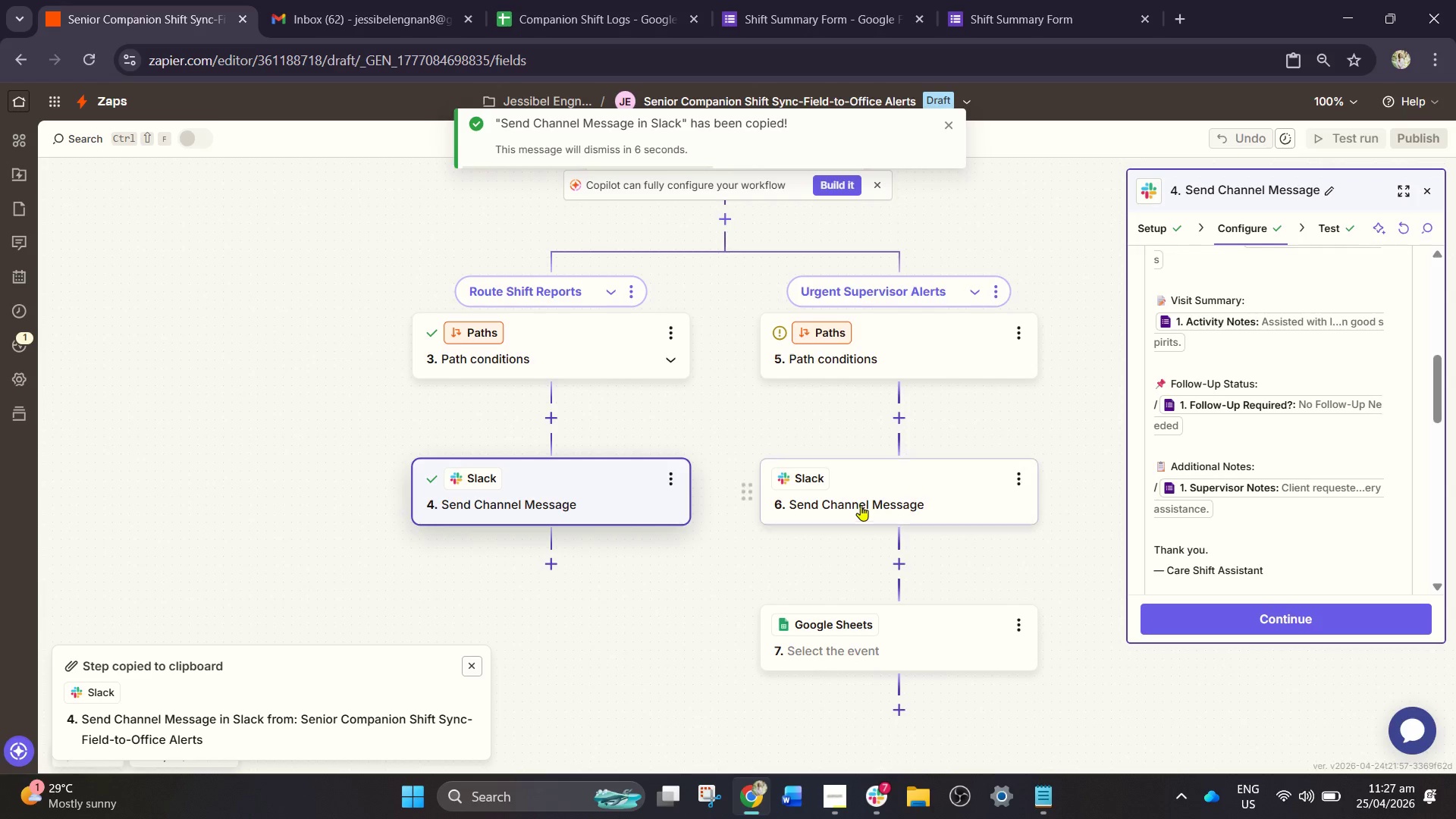 
left_click([877, 487])
 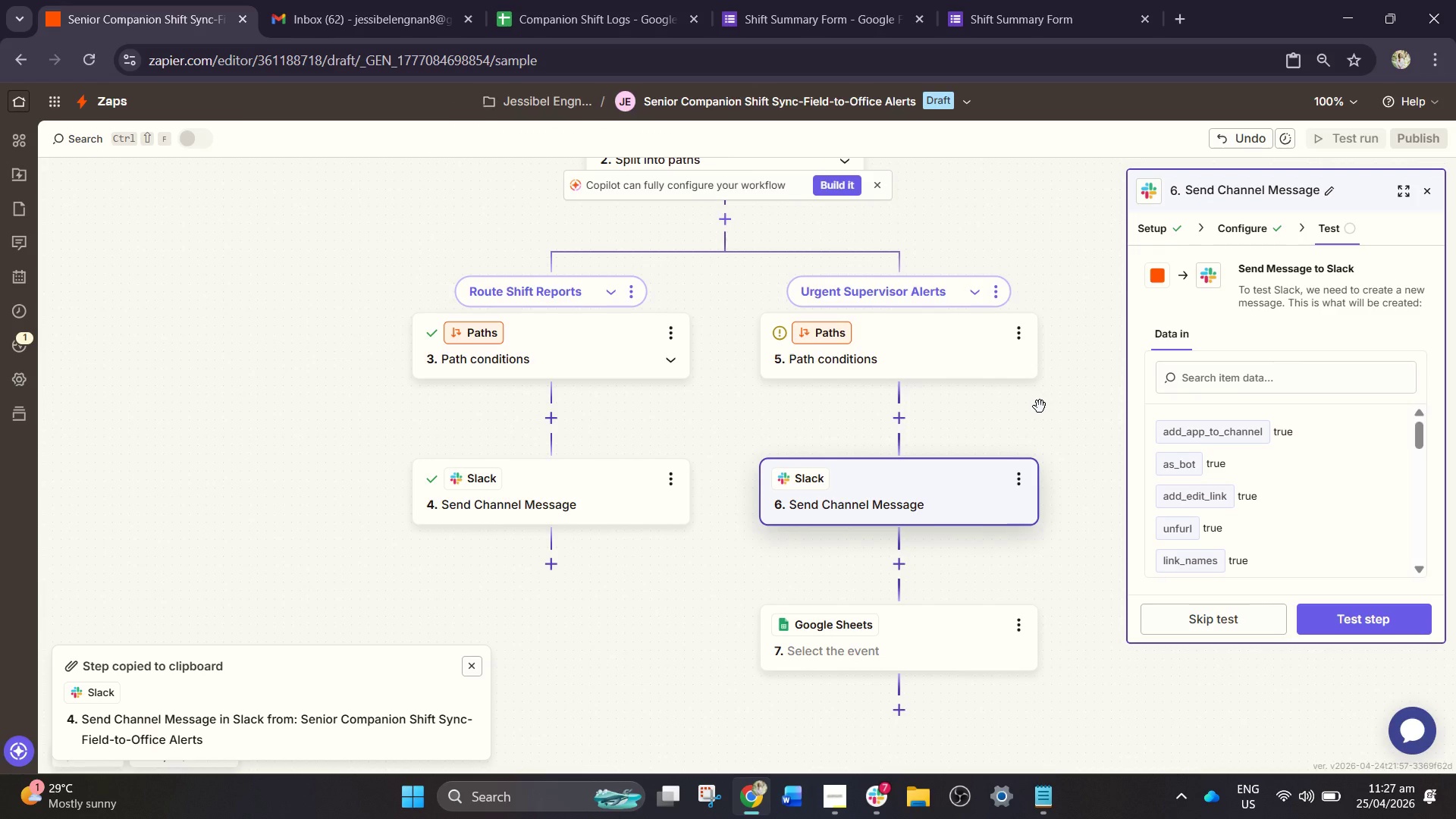 
wait(21.08)
 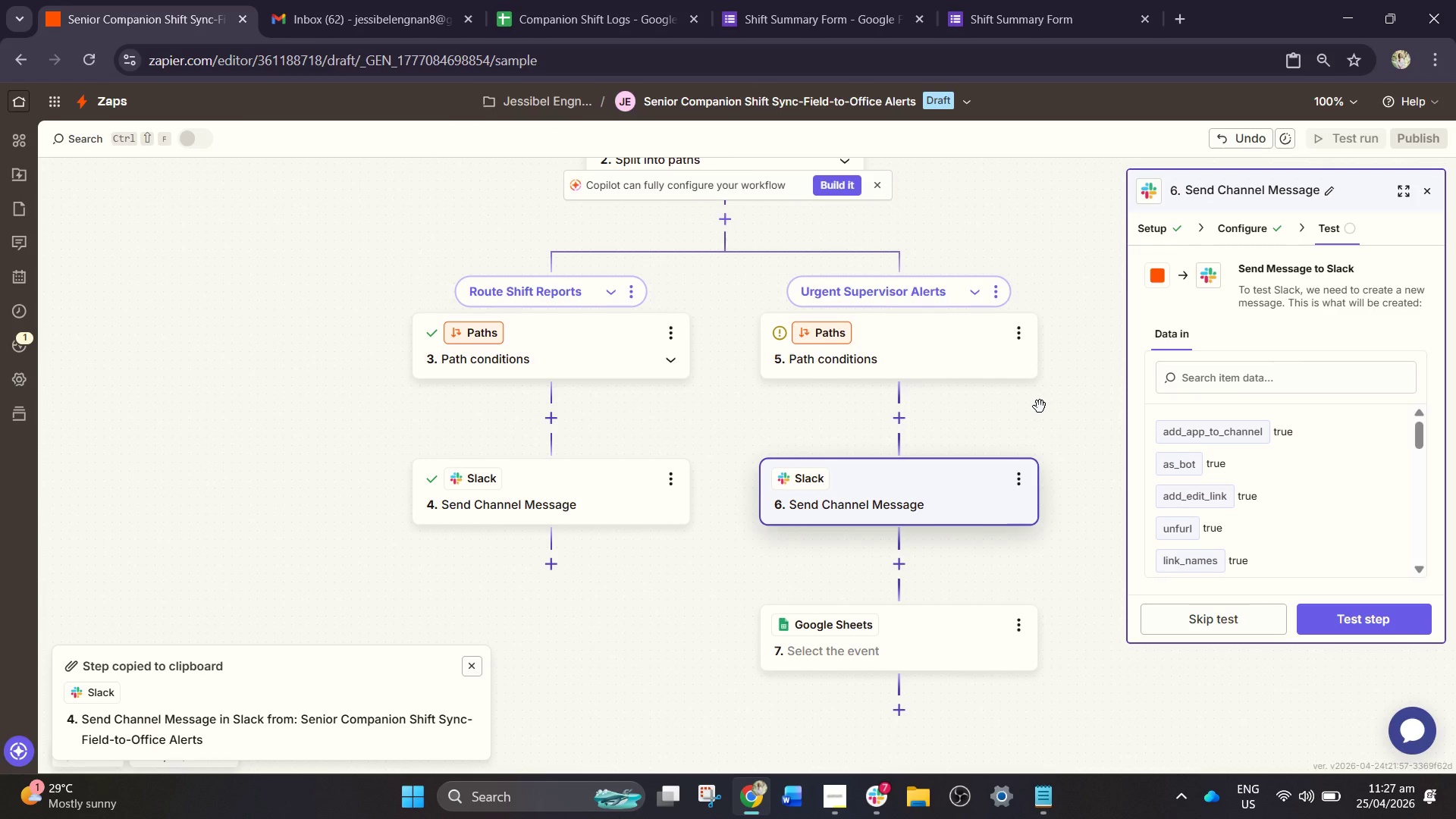 
left_click([555, 568])
 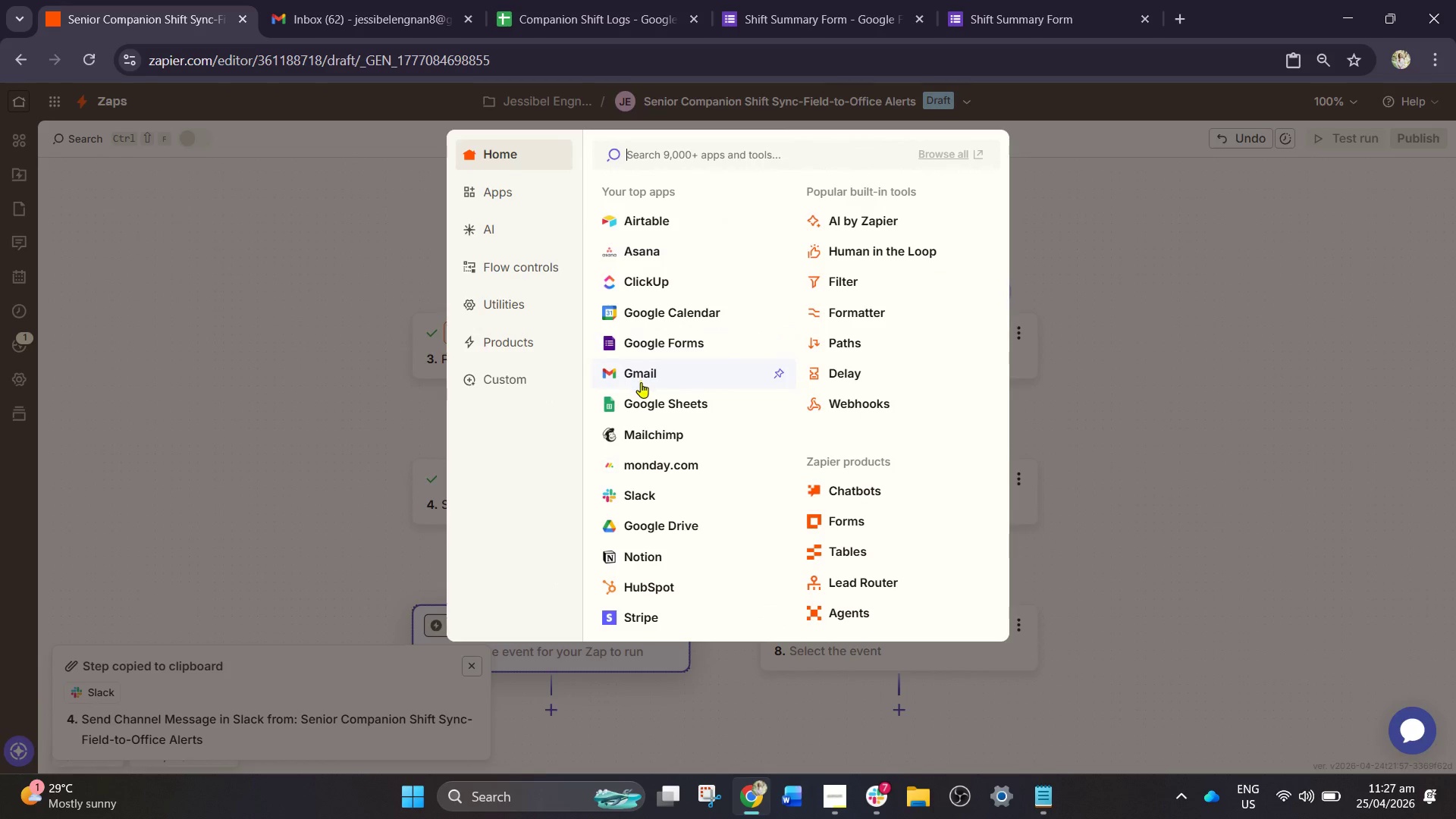 
left_click([662, 405])
 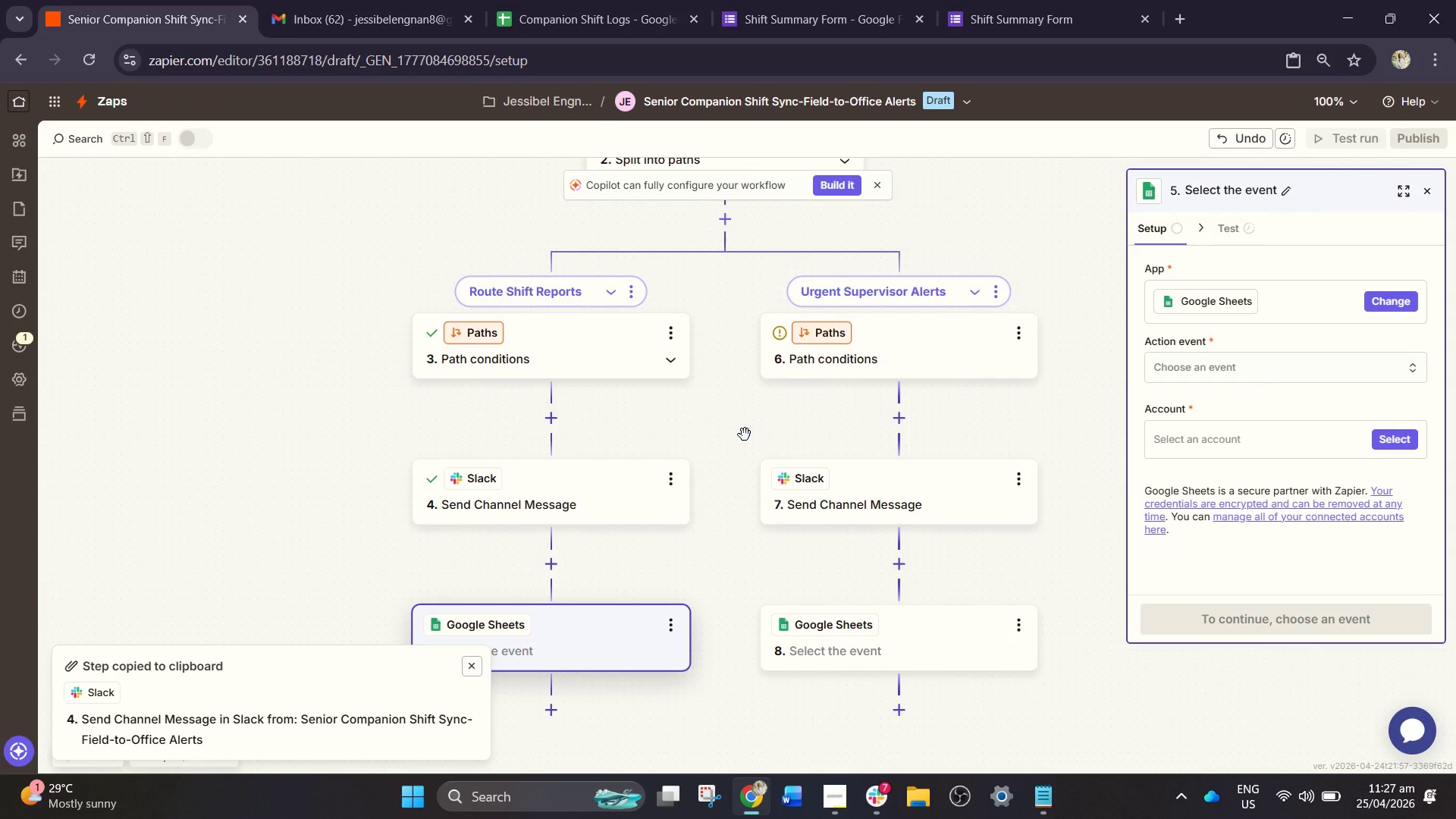 
wait(8.02)
 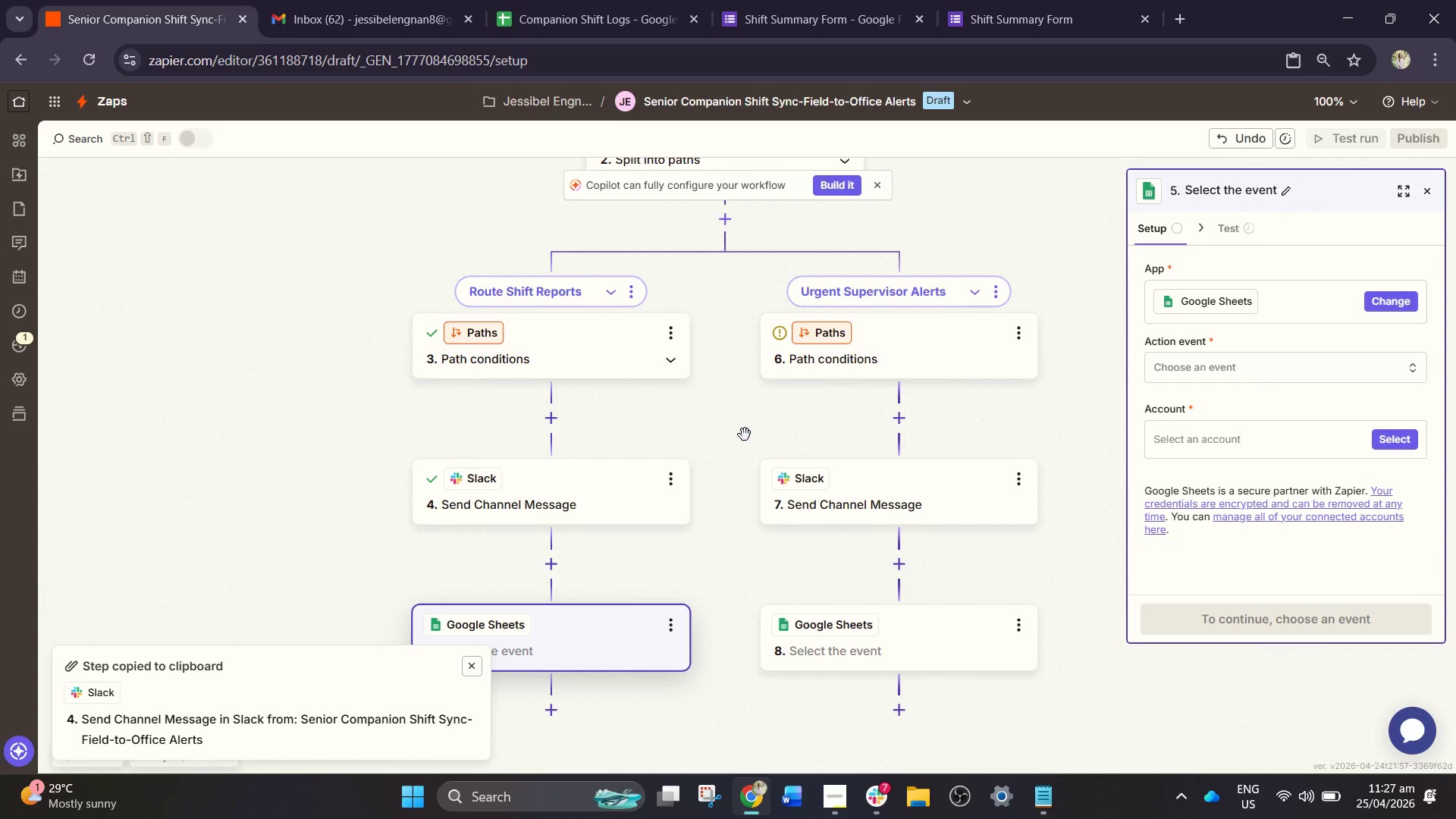 
left_click([1222, 363])
 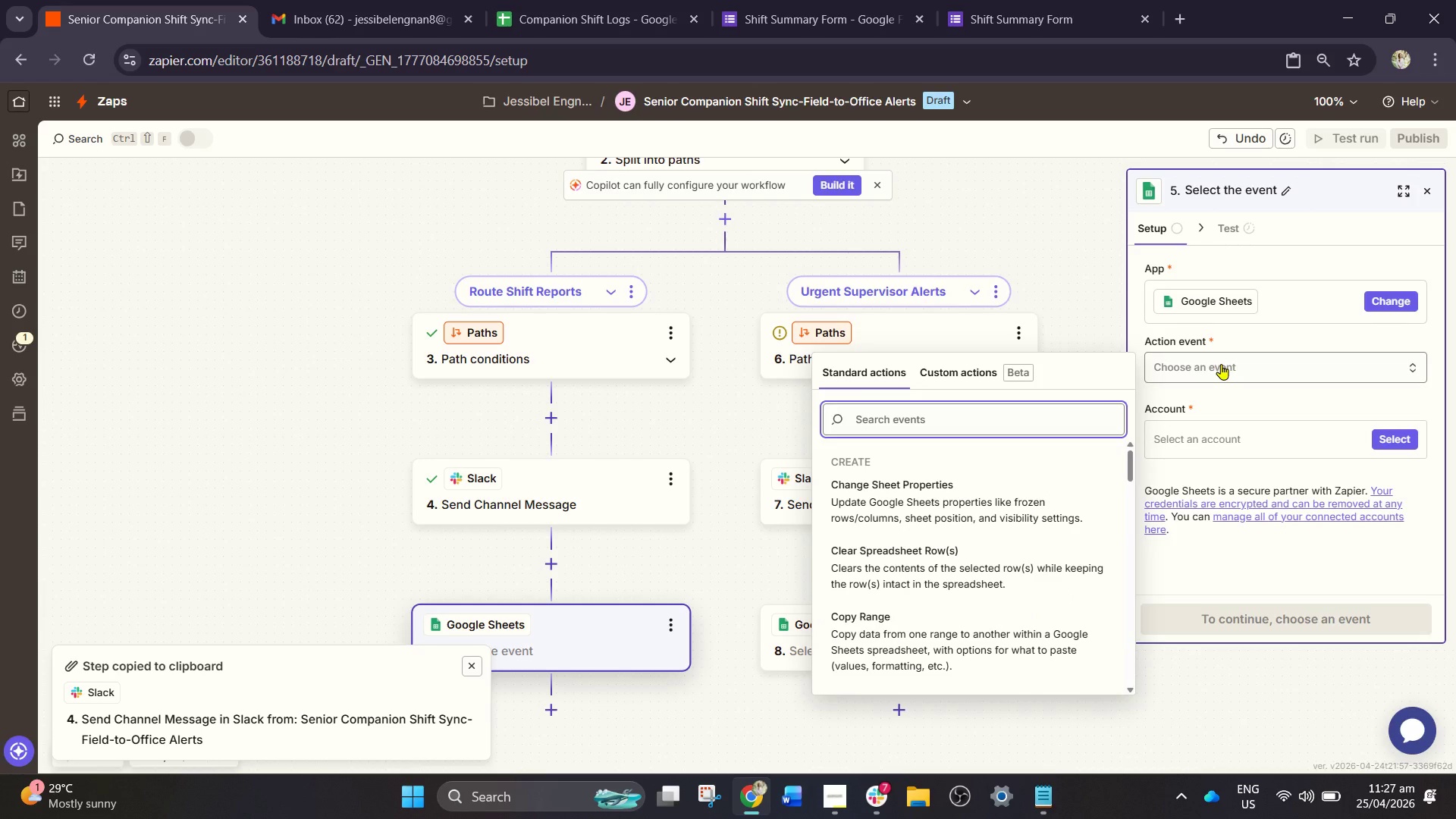 
type(cre)
 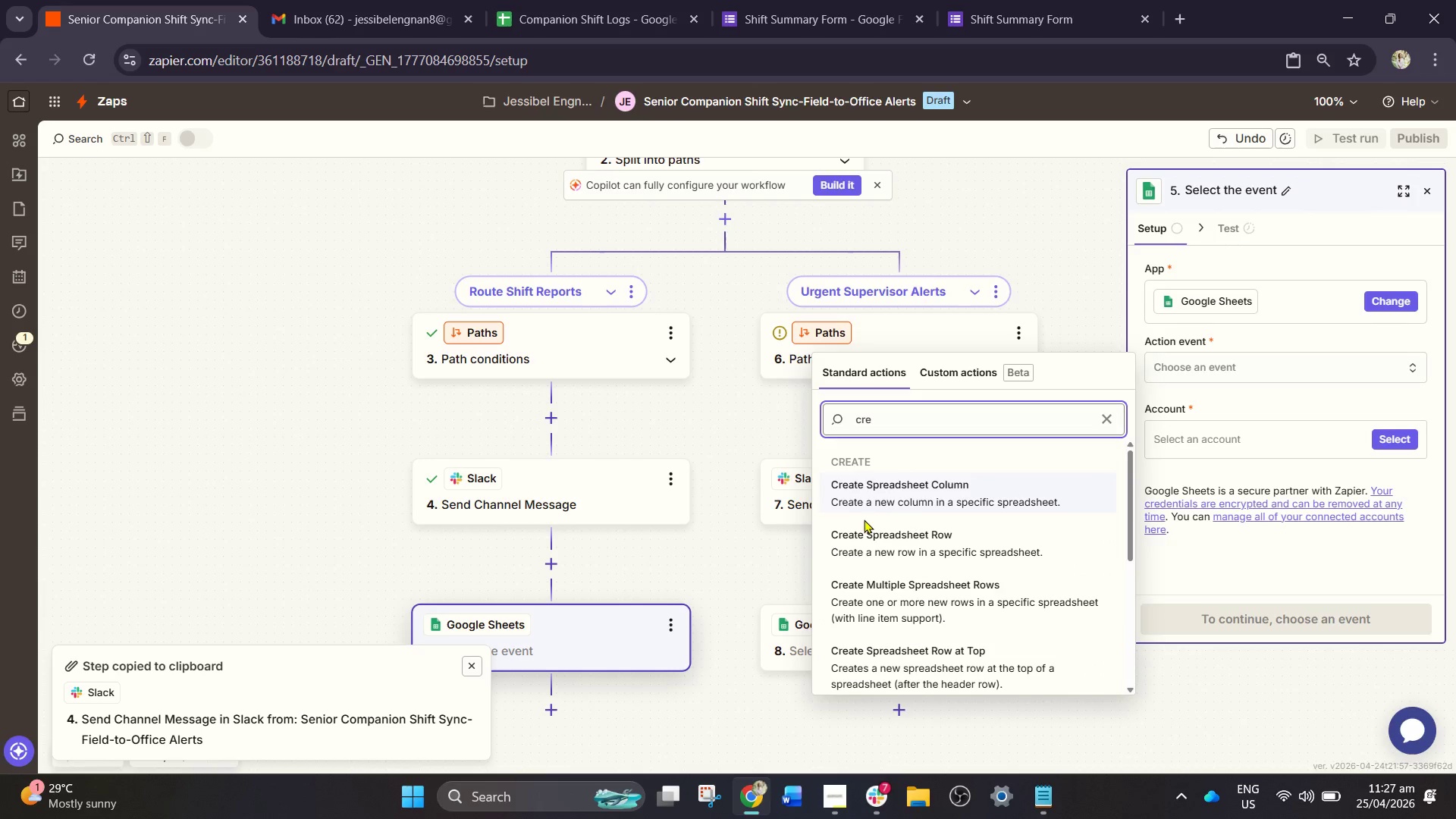 
left_click([890, 522])
 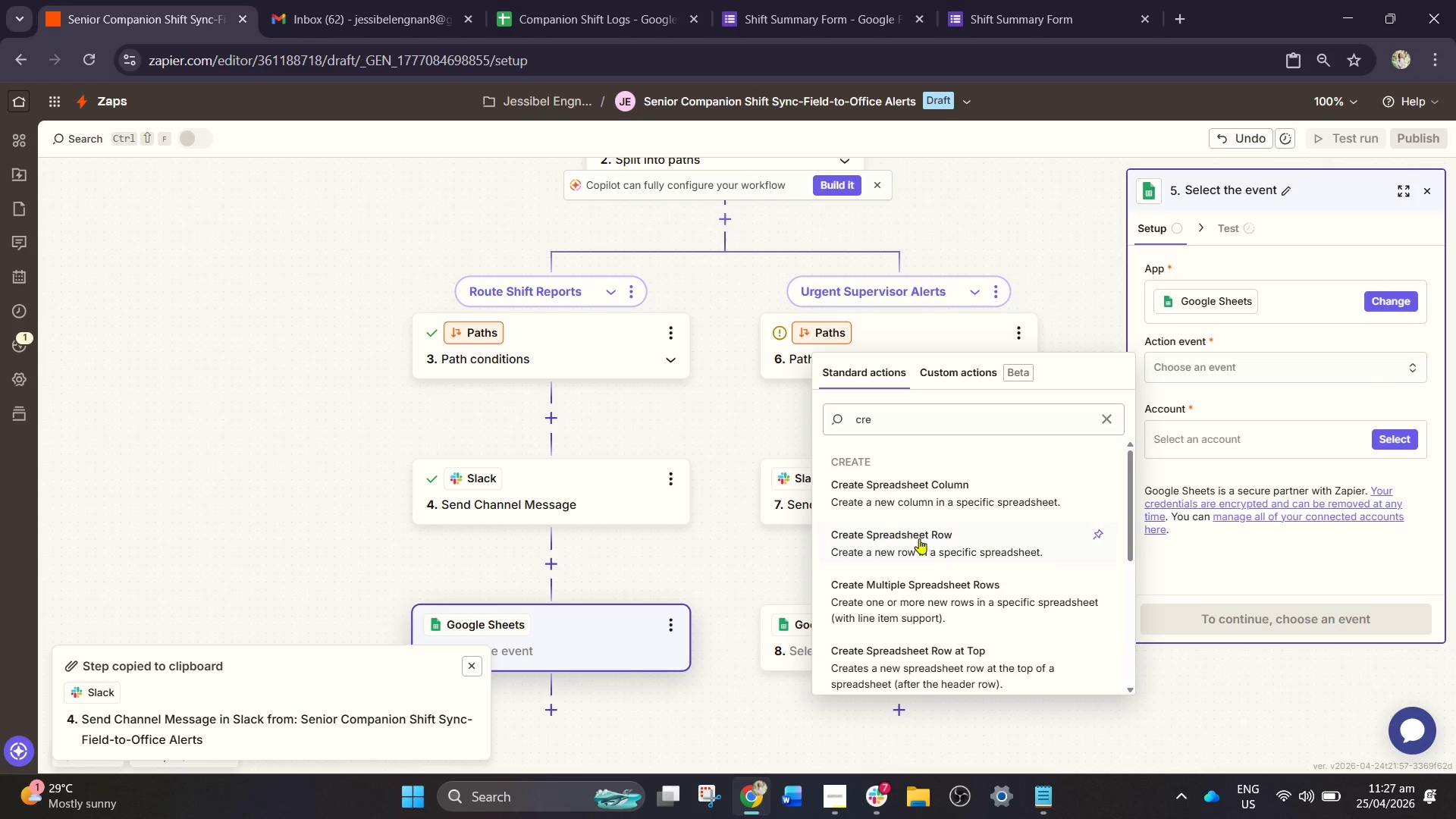 
left_click([919, 538])
 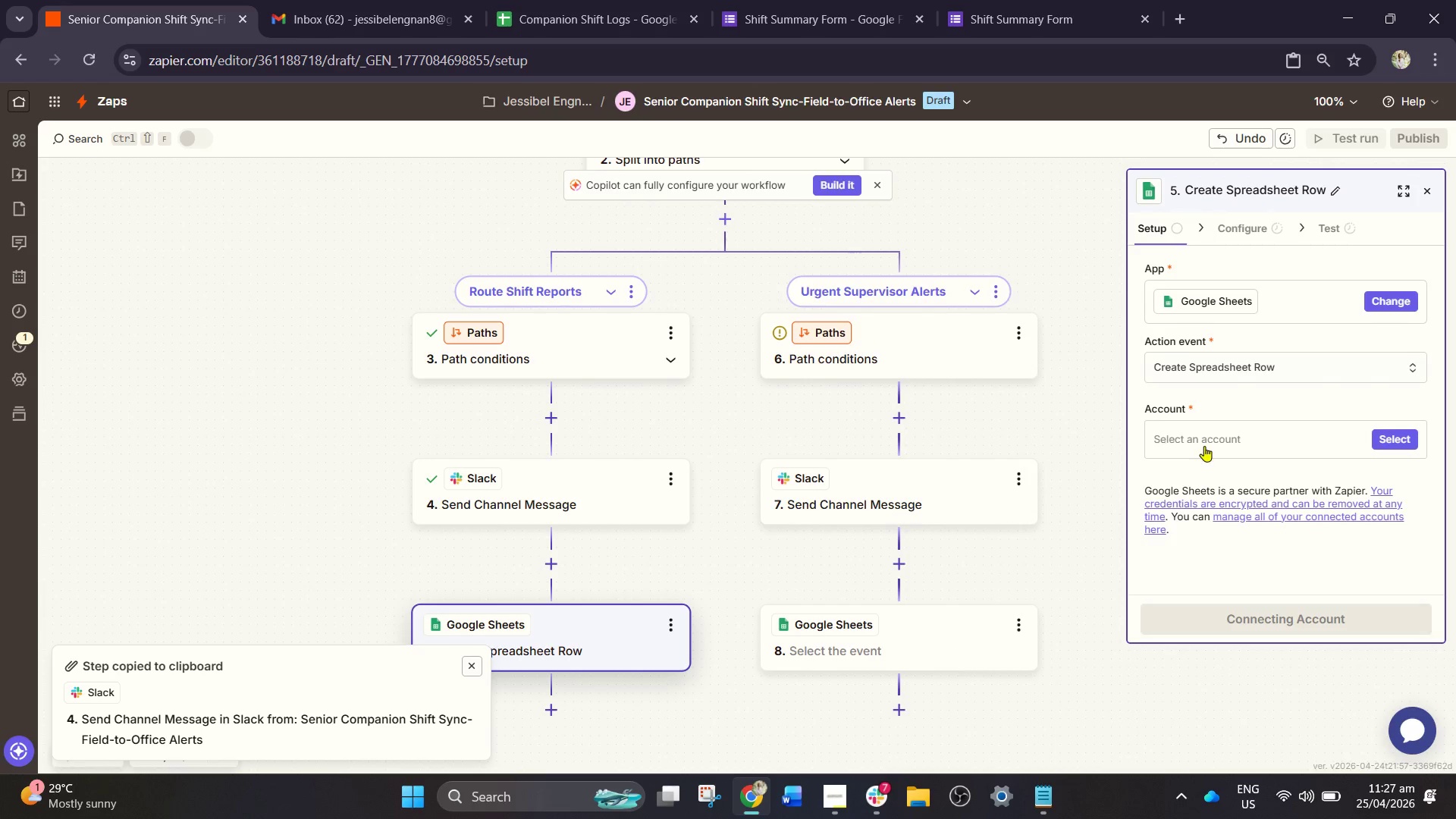 
left_click([1206, 441])
 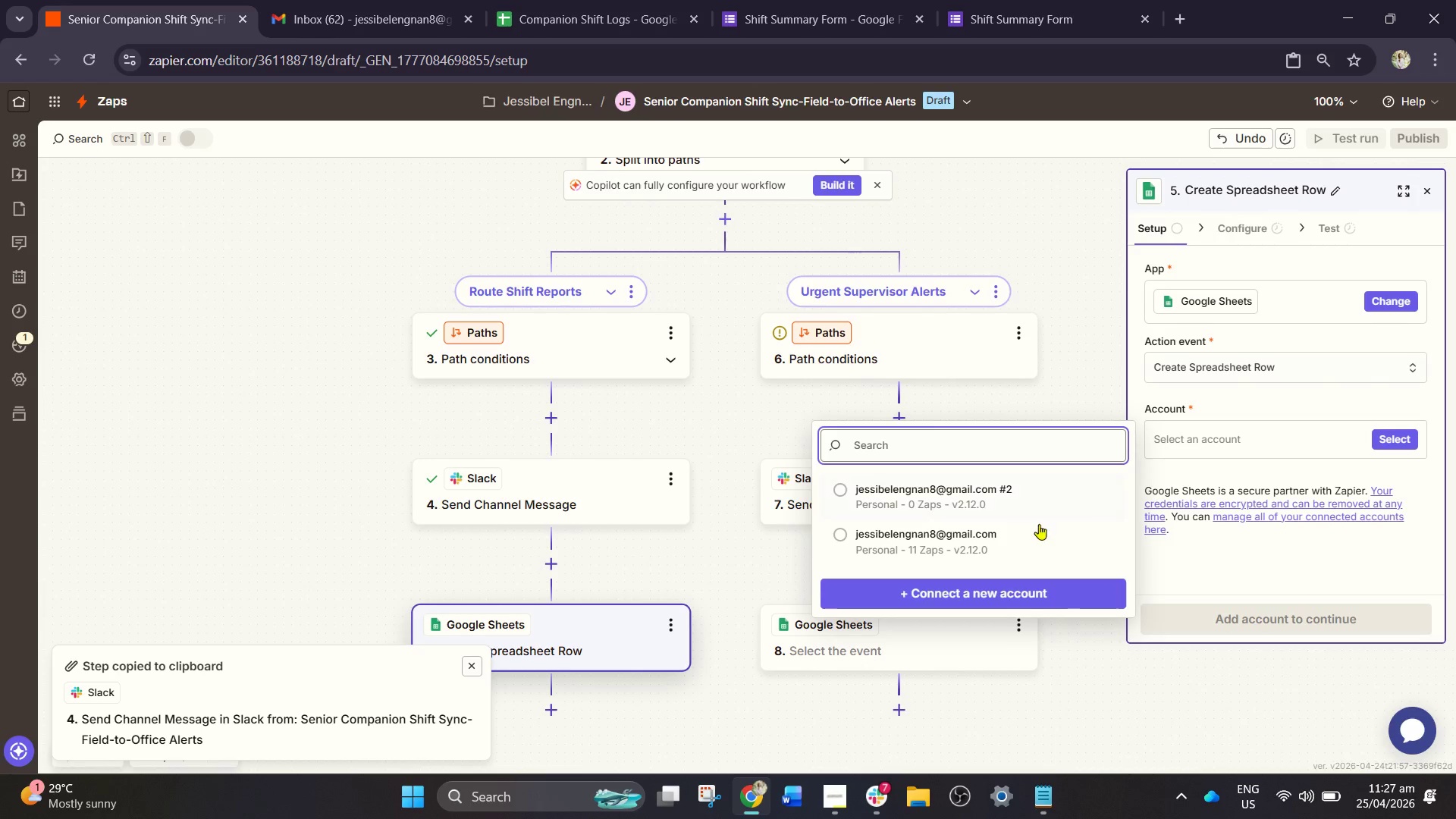 
left_click([1018, 546])
 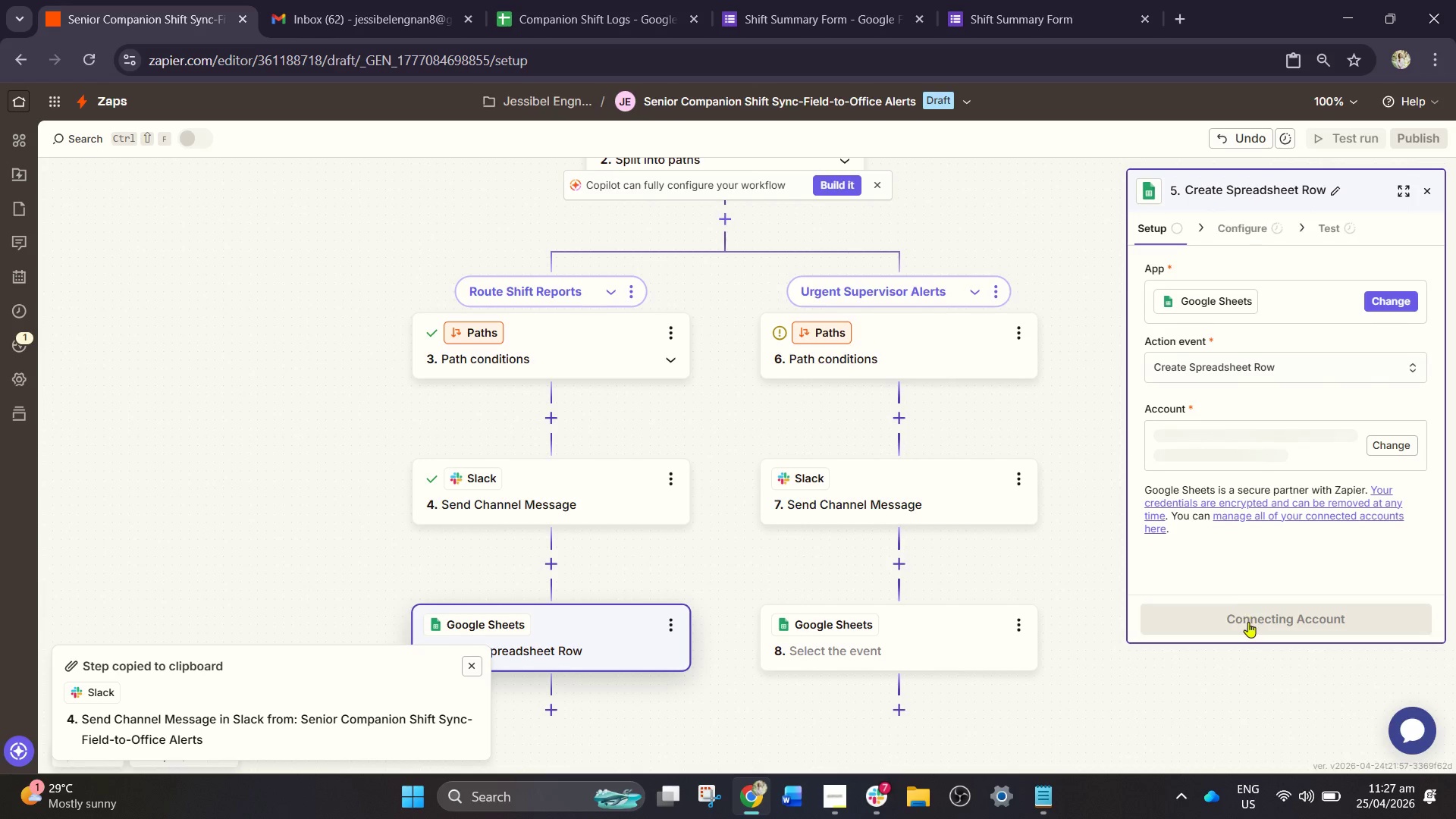 
left_click([1248, 622])
 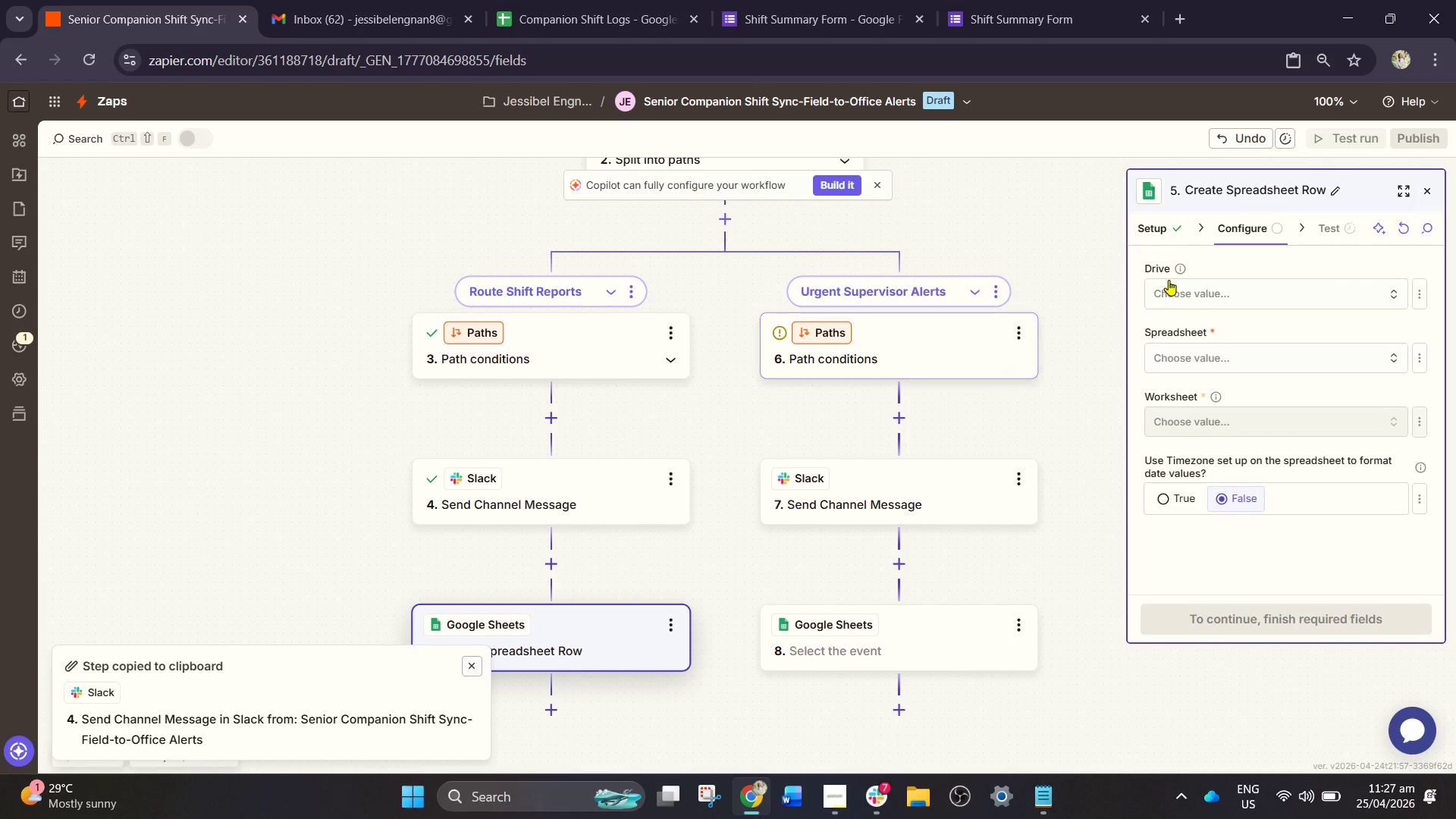 
left_click([1201, 285])
 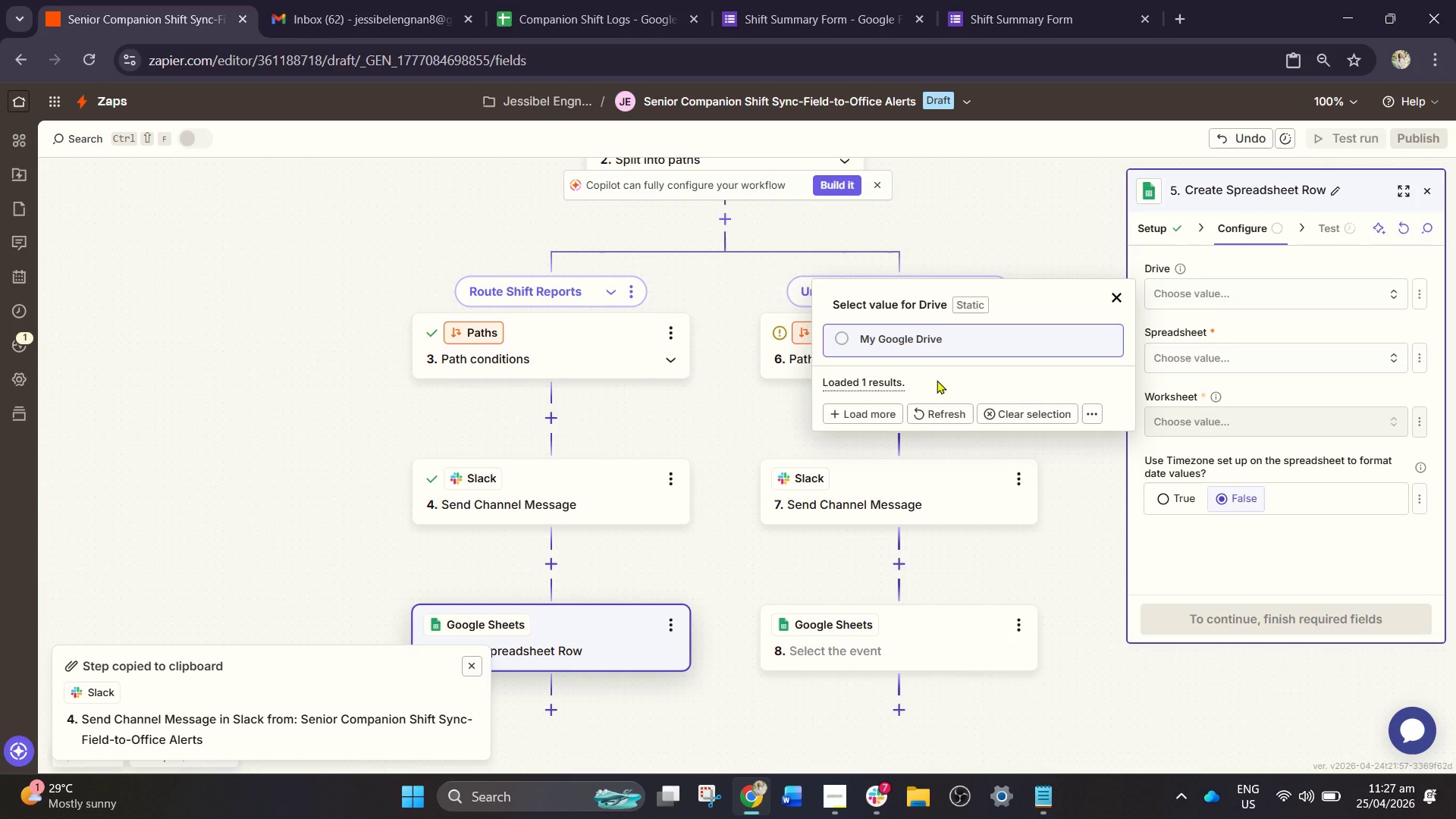 
left_click([940, 343])
 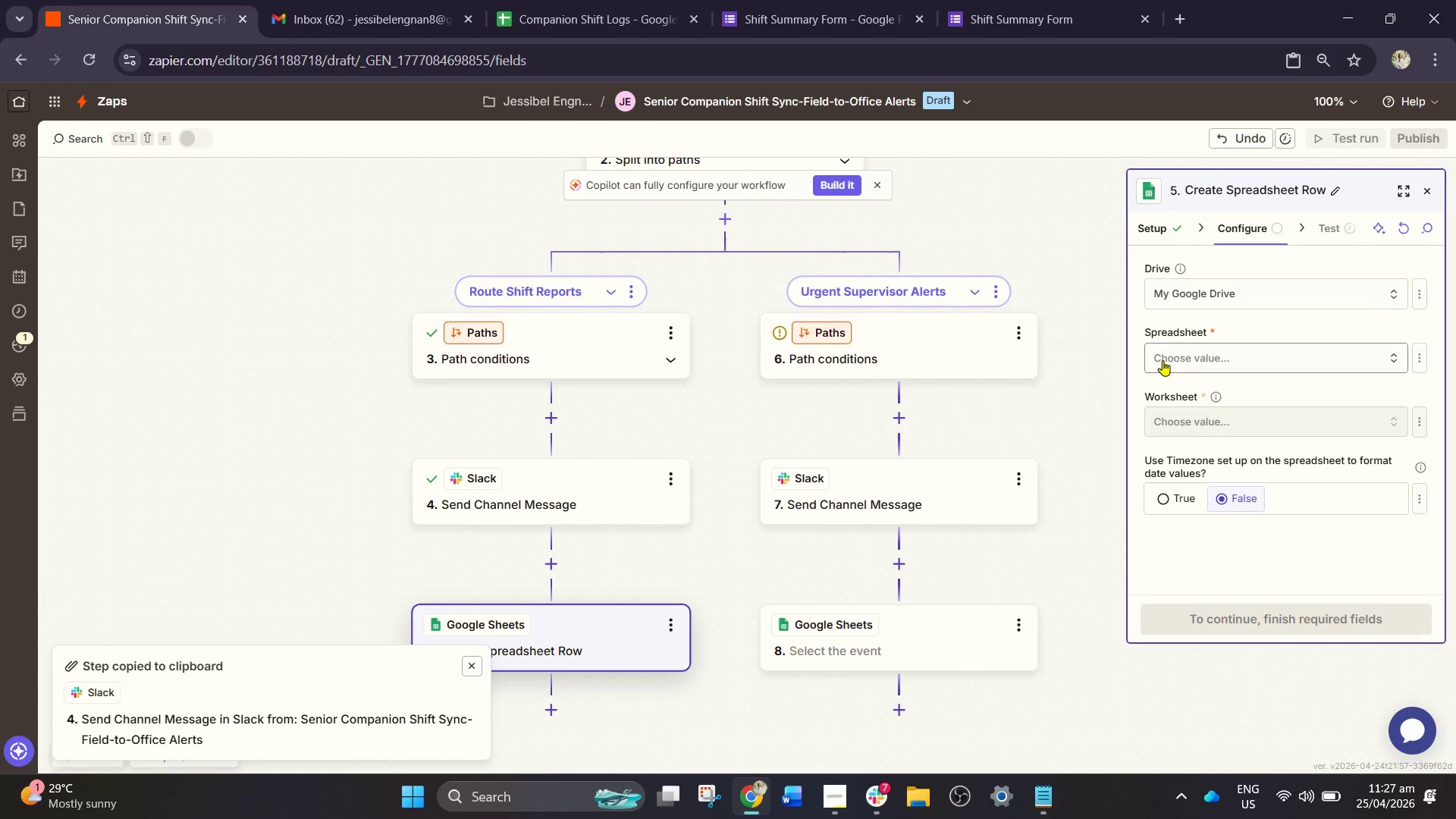 
left_click([1163, 360])
 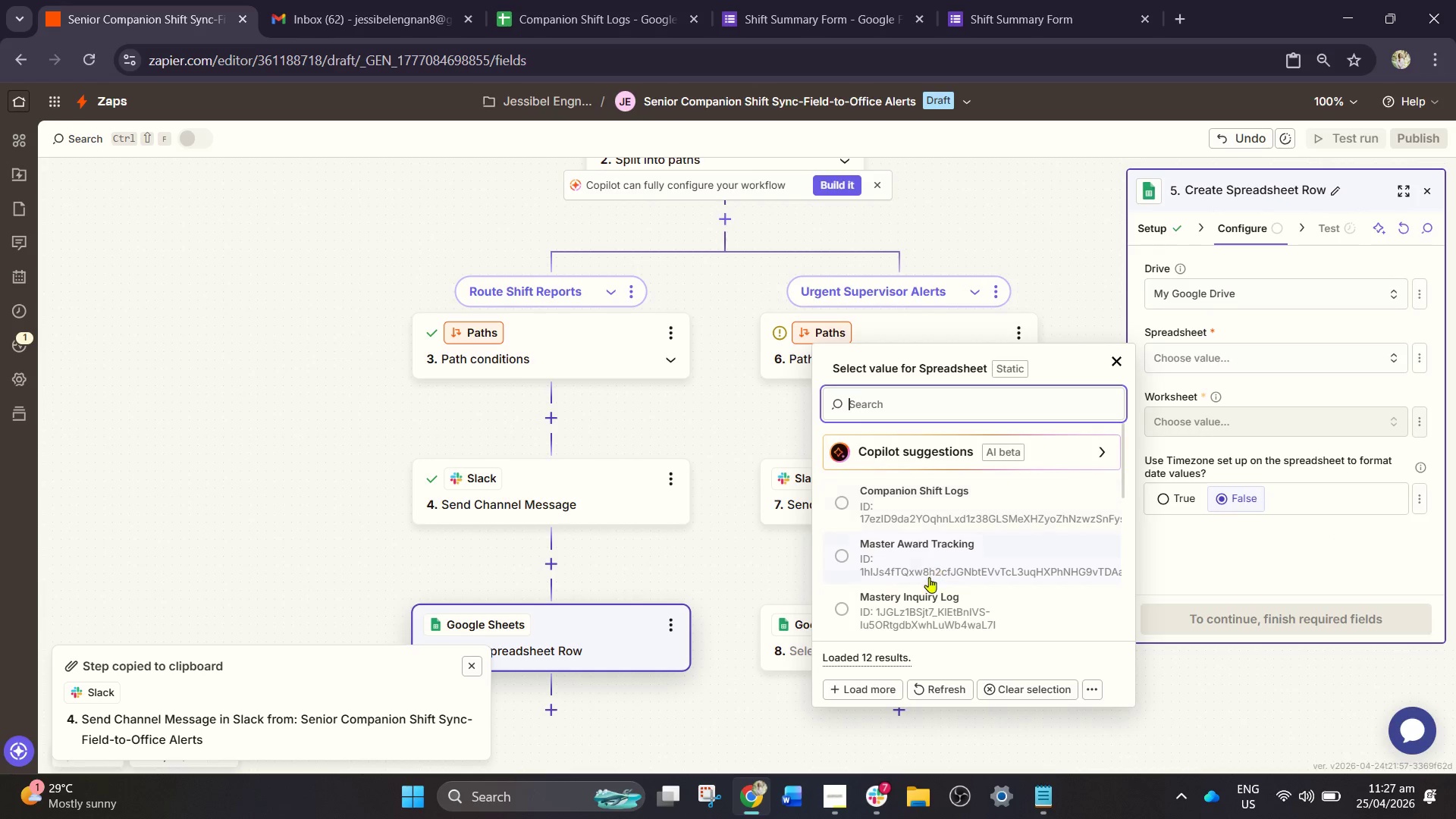 
left_click([946, 505])
 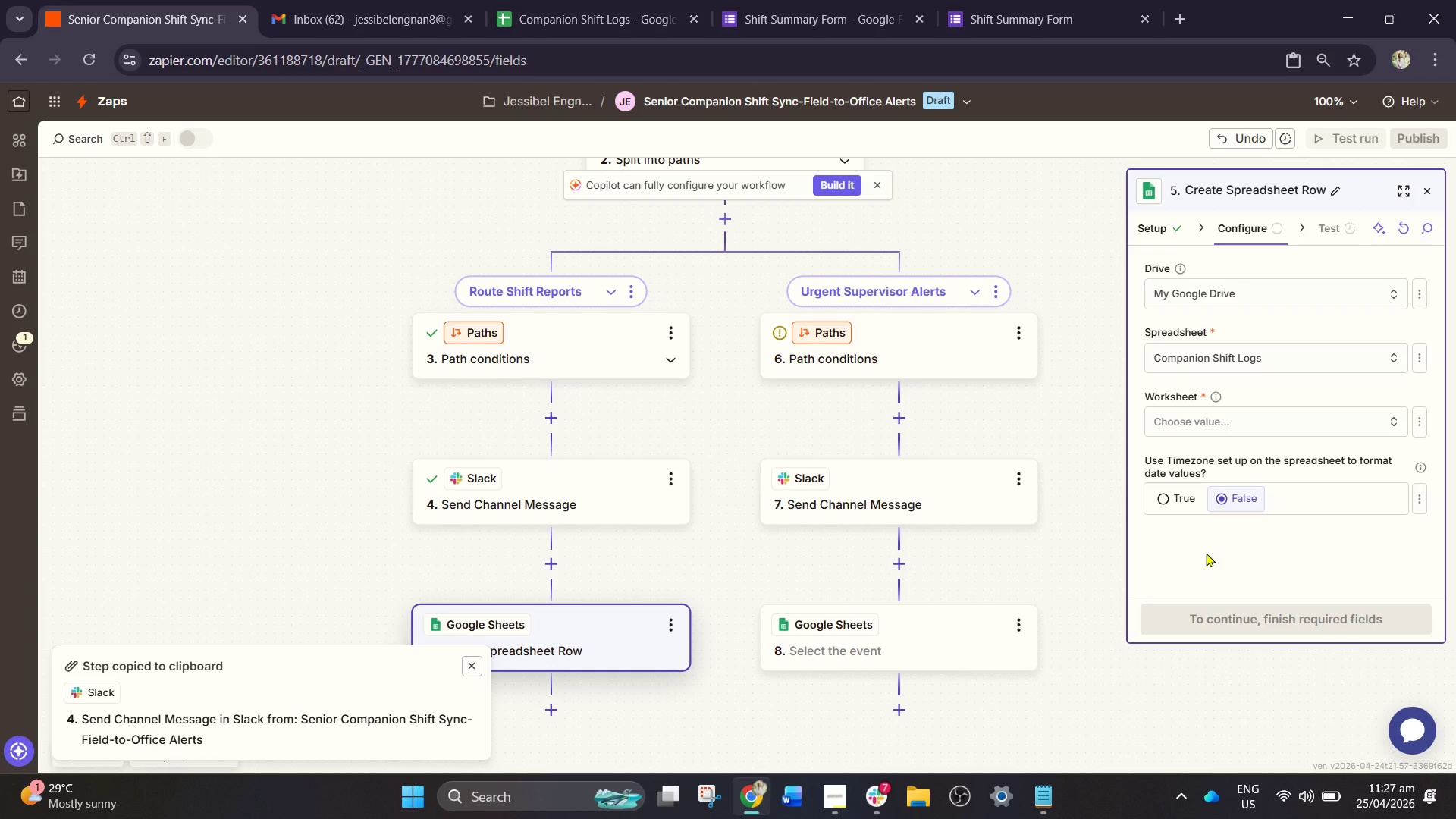 
left_click([1210, 417])
 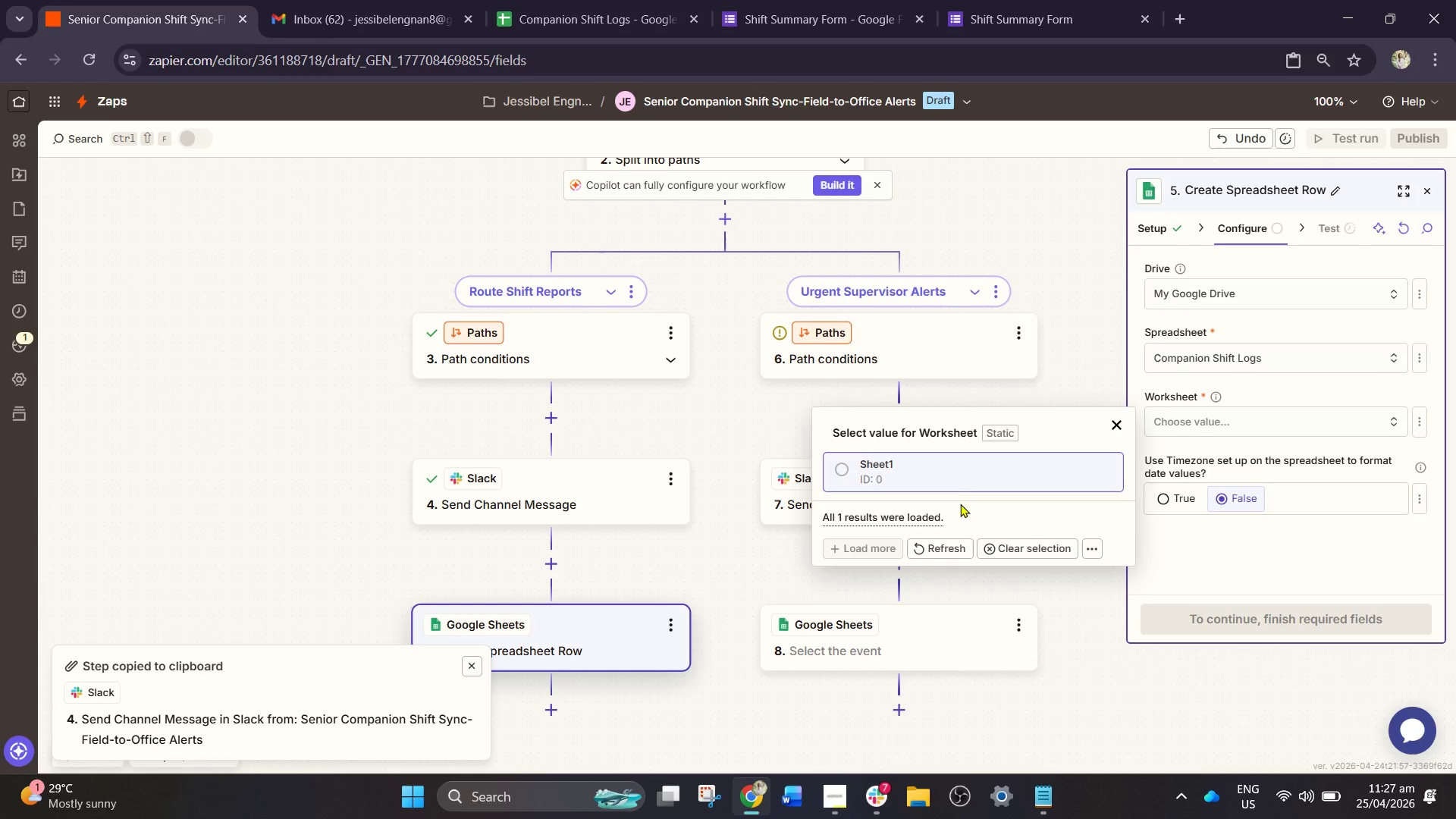 
left_click([964, 478])
 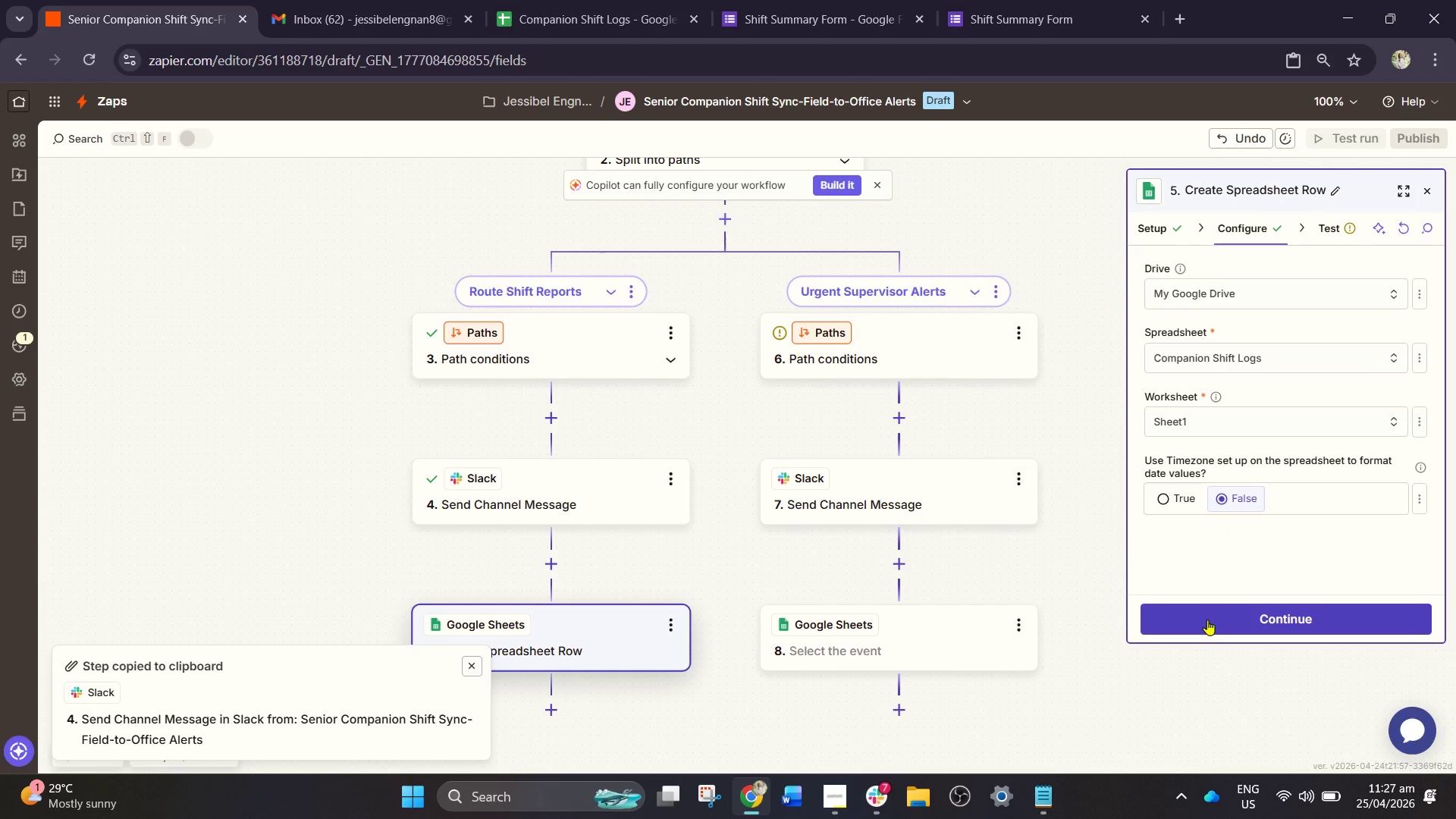 
left_click([1207, 620])
 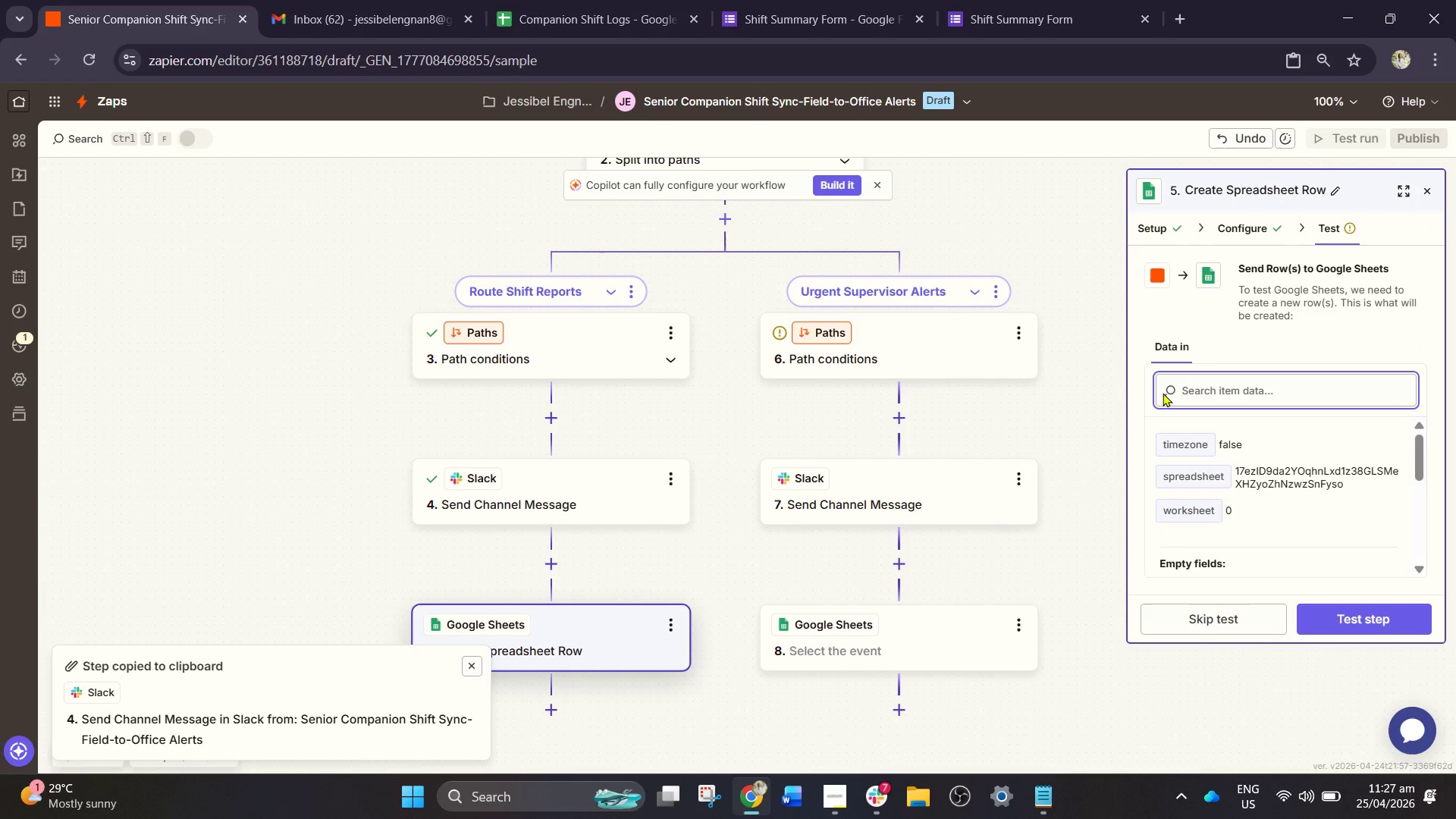 
left_click([1292, 250])
 